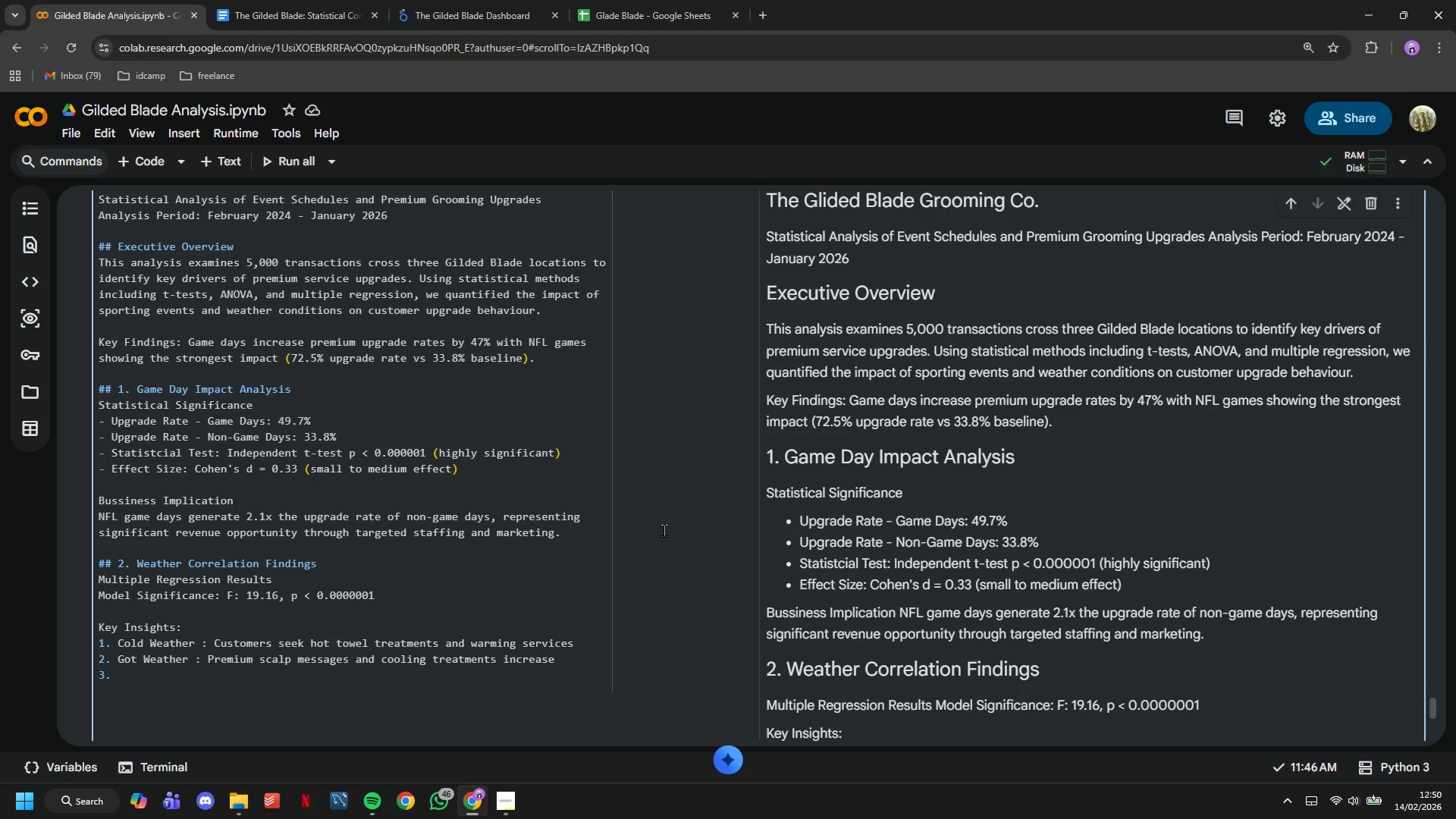 
type(Moderate Weather:)
key(Backspace)
type( : Lower upgrade conversion)
 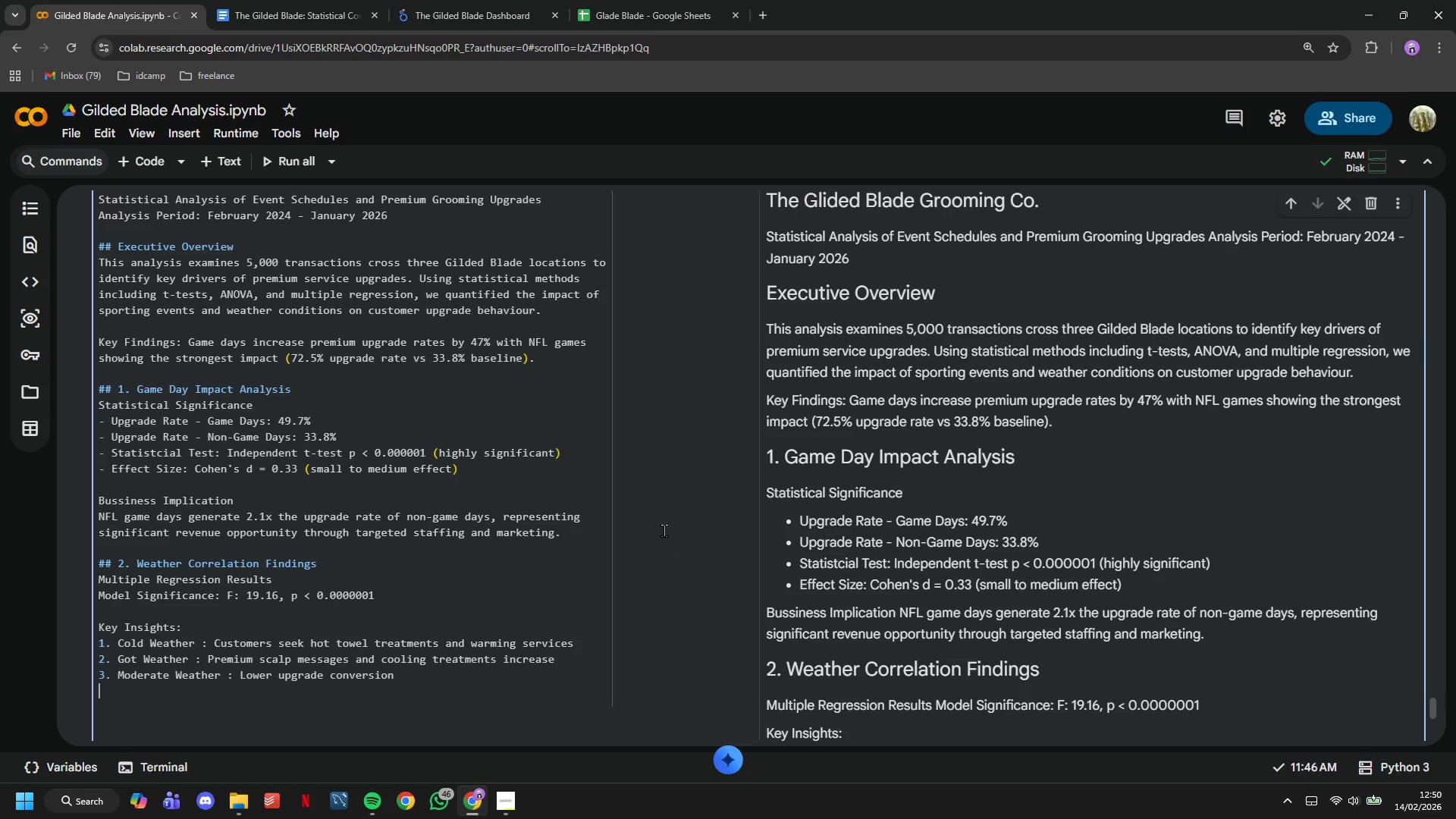 
 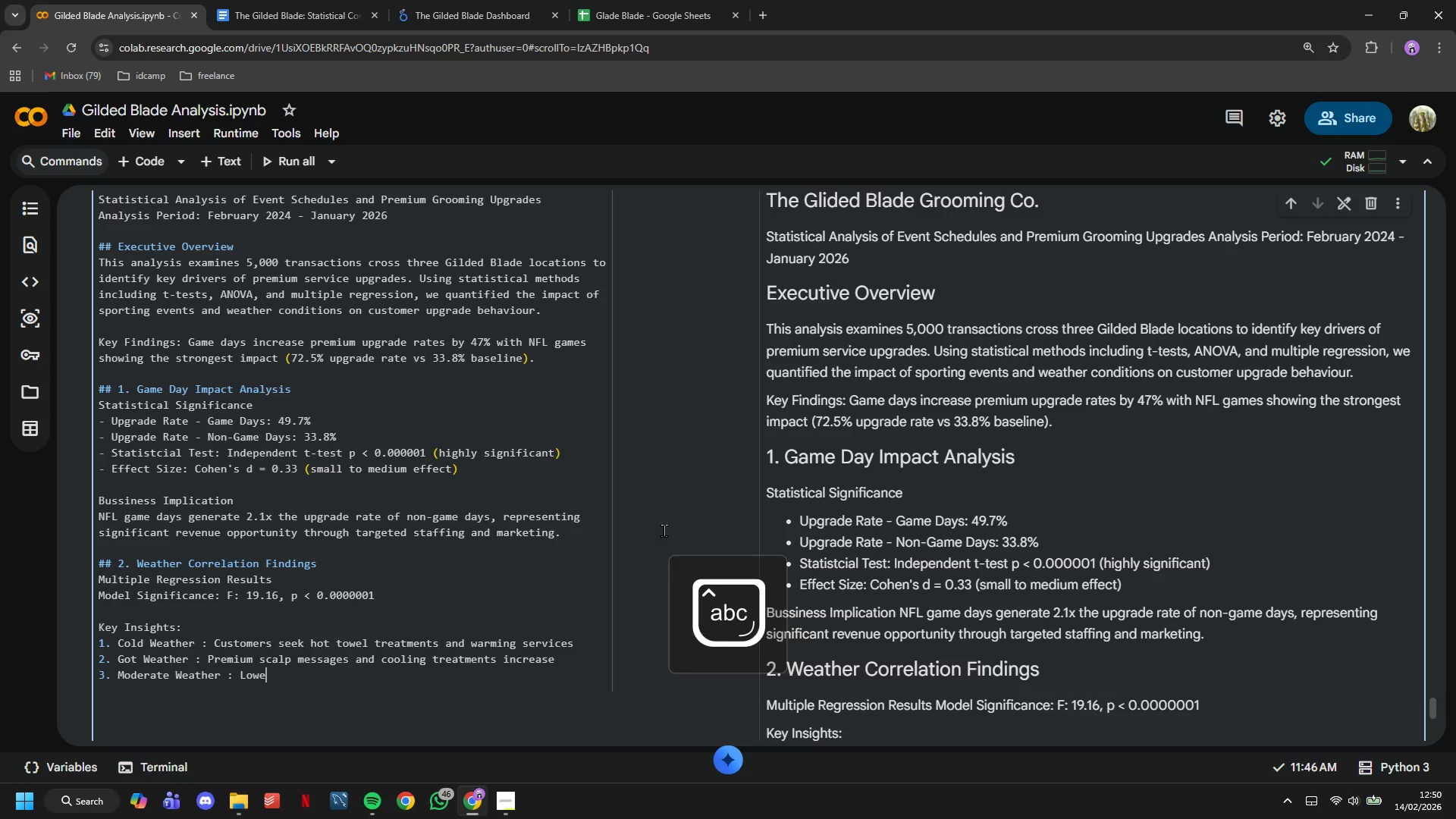 
key(Enter)
 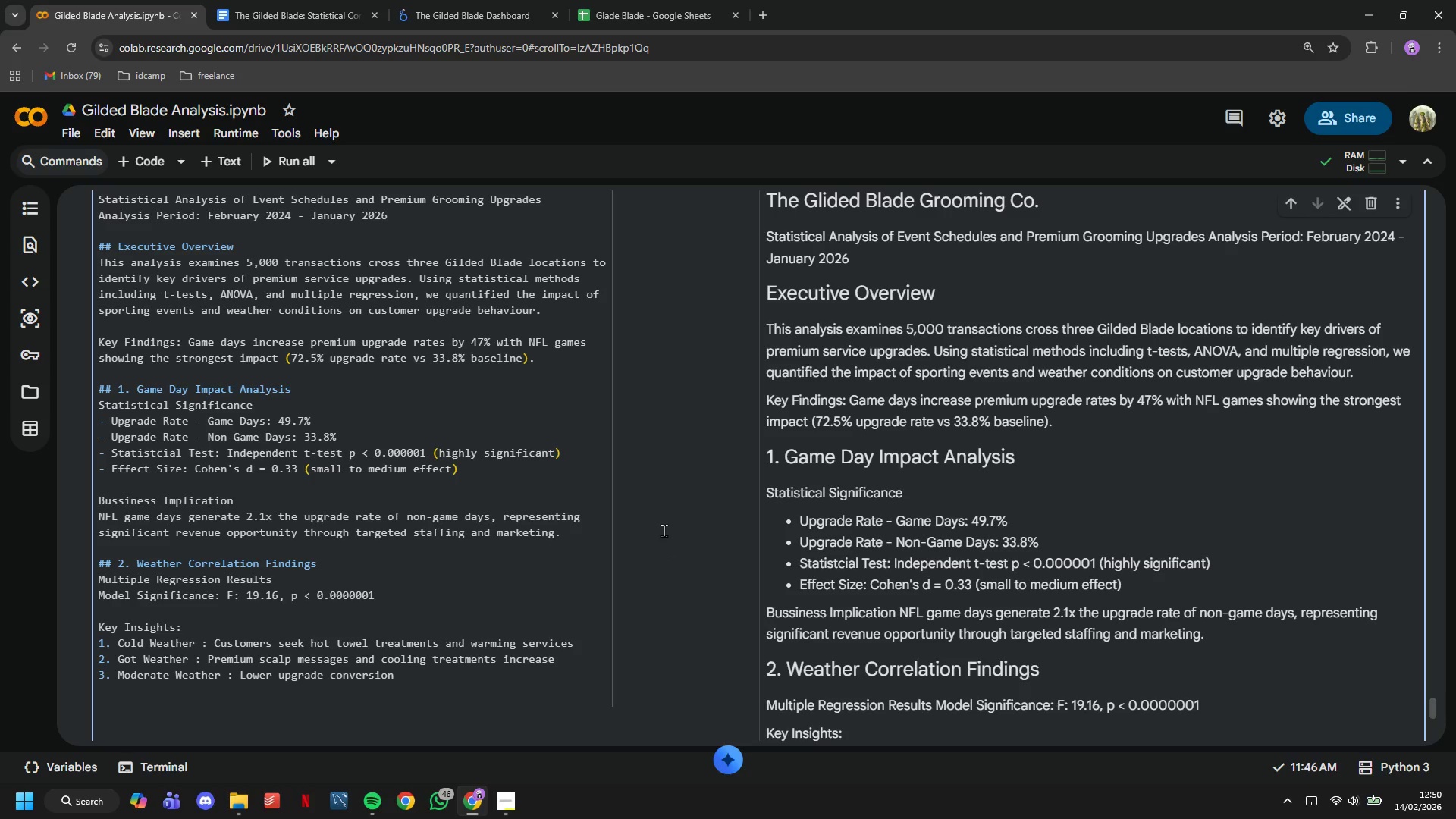 
type(4. Rain: Significant )
 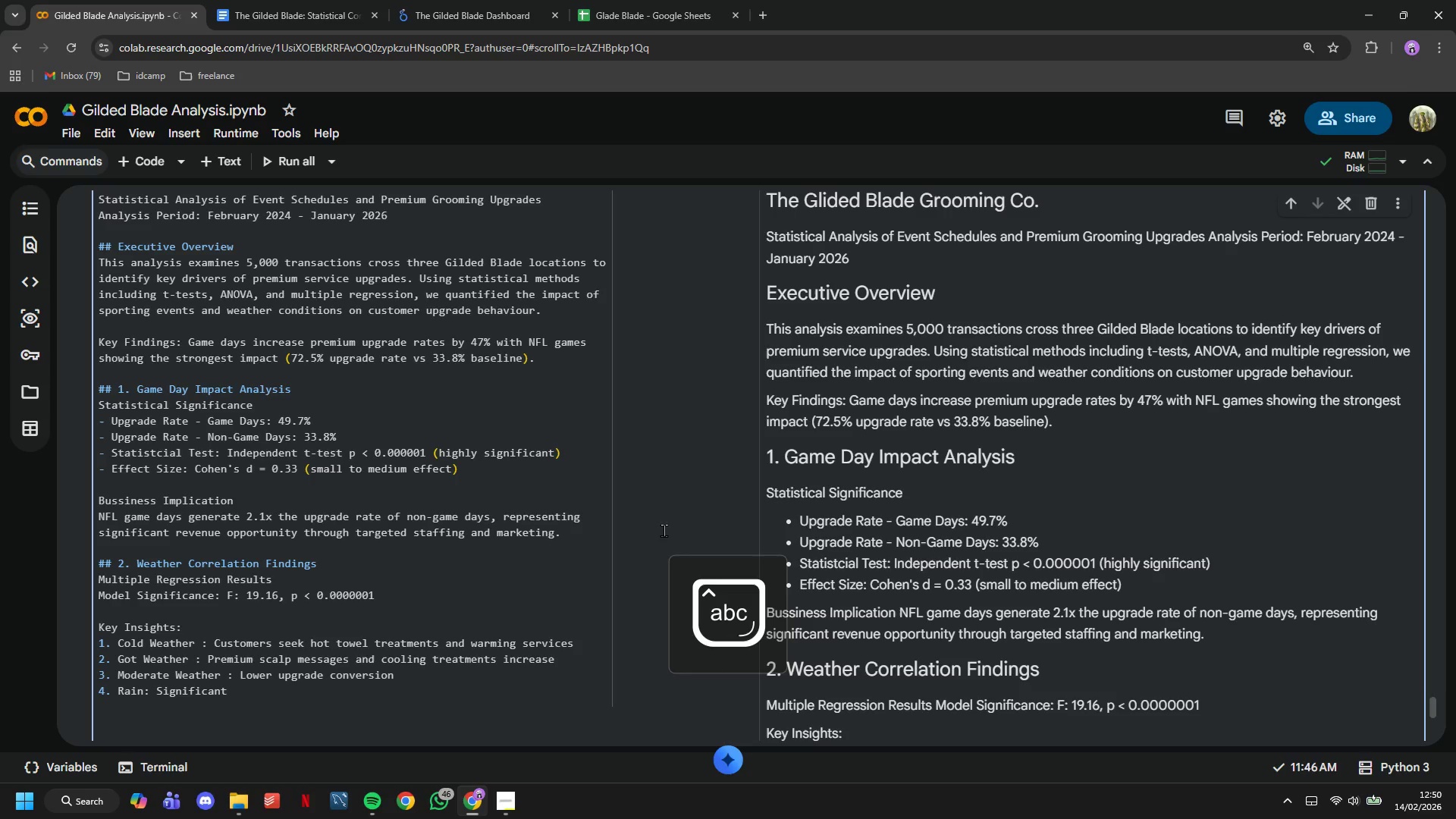 
type(imapct on luxury treatment demand)
 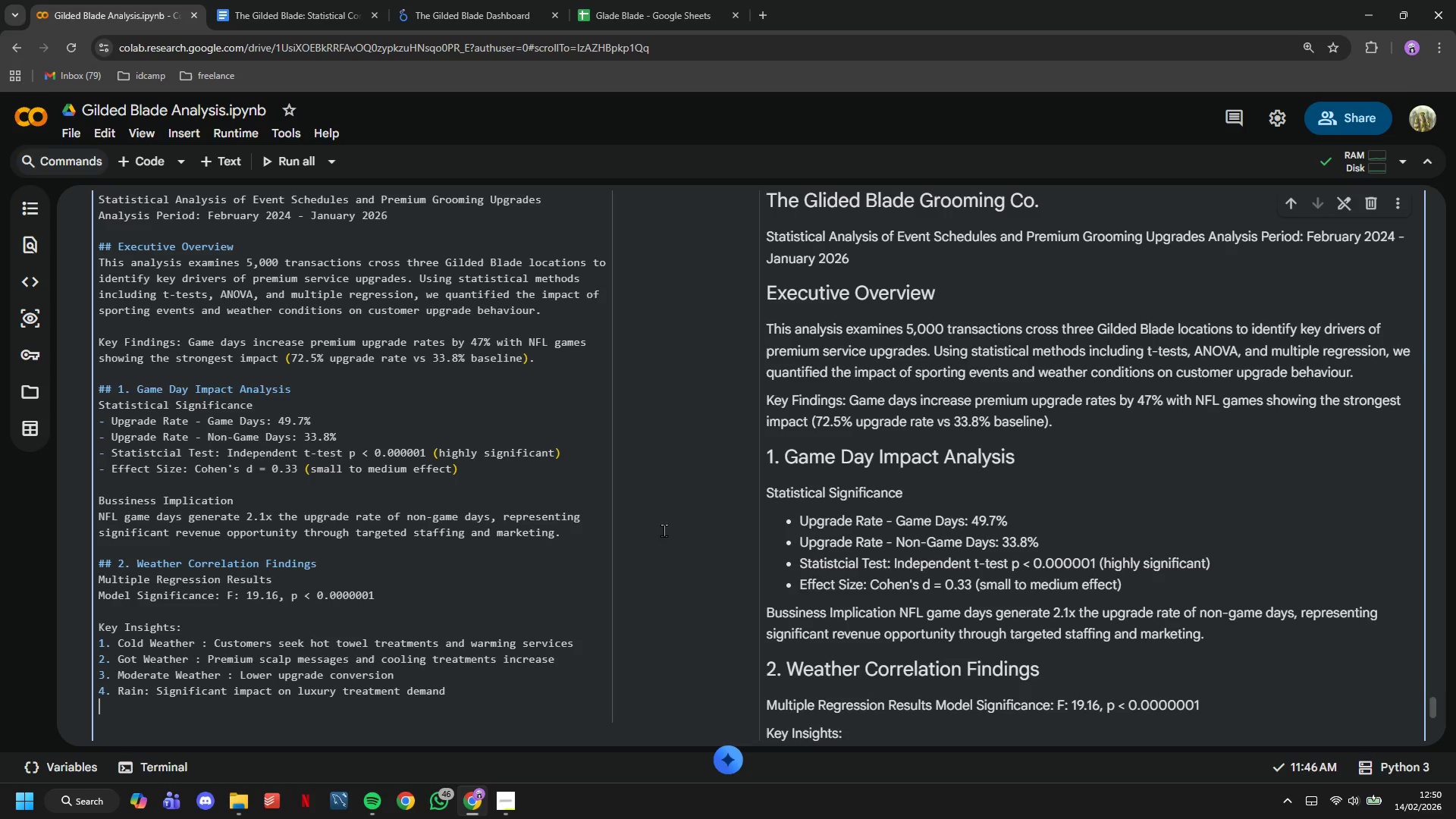 
key(Enter)
 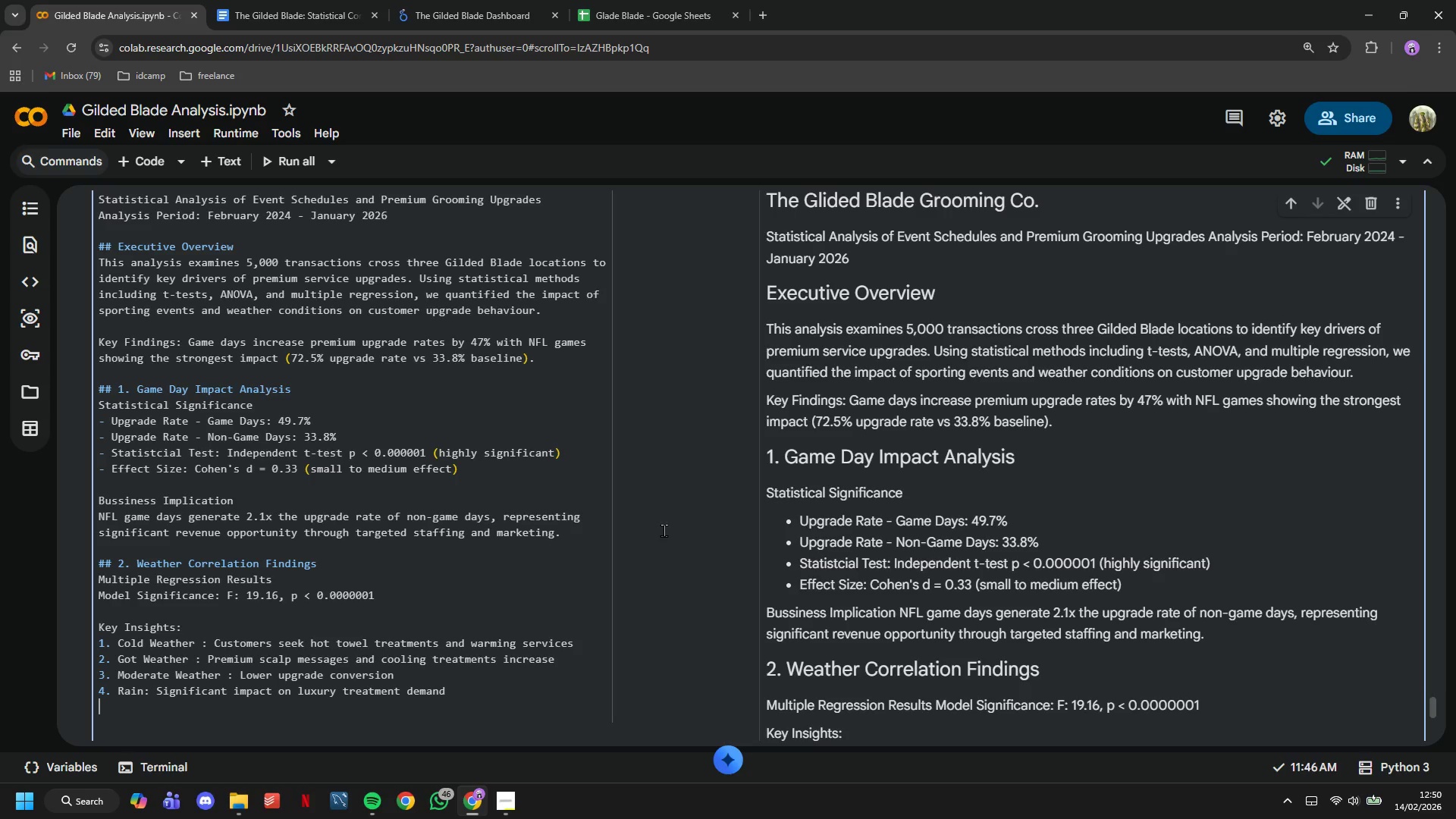 
key(Enter)
 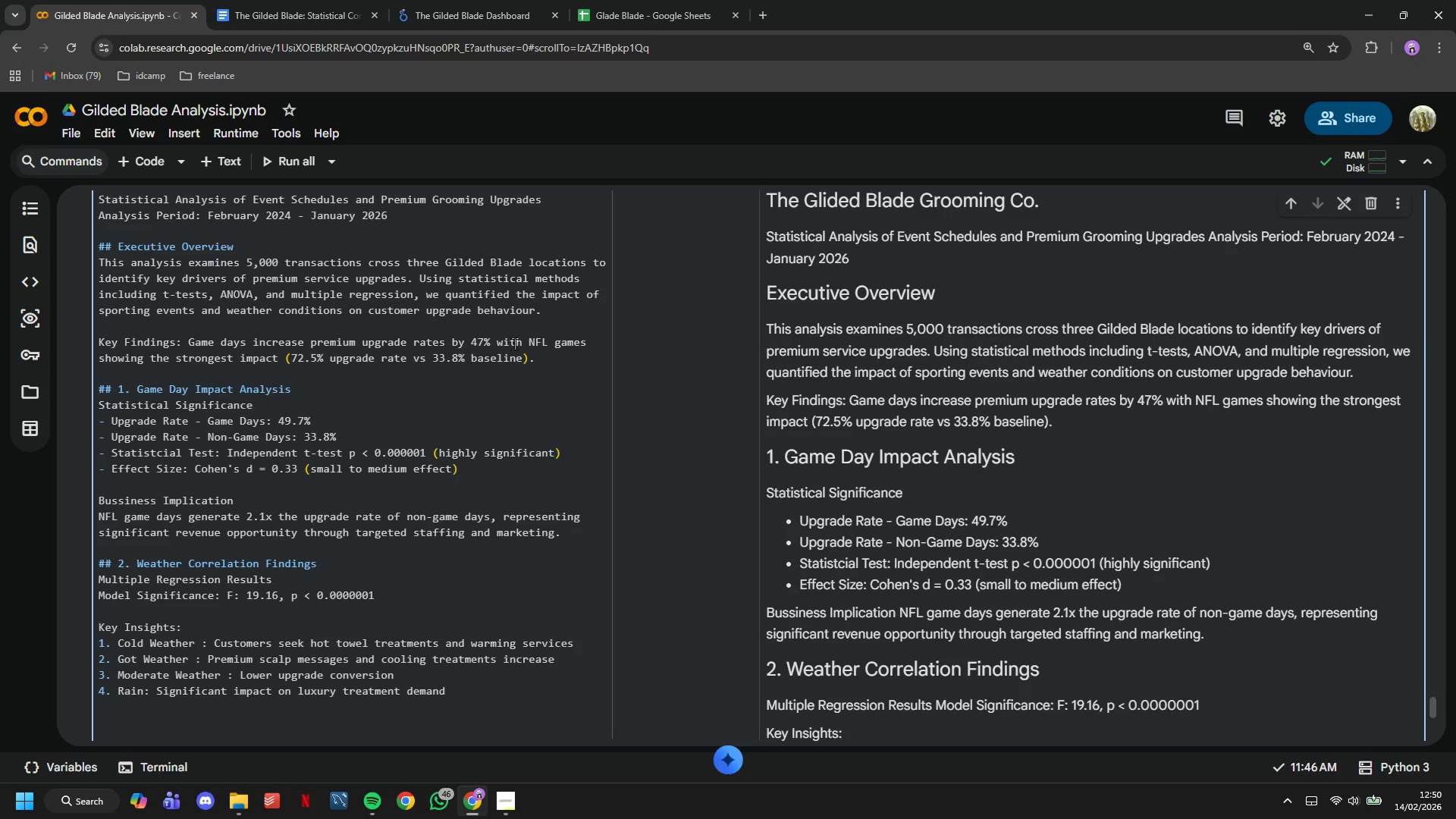 
scroll: coordinate [515, 334], scroll_direction: down, amount: 3.0
 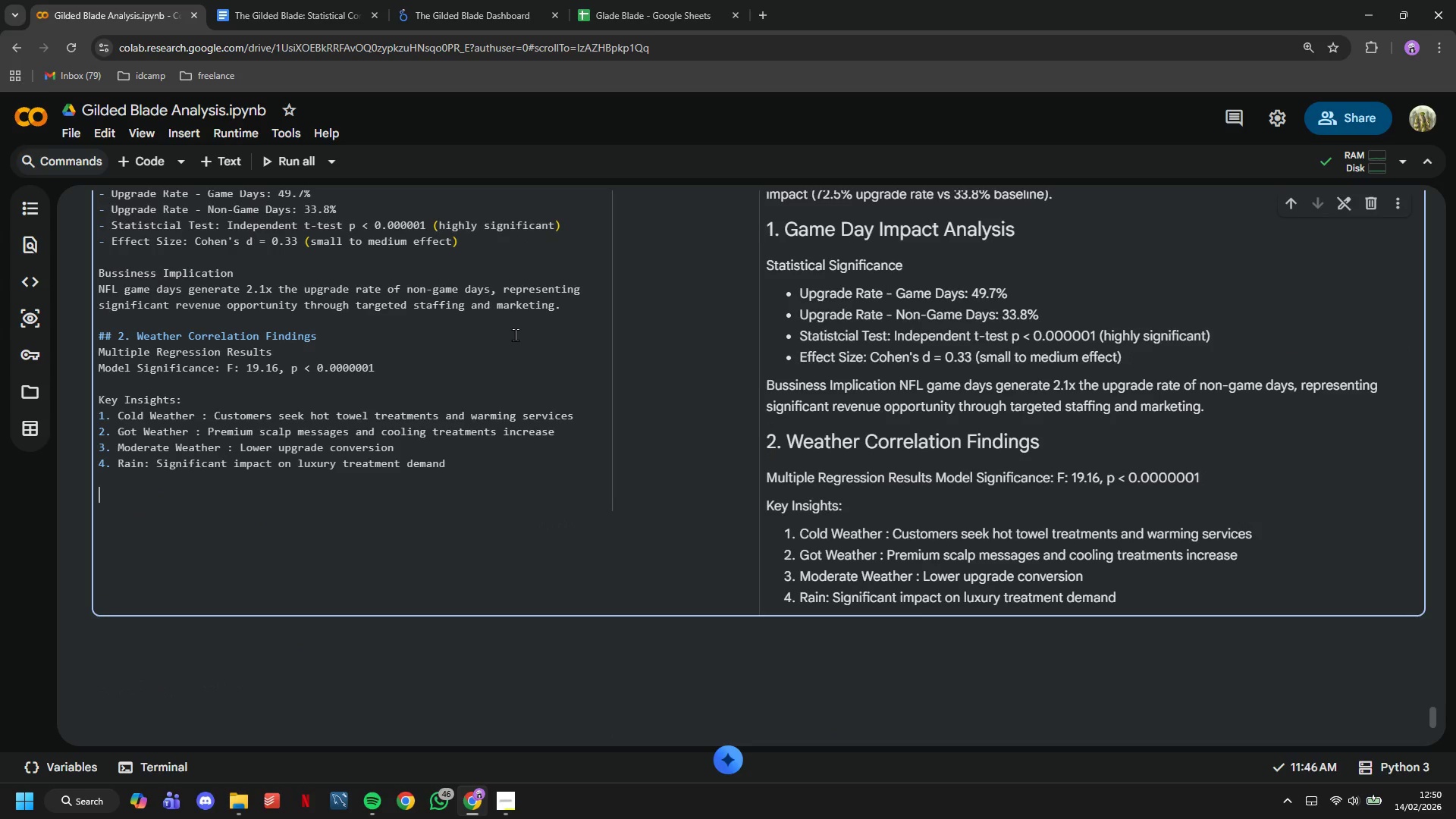 
type(## 3. Revenue Oppurtunity Quantification)
 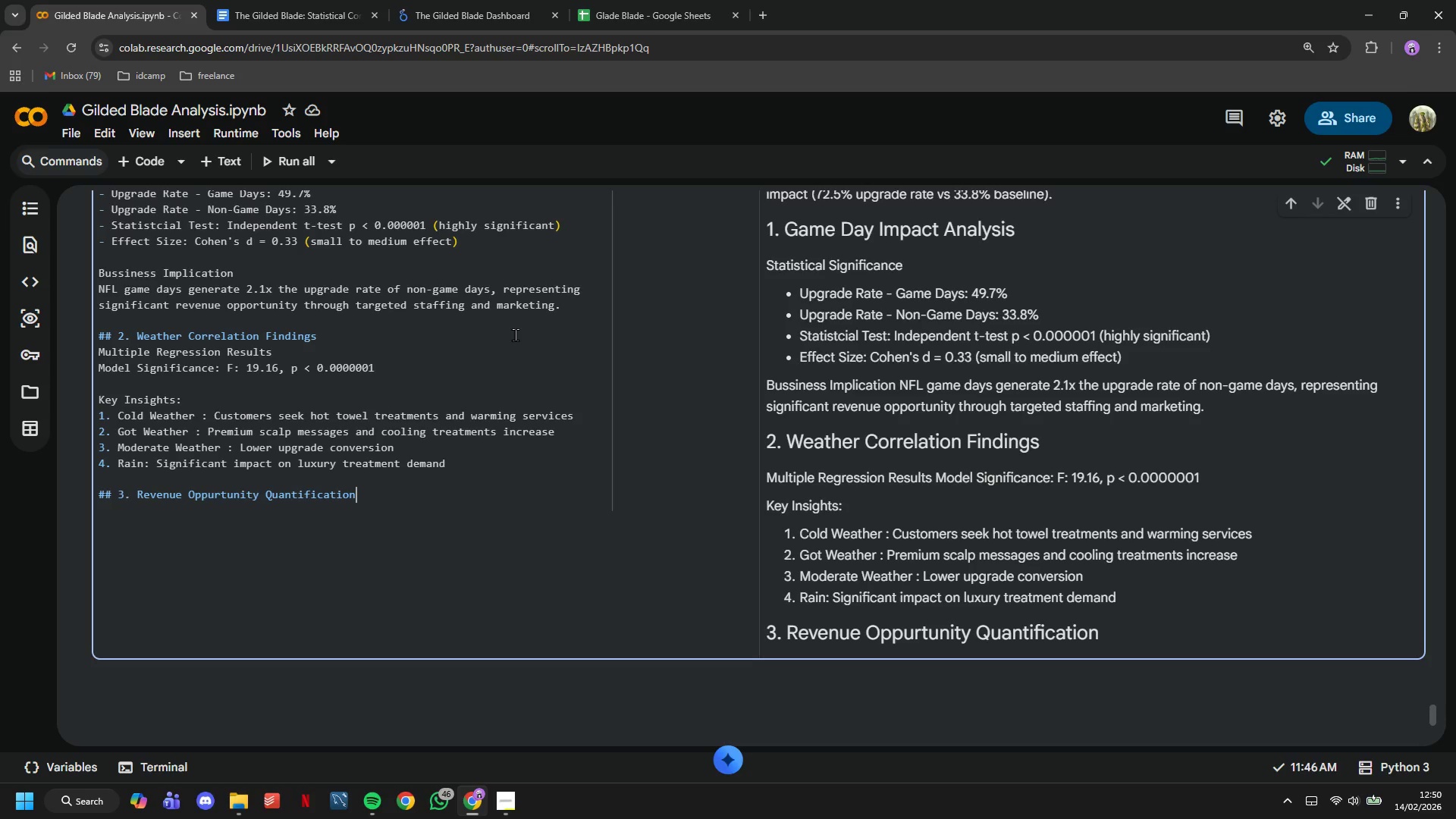 
key(Enter)
 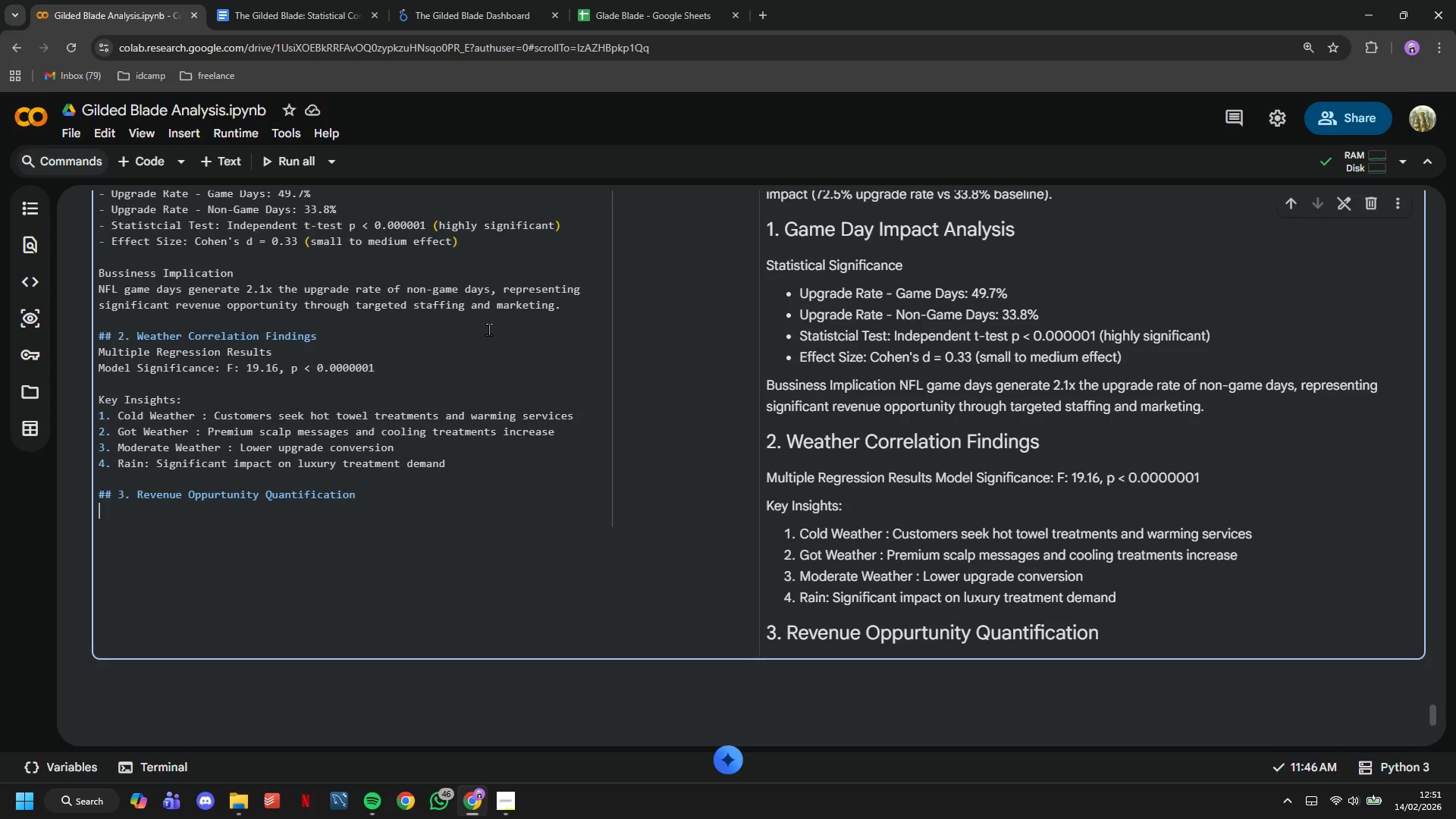 
wait(12.05)
 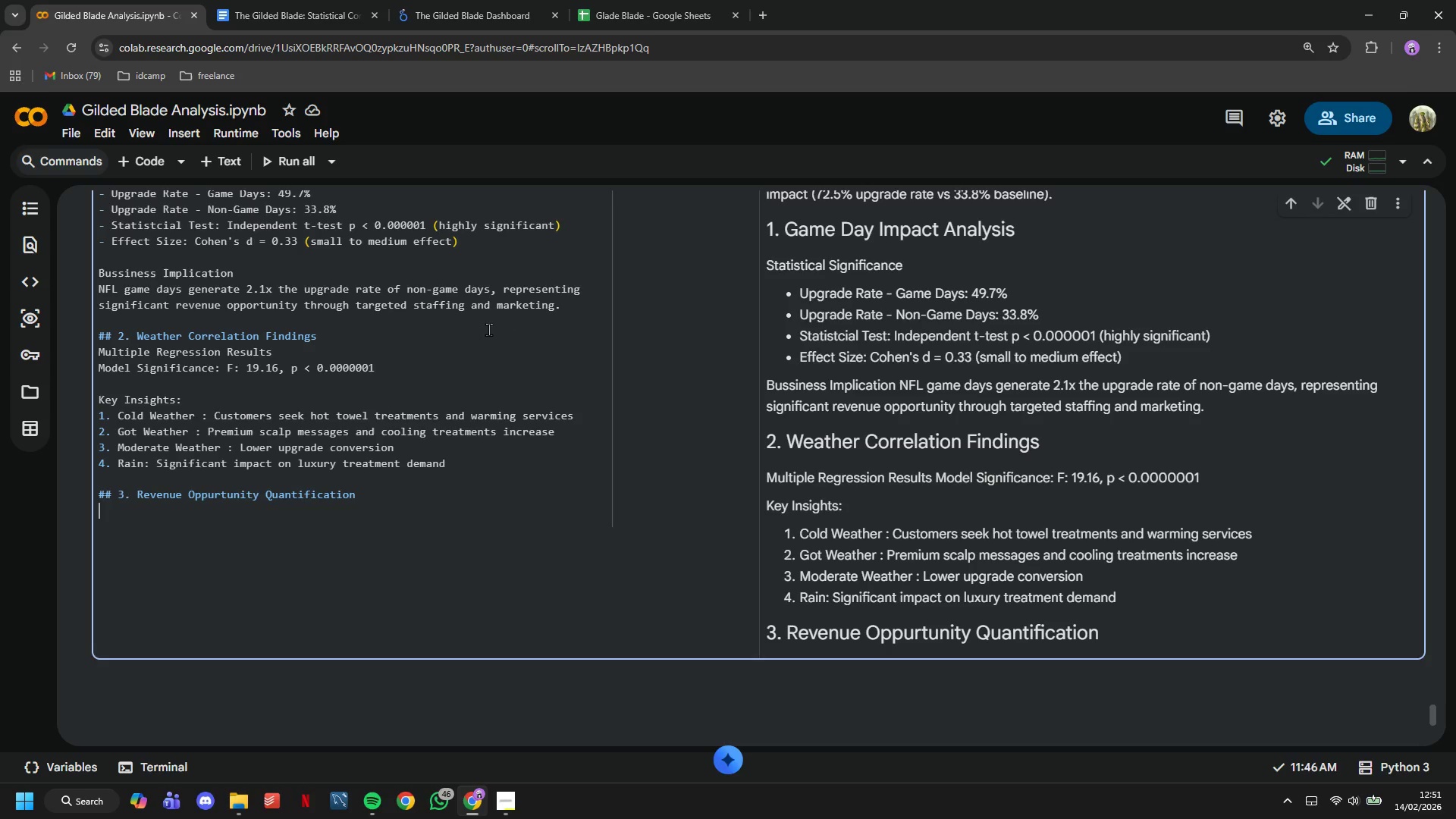 
type(Cureent Performace)
key(Backspace)
key(Backspace)
type(nce)
 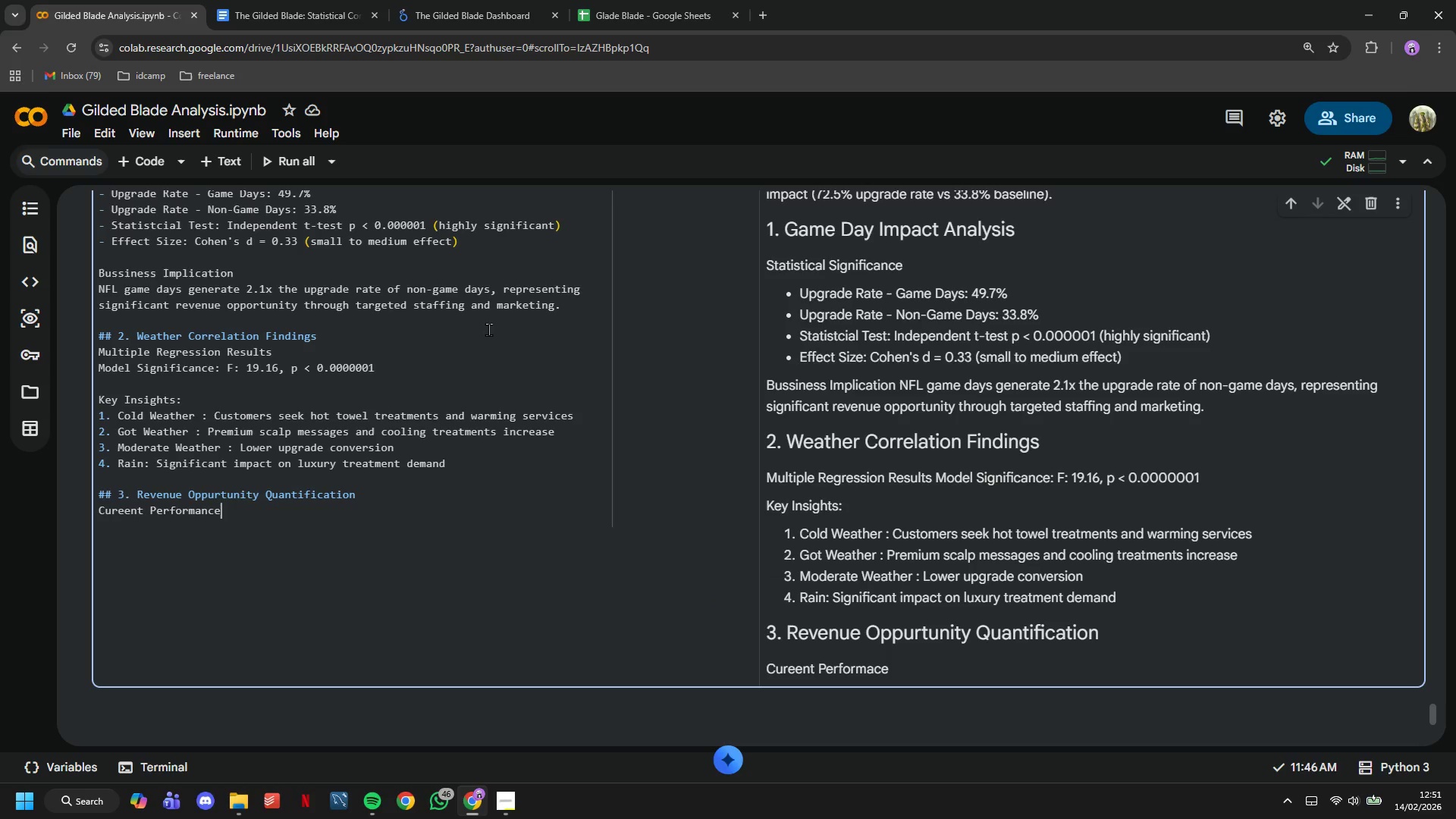 
hold_key(key=ShiftLeft, duration=0.69)
 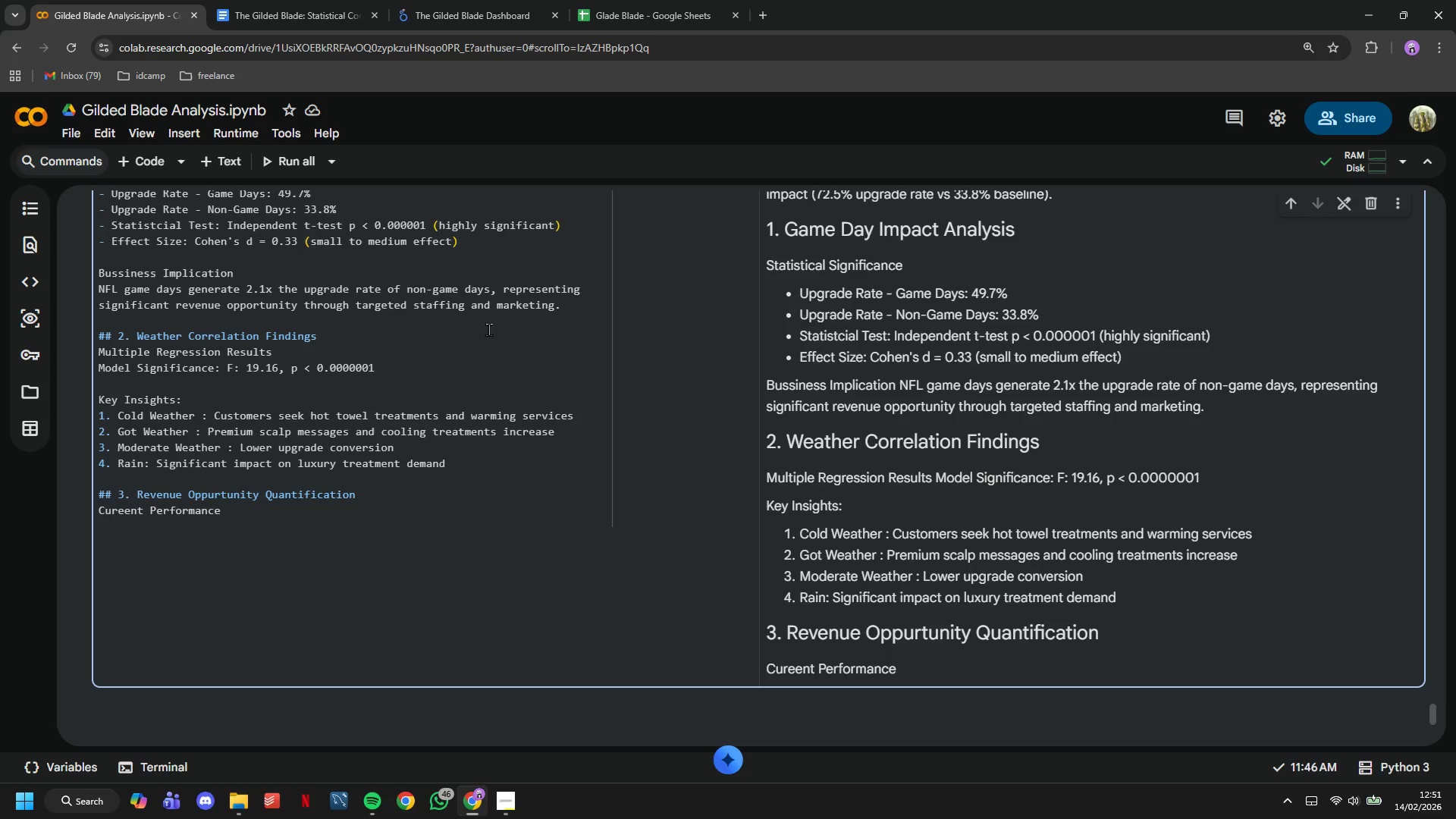 
key(Enter)
 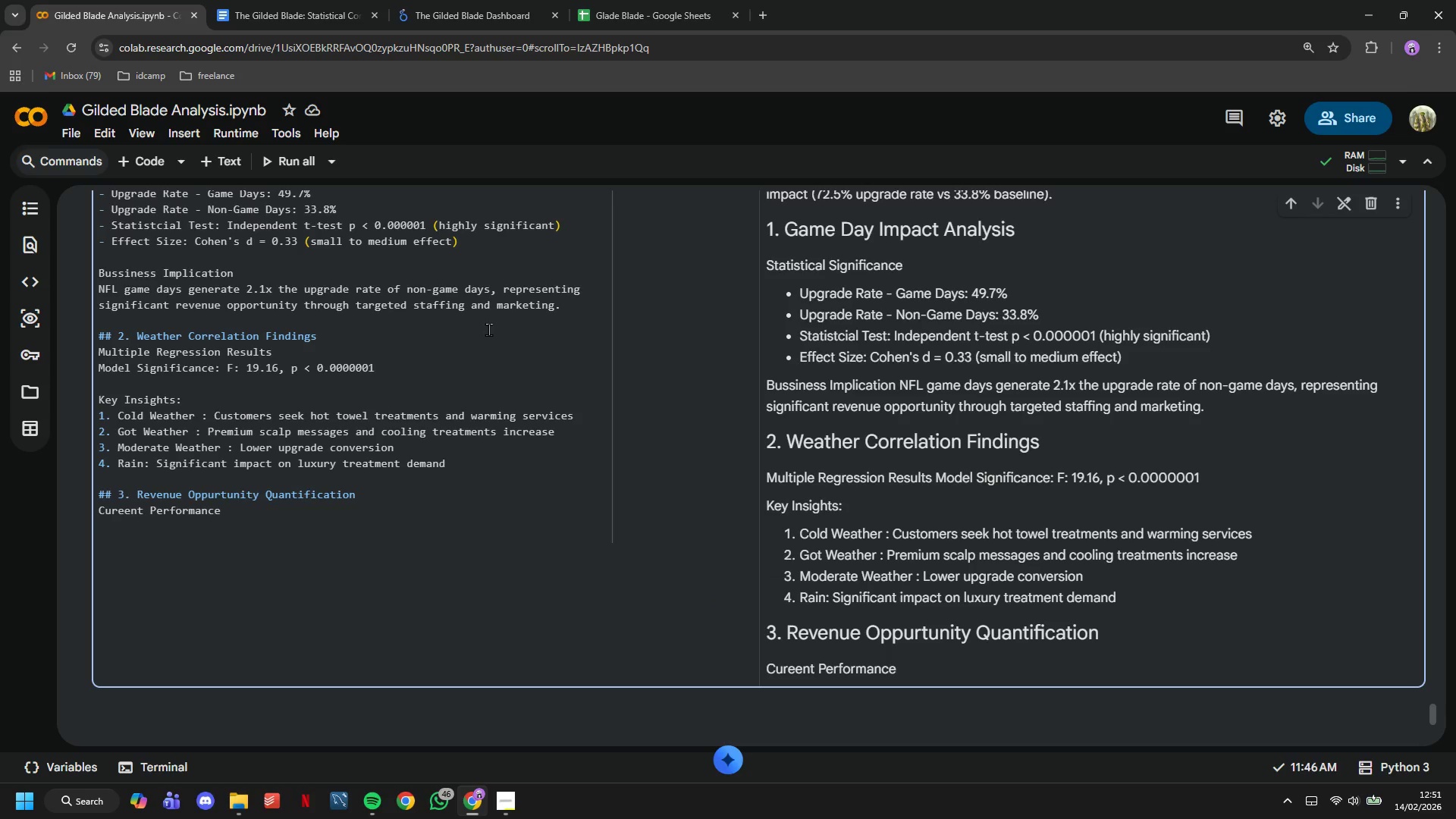 
type(- Total P)
 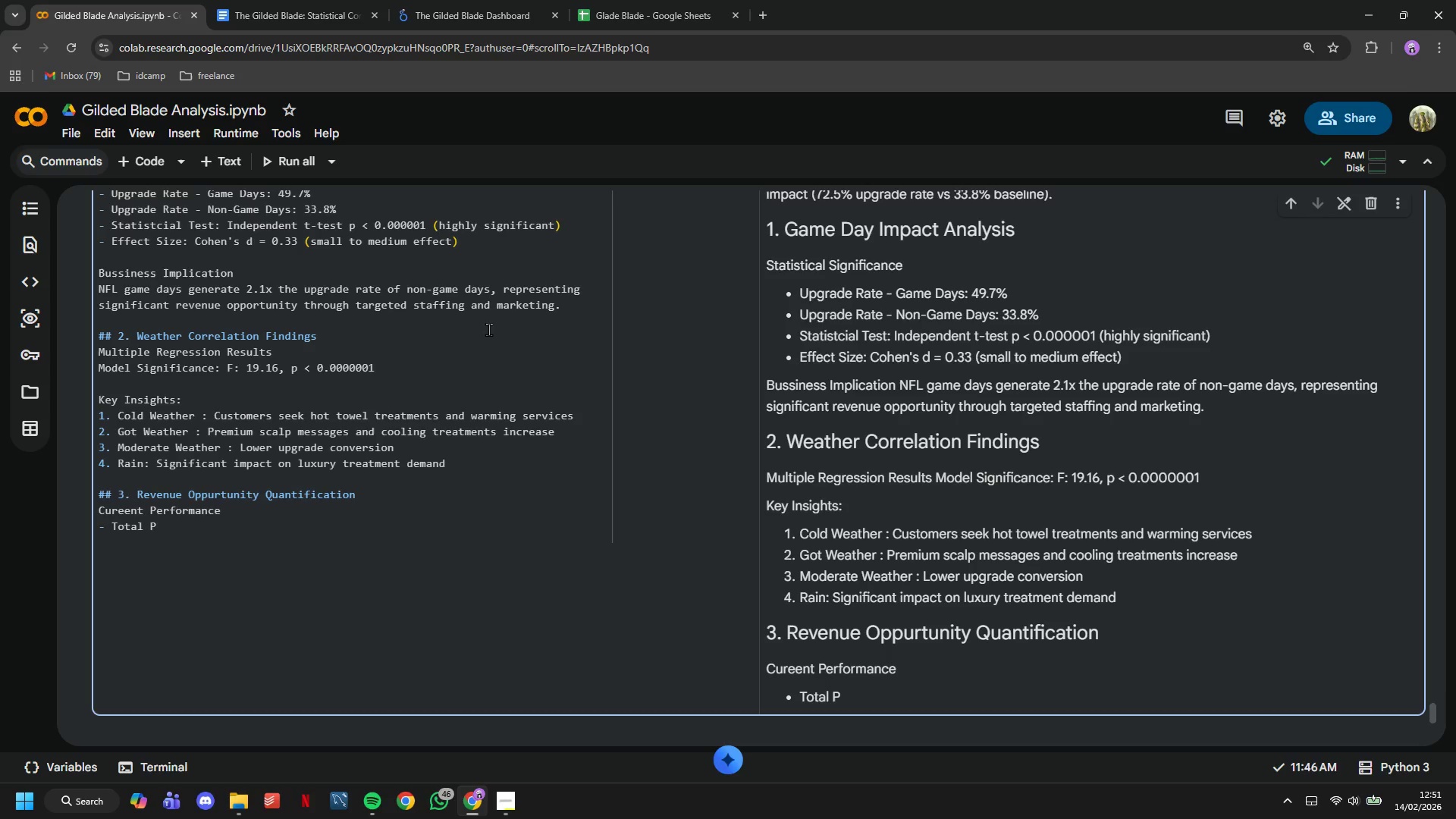 
wait(6.05)
 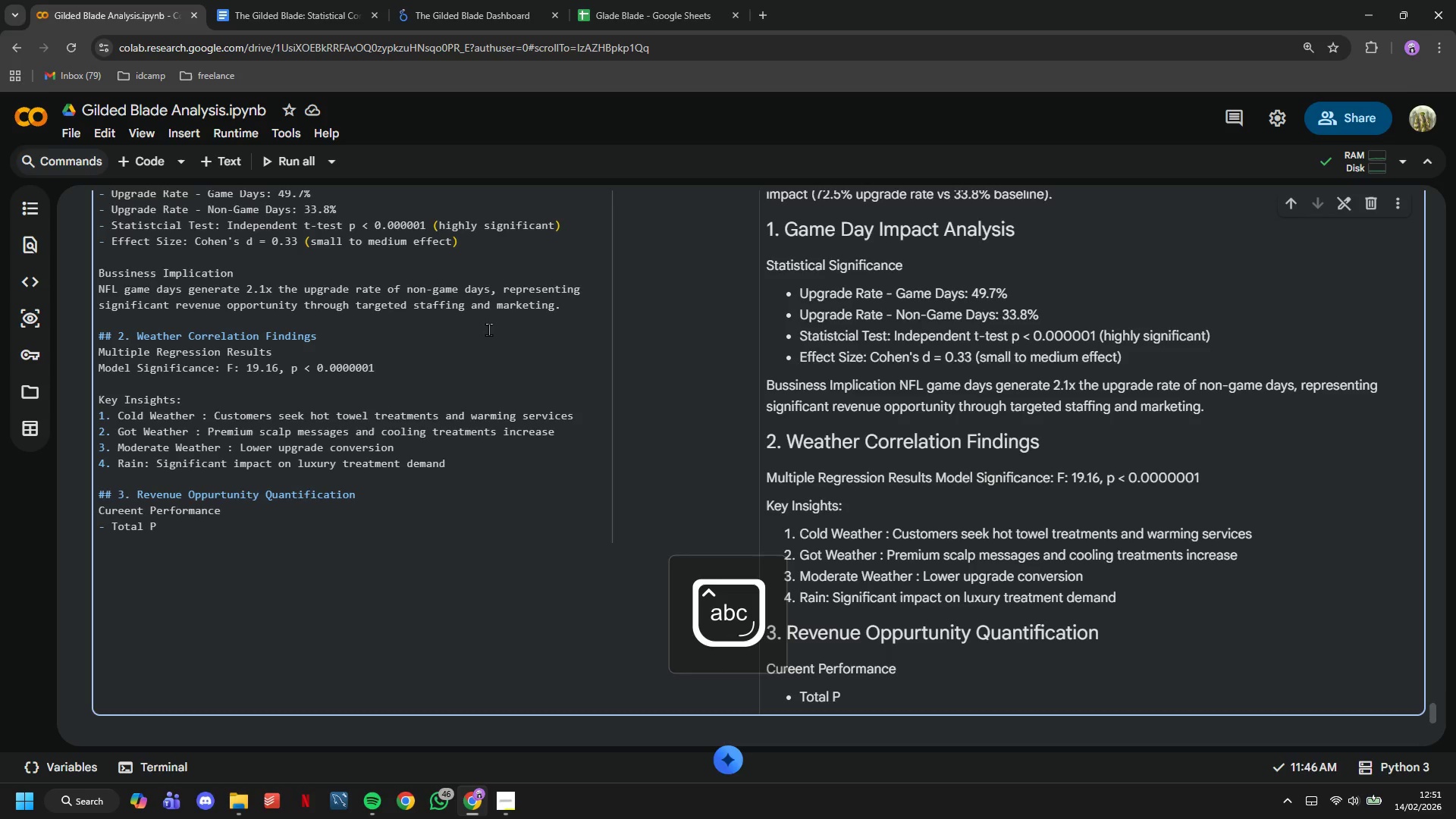 
type(erformance)
 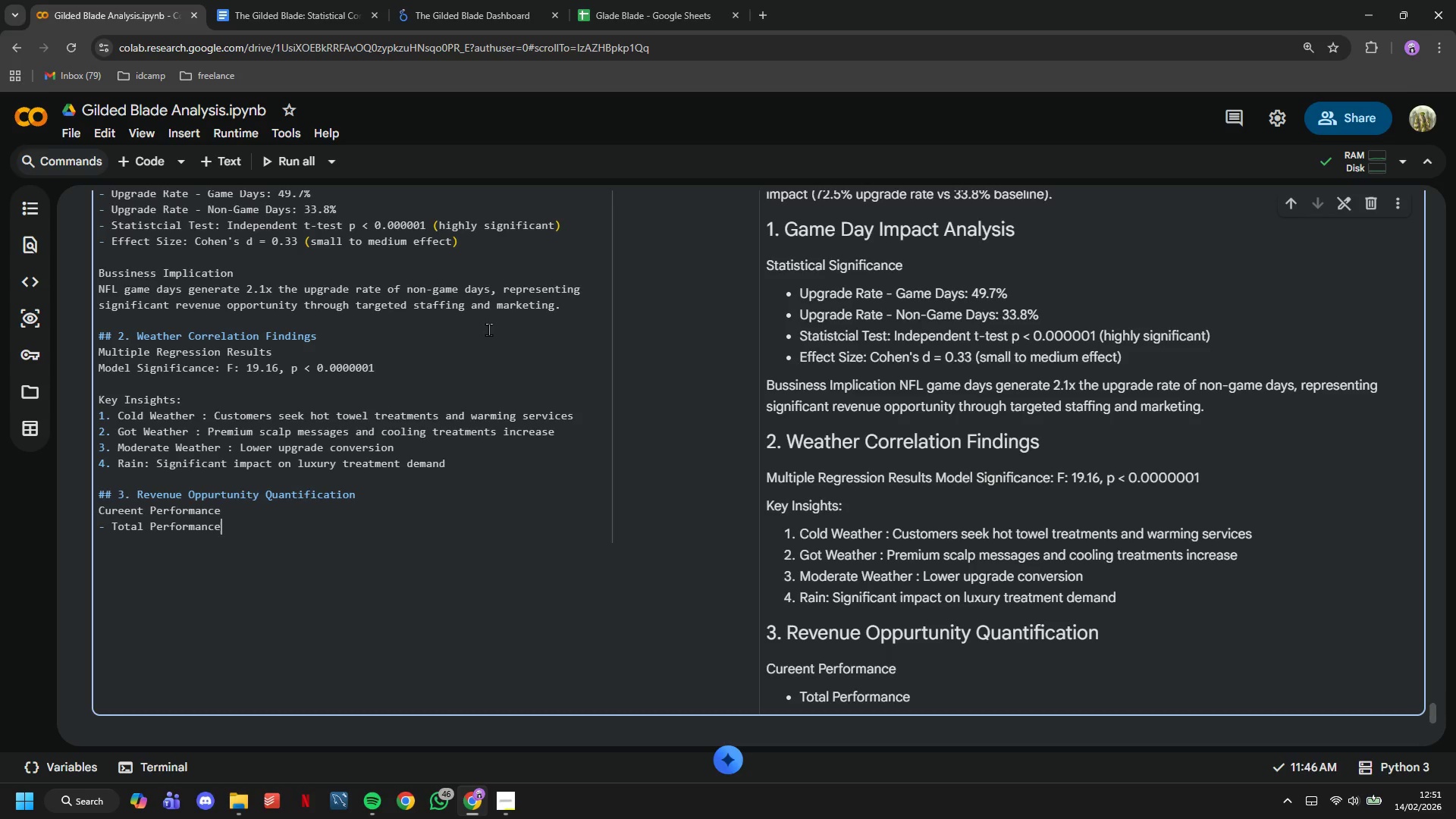 
wait(5.31)
 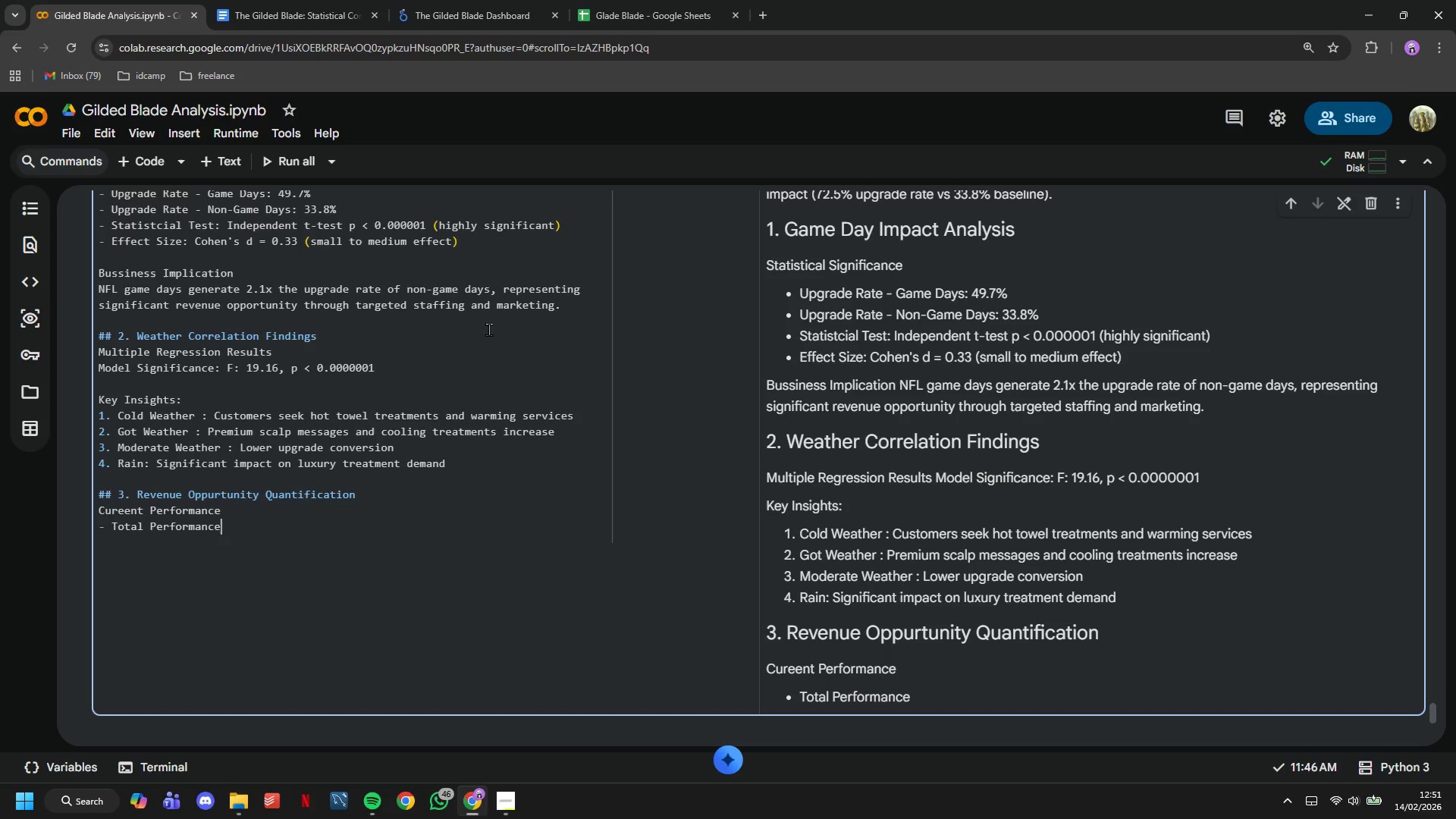 
type(: $273,)
 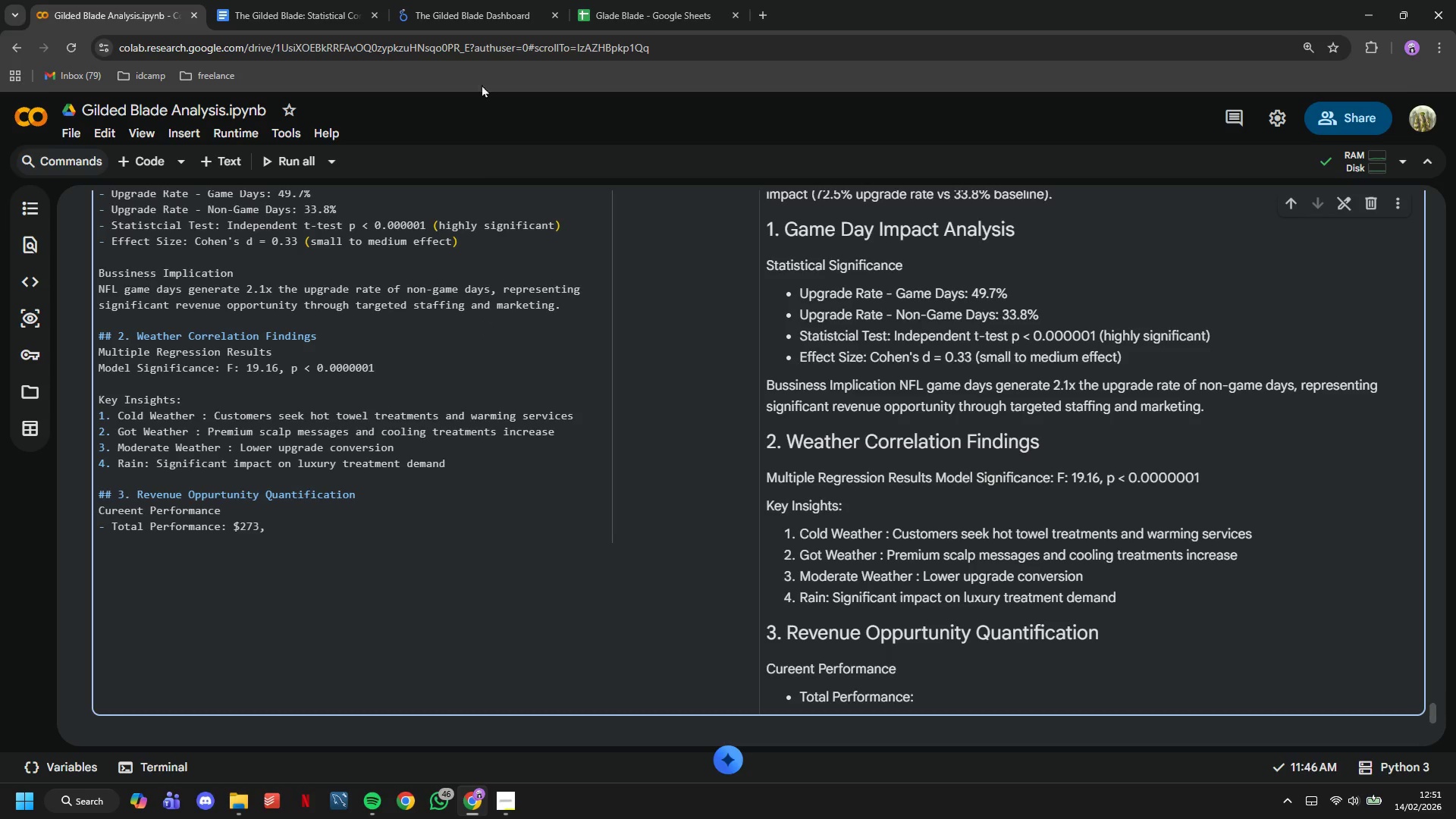 
left_click([502, 21])
 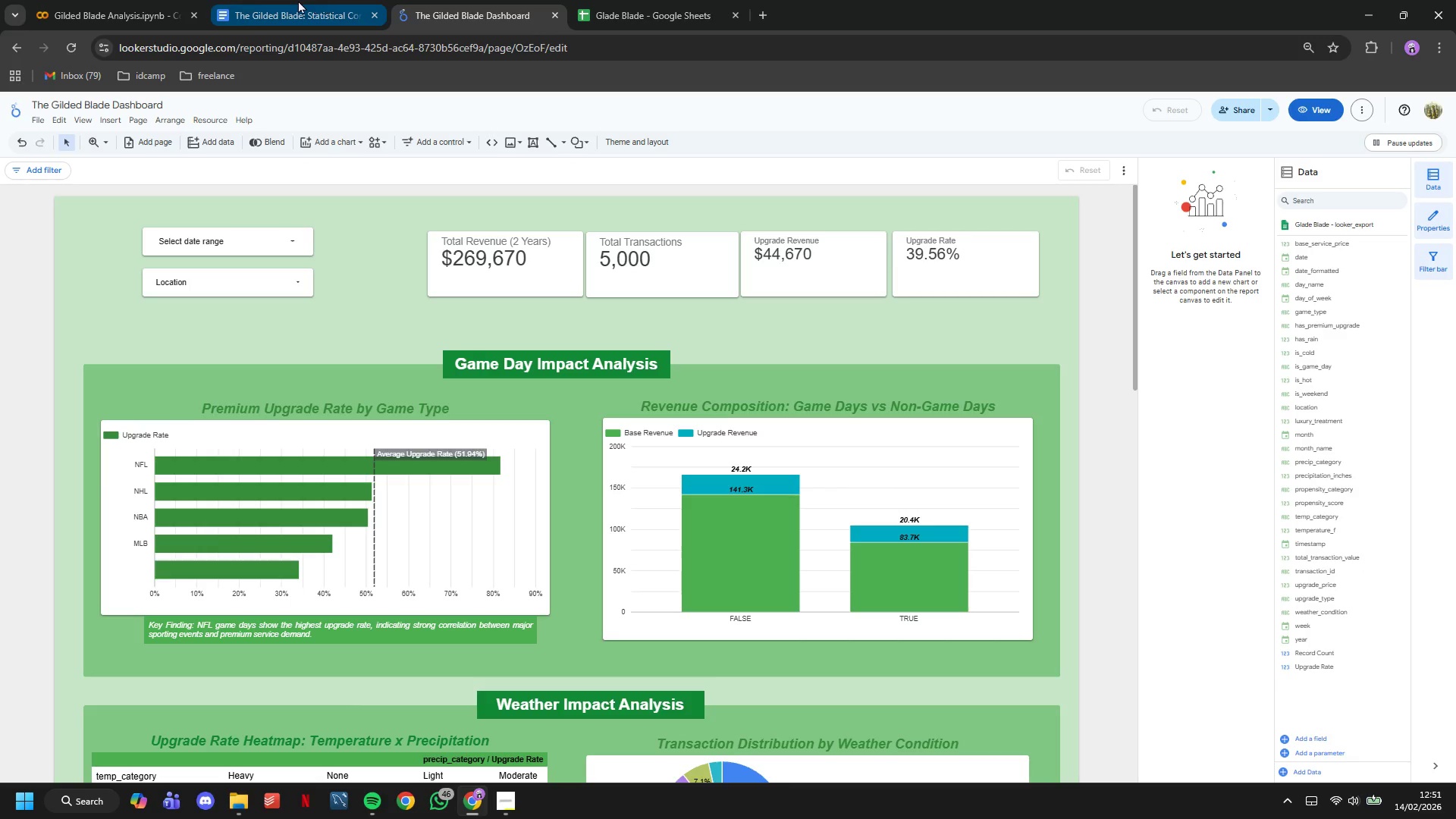 
left_click([179, 0])
 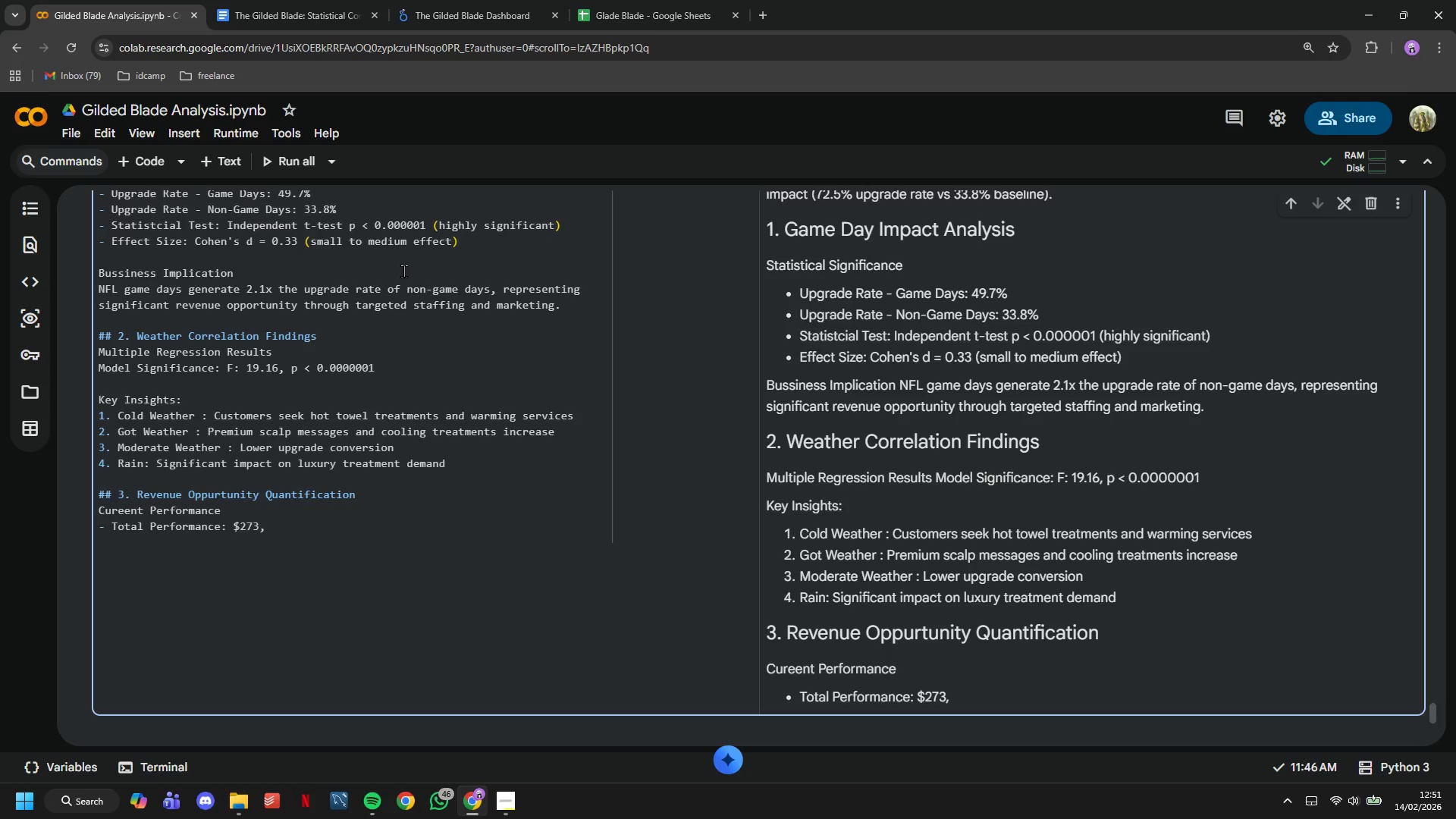 
key(Backspace)
key(Backspace)
key(Backspace)
type(69, )
 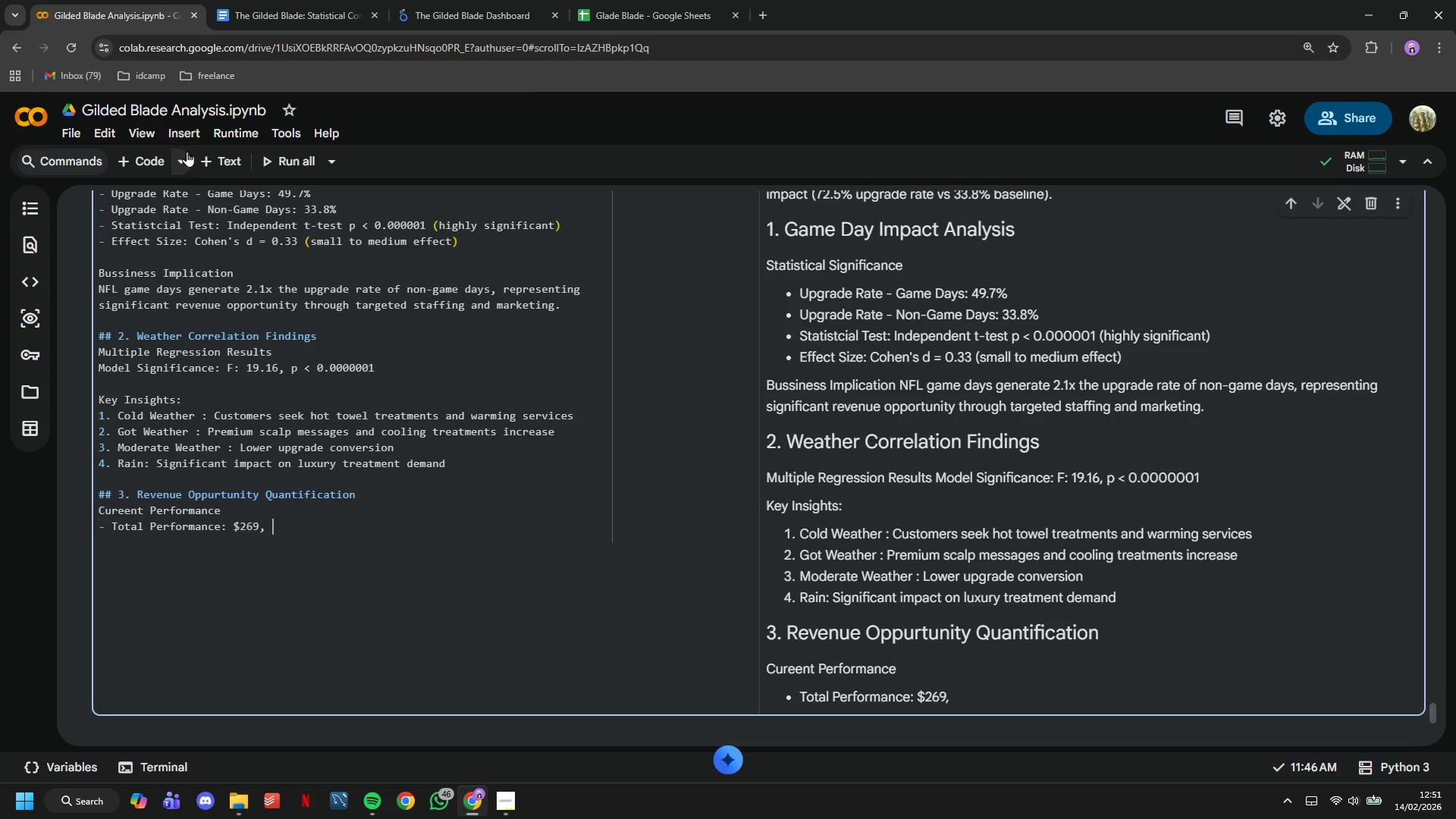 
key(Backspace)
type(670)
 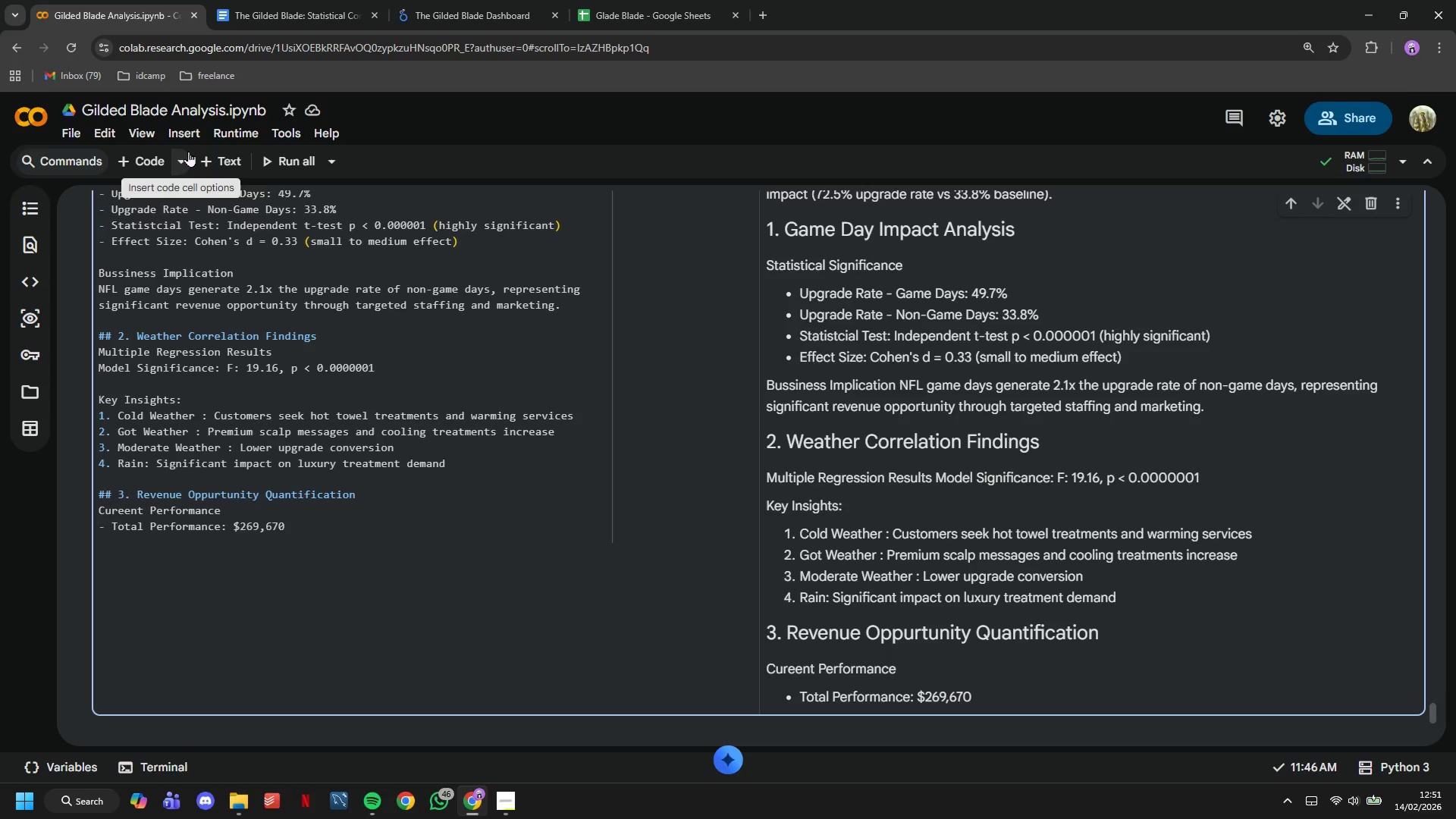 
key(Enter)
 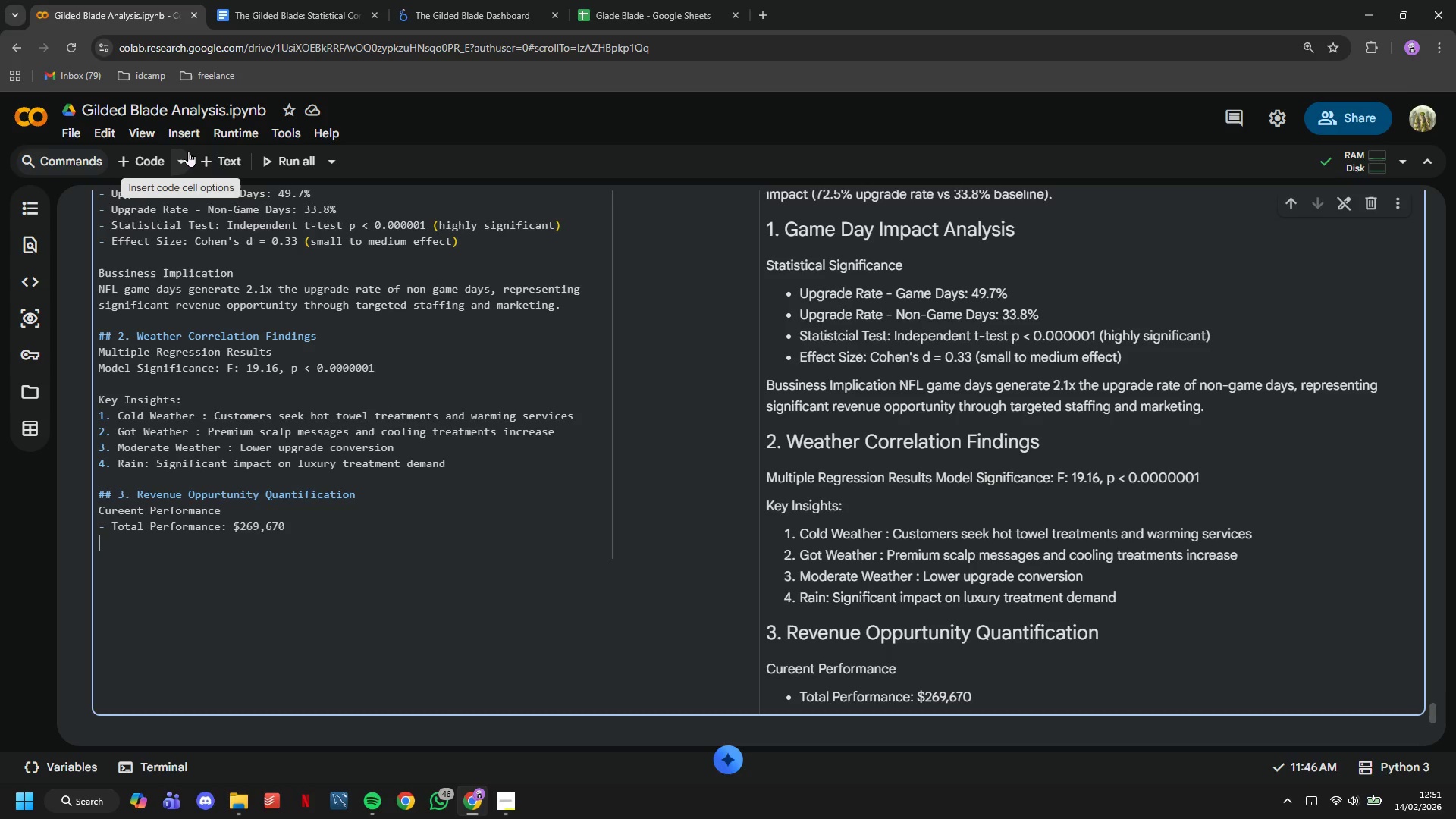 
key(Enter)
 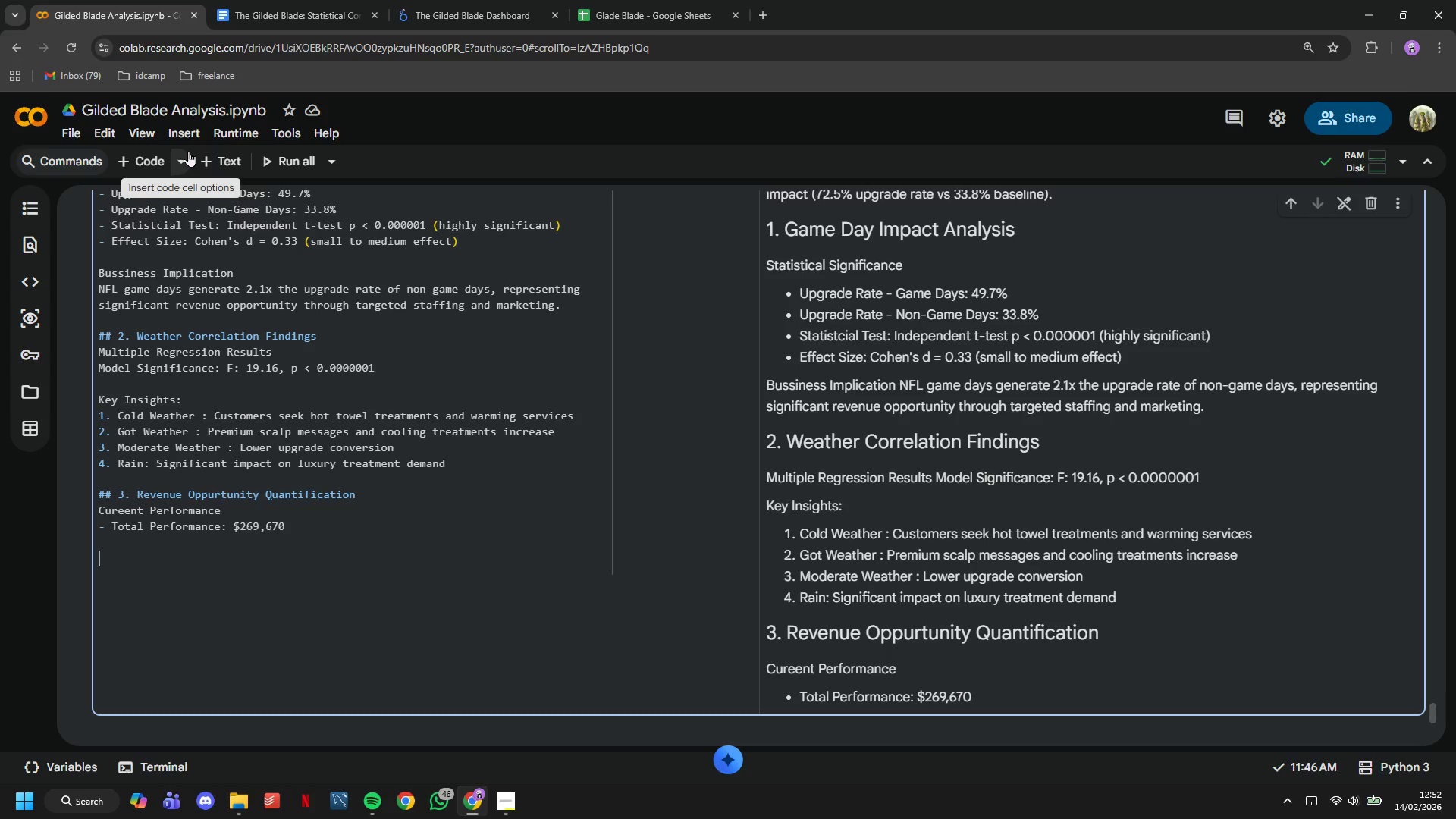 
wait(7.94)
 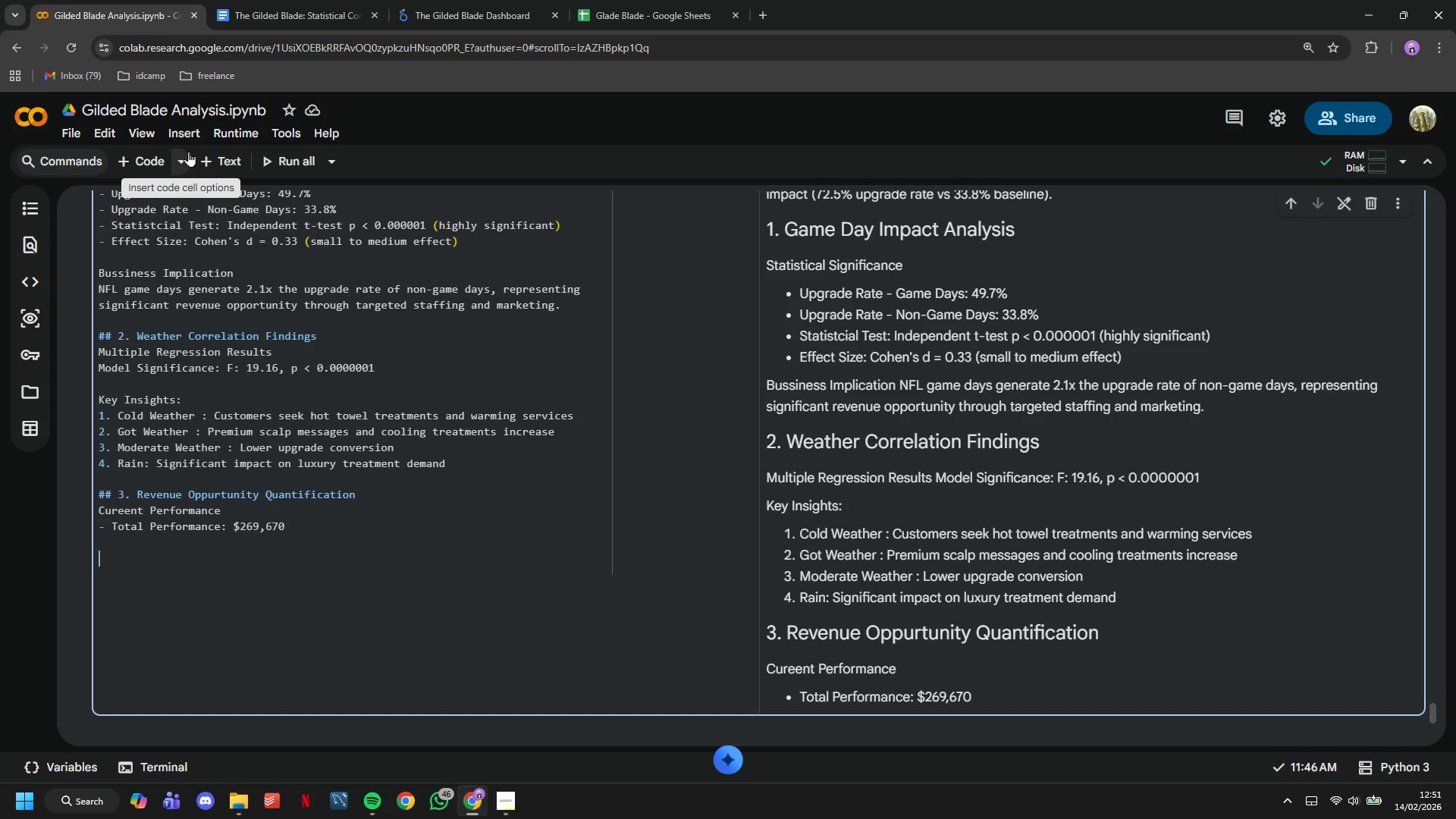 
key(Enter)
 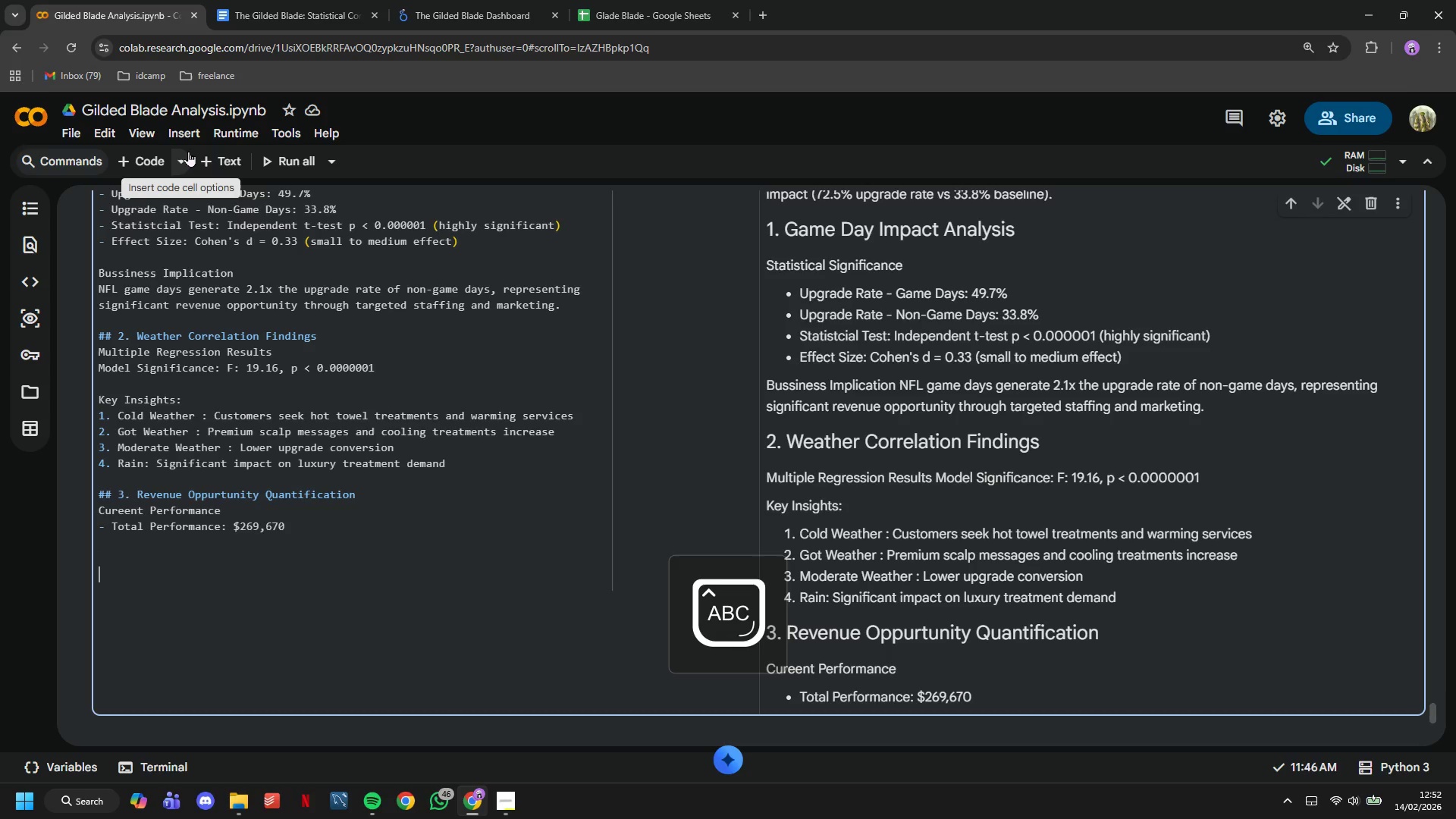 
type(ACTIONABLE RECOMMEDATIONS)
 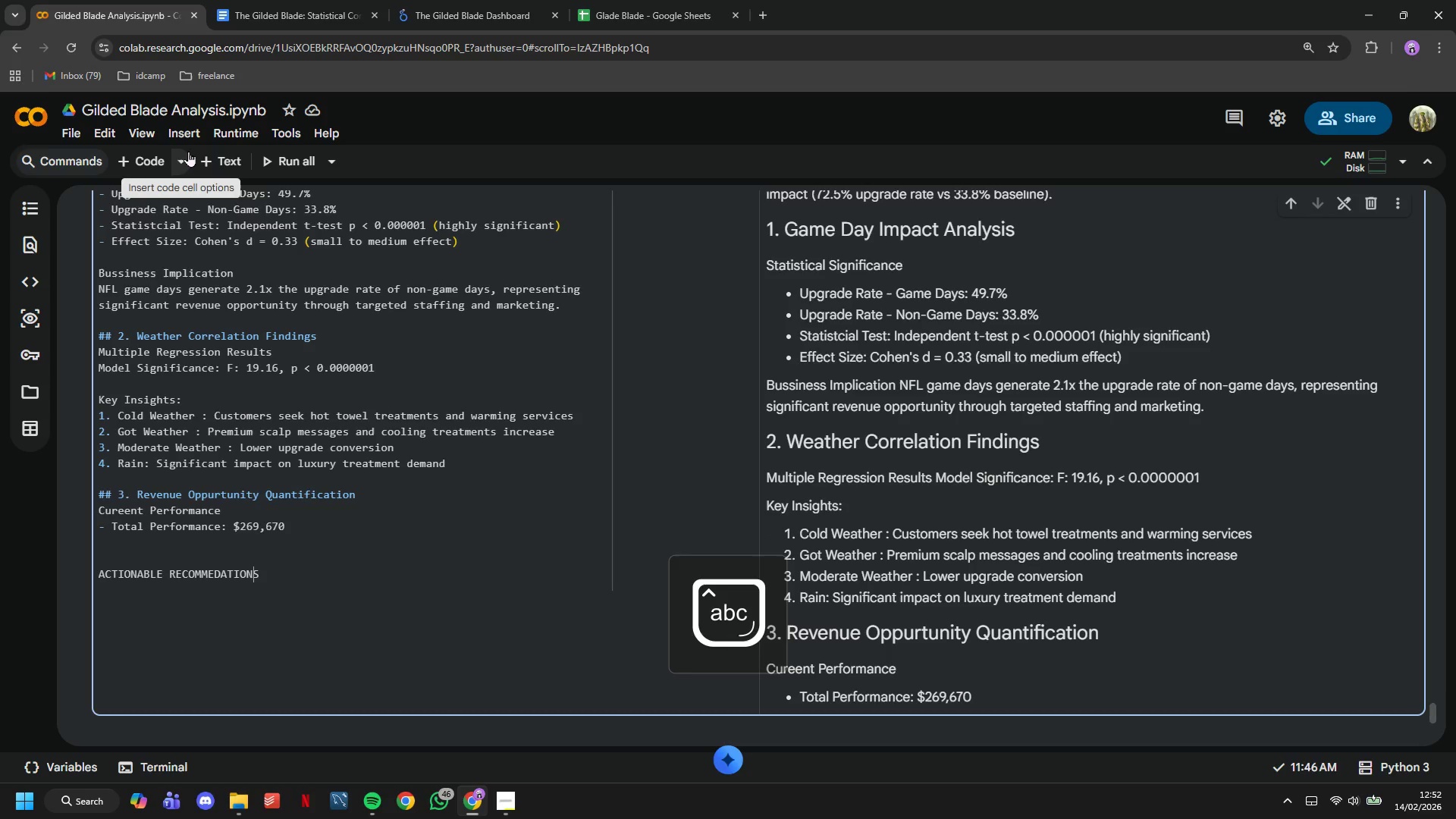 
hold_key(key=ArrowLeft, duration=1.16)
 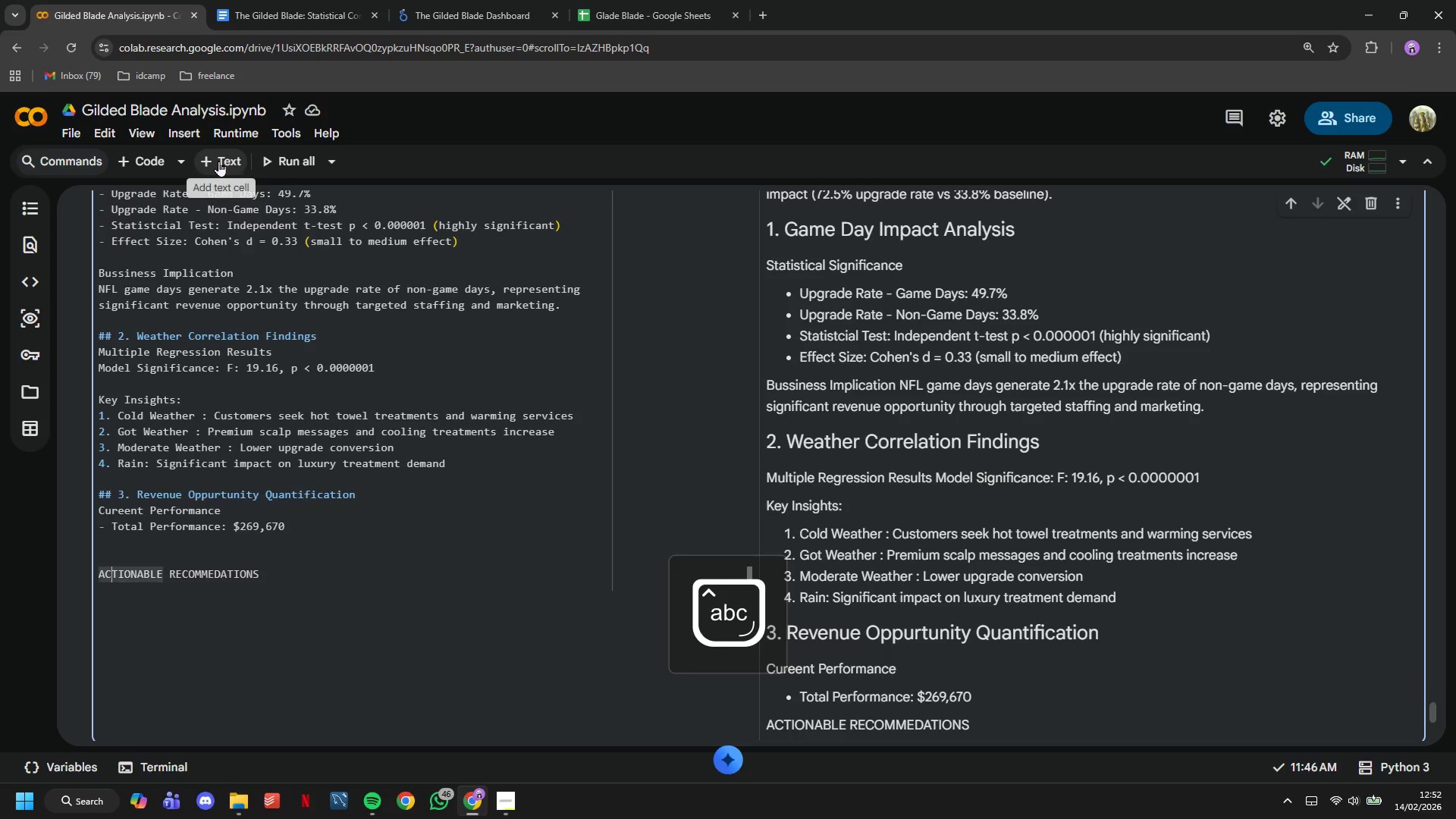 
key(ArrowLeft)
 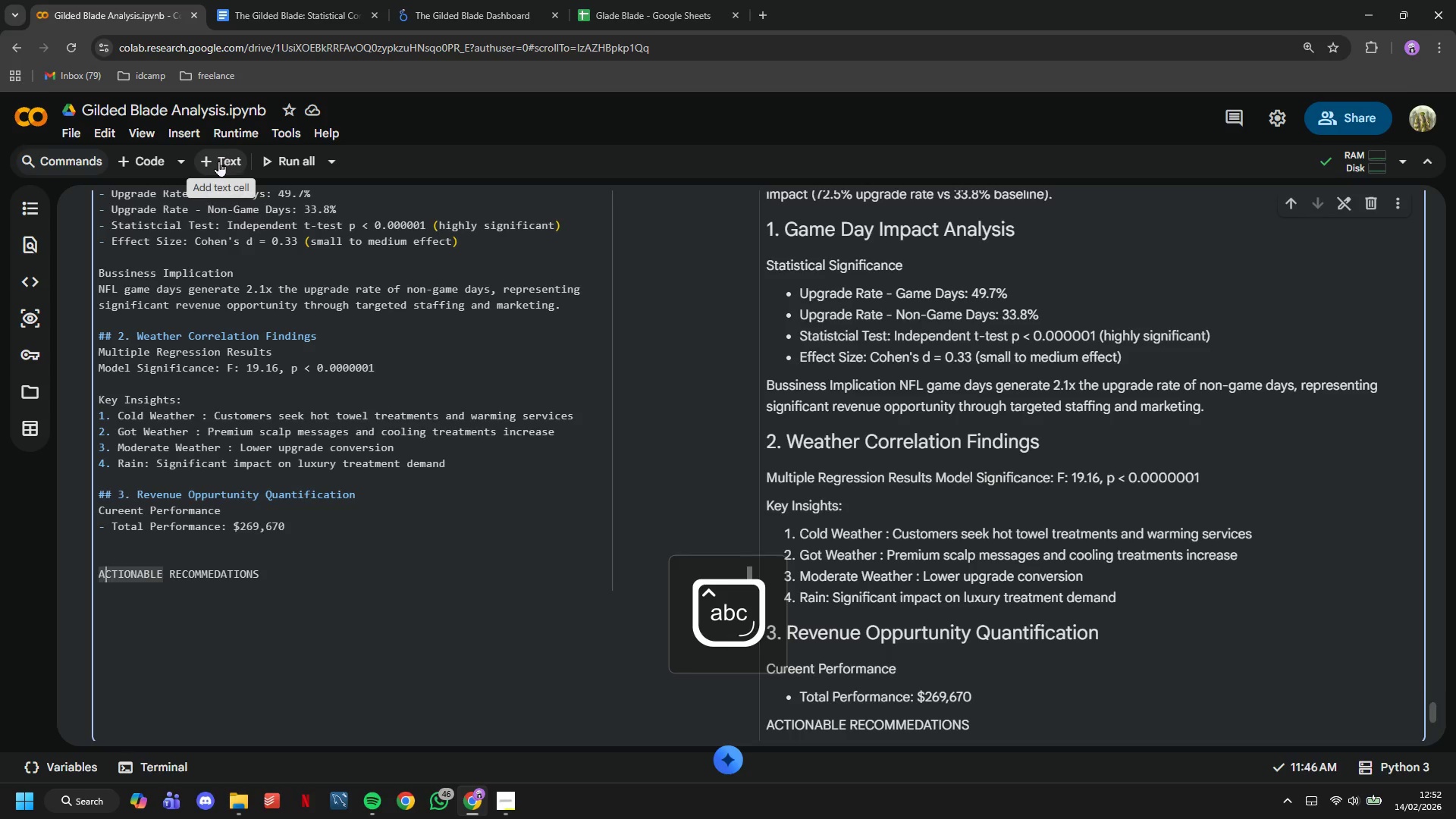 
key(ArrowLeft)
 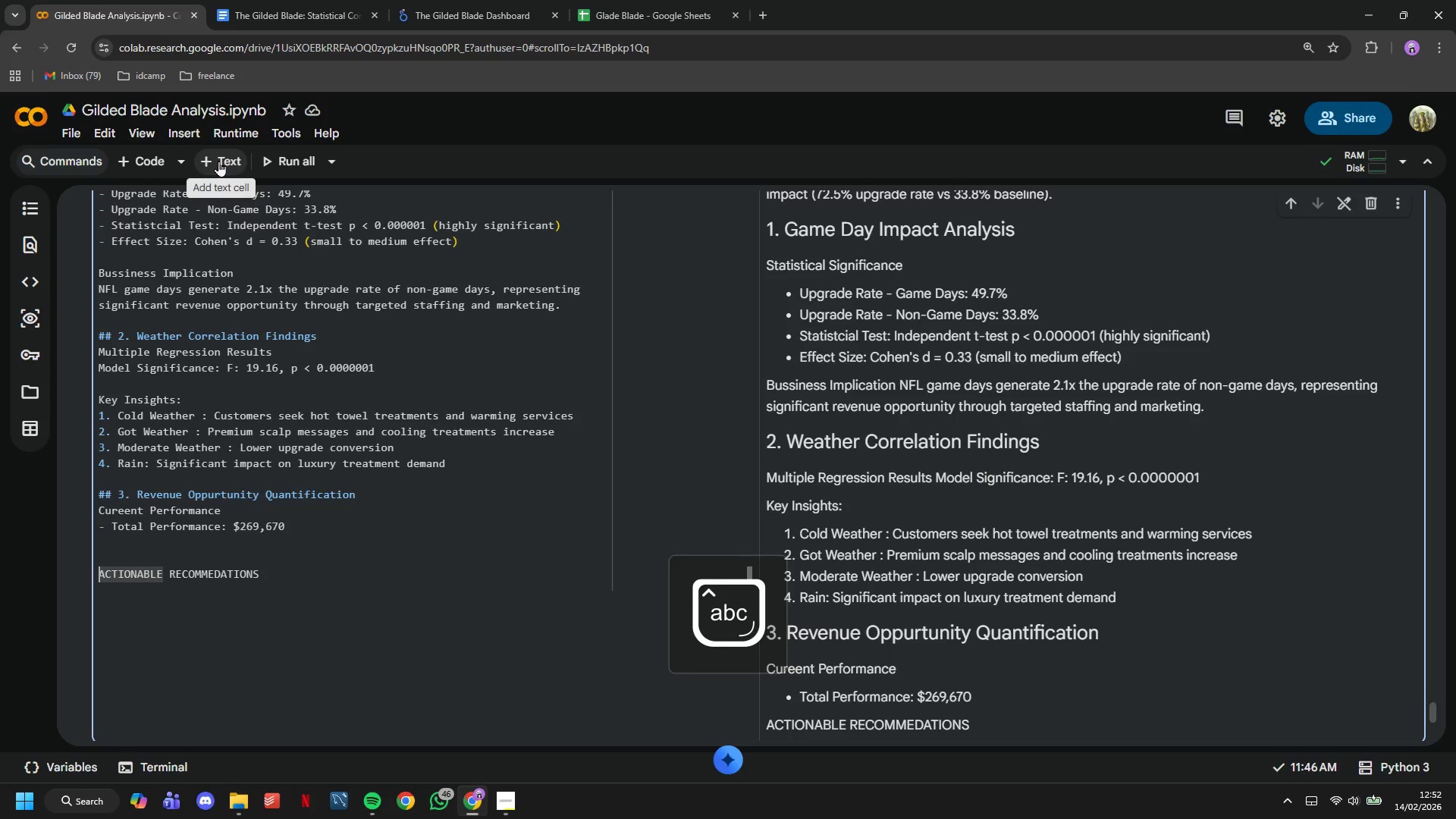 
key(Shift+3)
 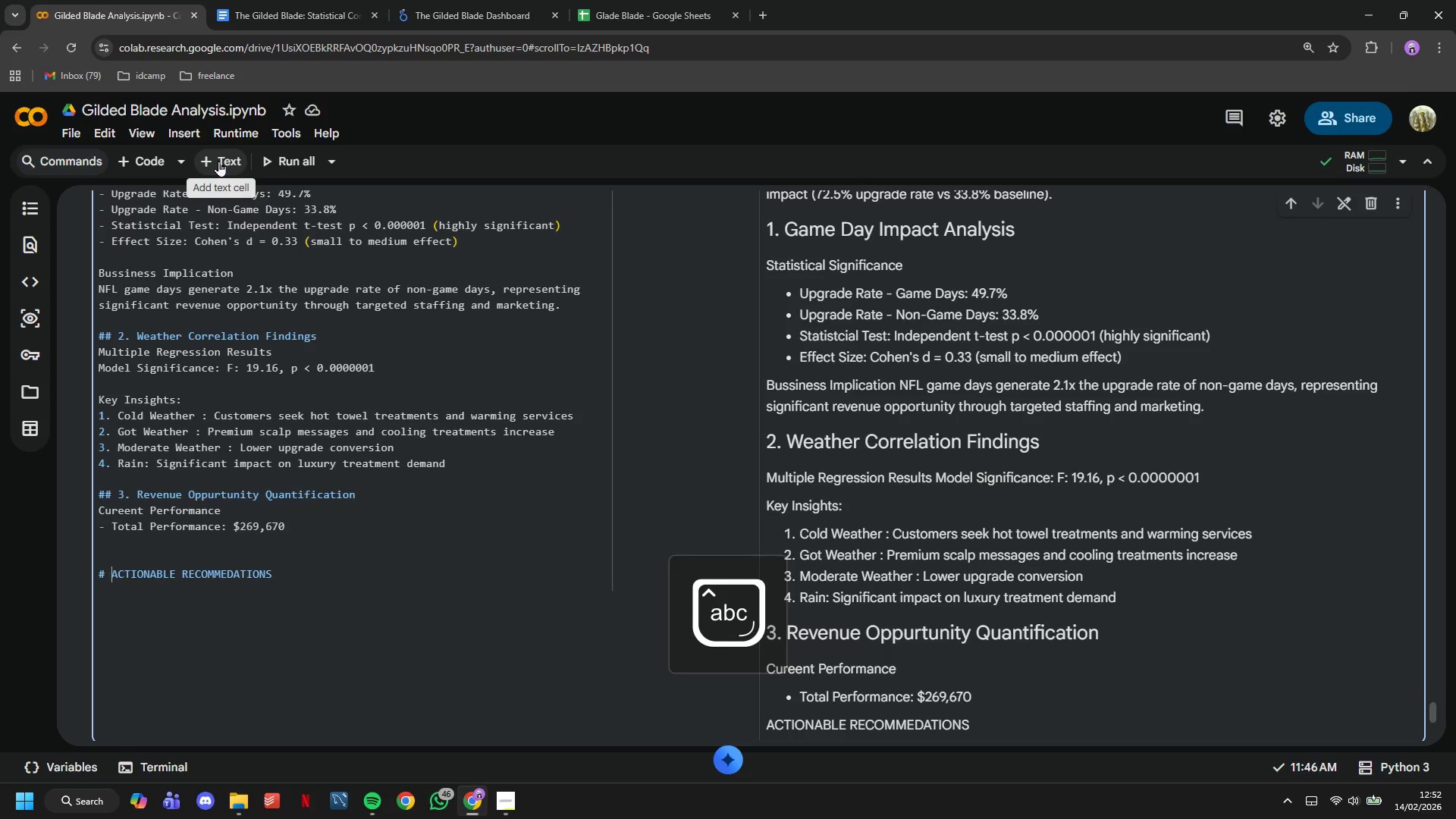 
key(Space)
 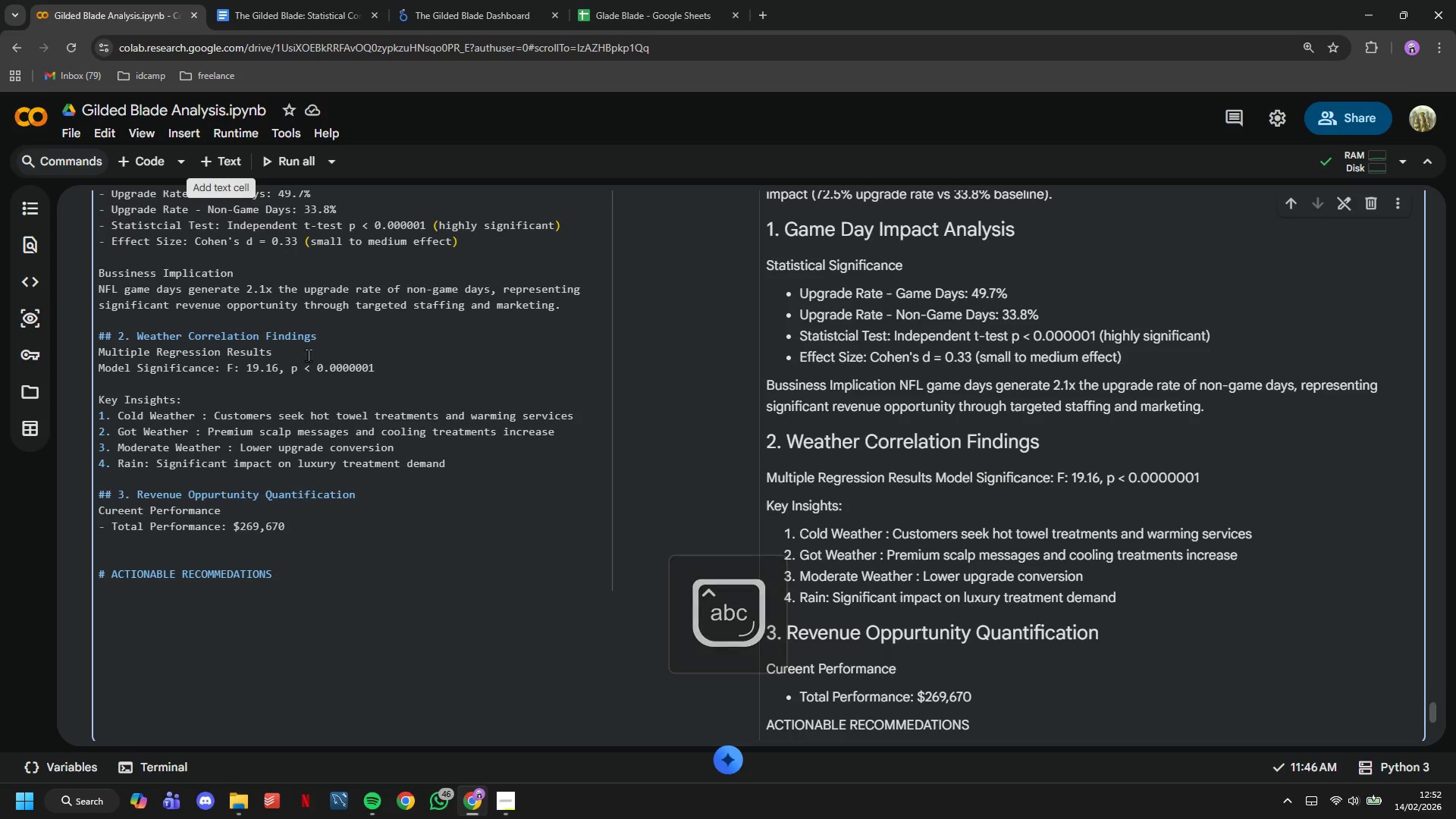 
scroll: coordinate [328, 467], scroll_direction: up, amount: 5.0
 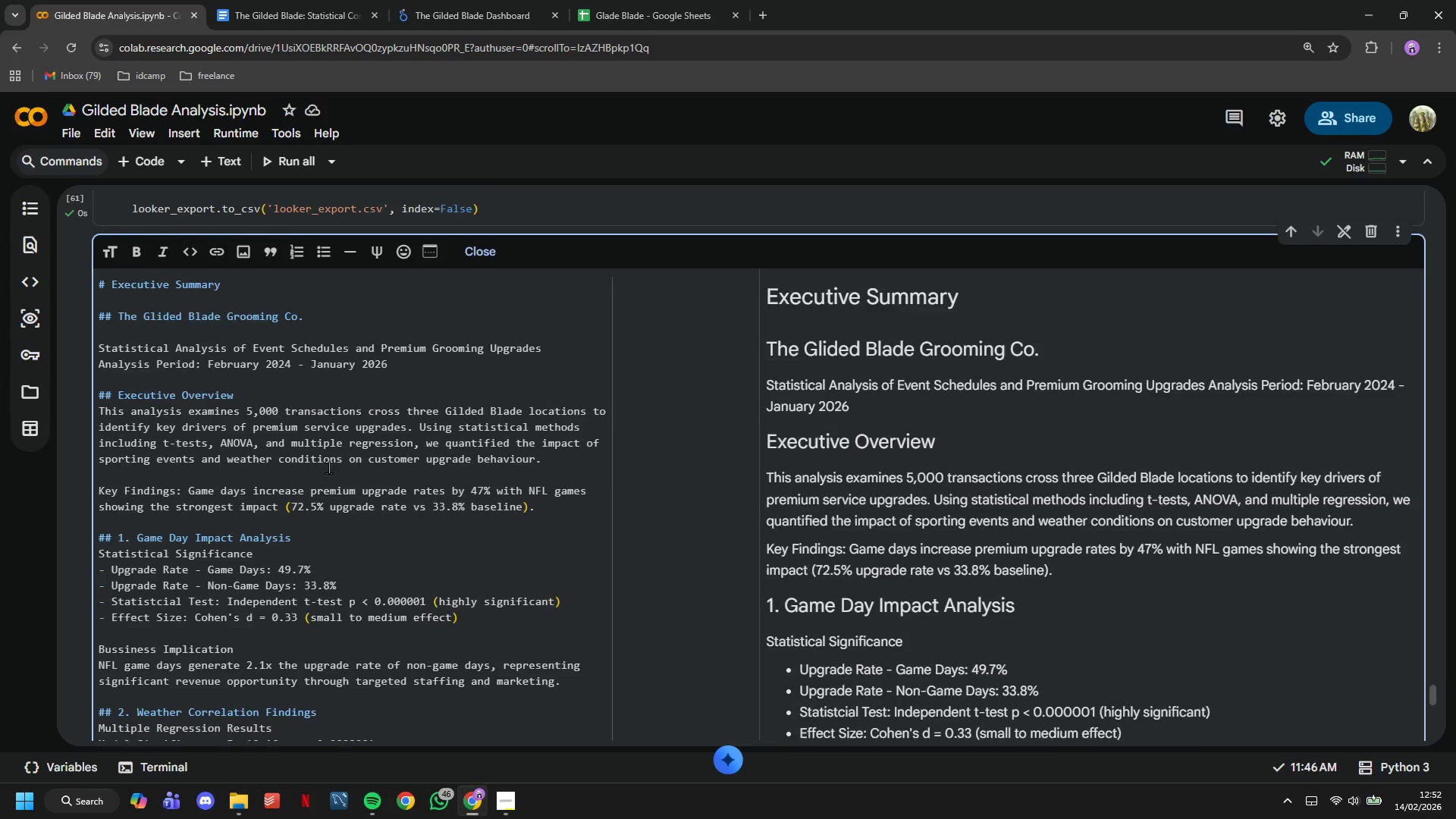 
scroll: coordinate [329, 466], scroll_direction: down, amount: 7.0
 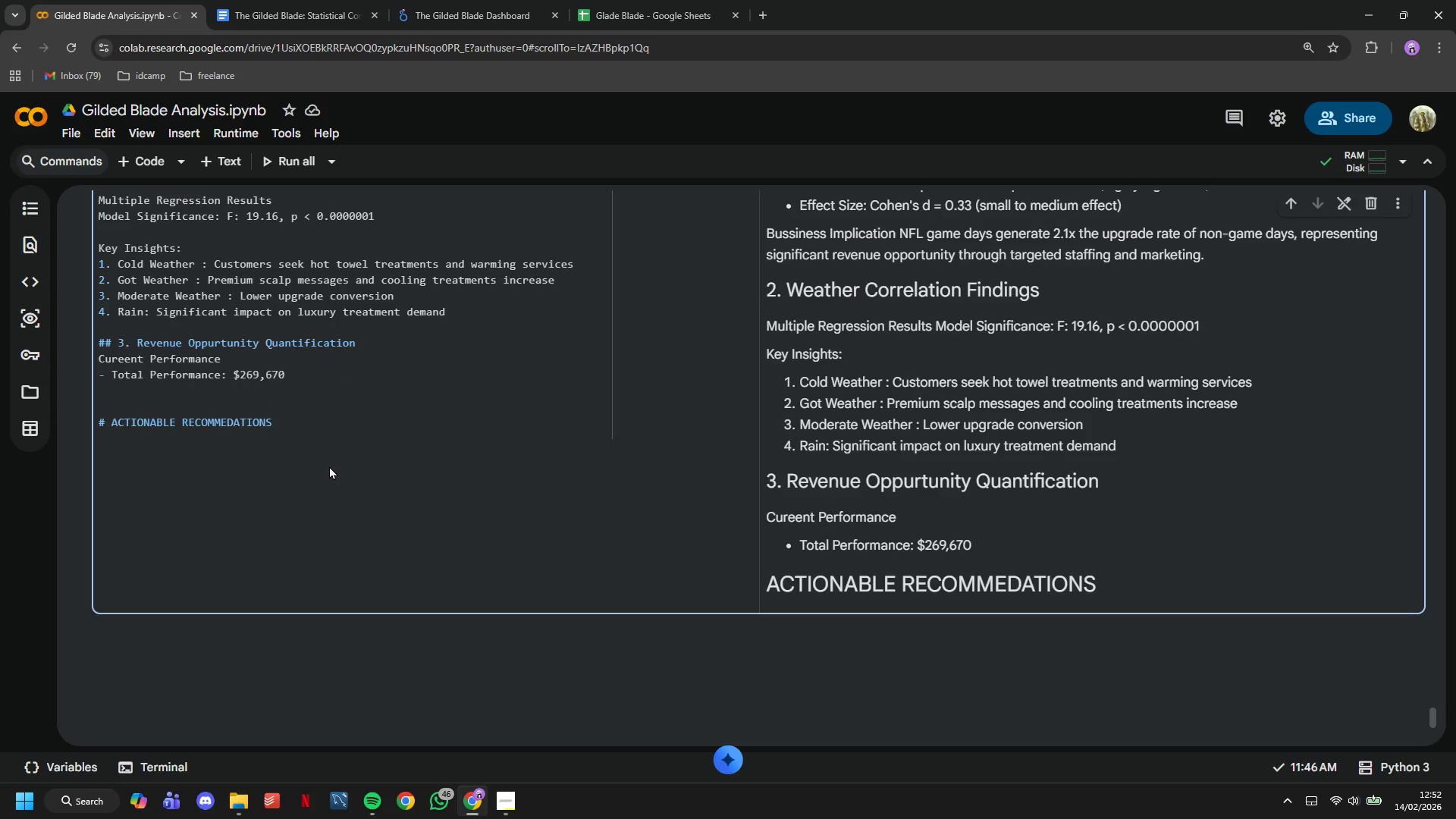 
scroll: coordinate [328, 465], scroll_direction: up, amount: 8.0
 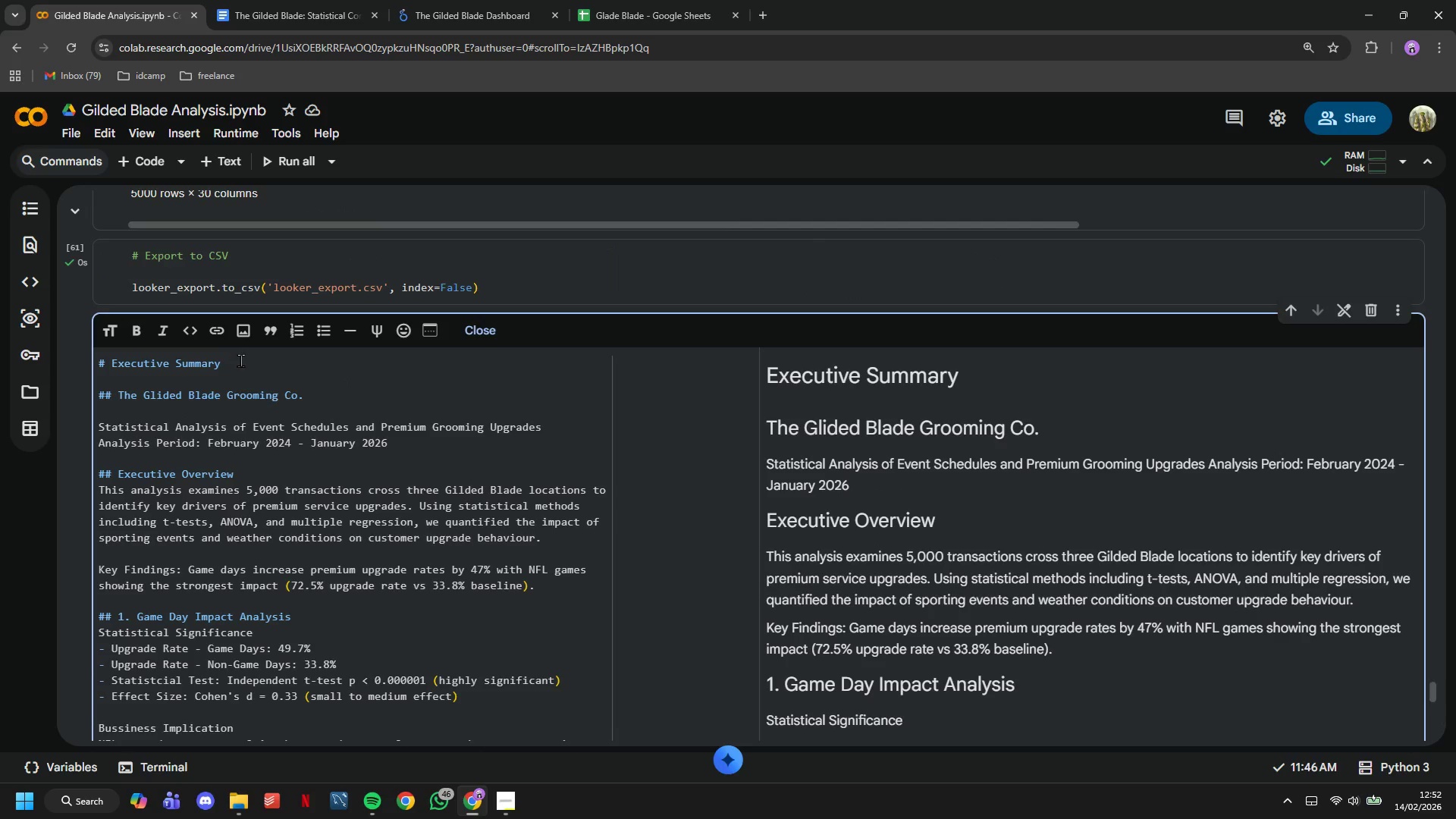 
left_click_drag(start_coordinate=[241, 362], to_coordinate=[114, 372])
 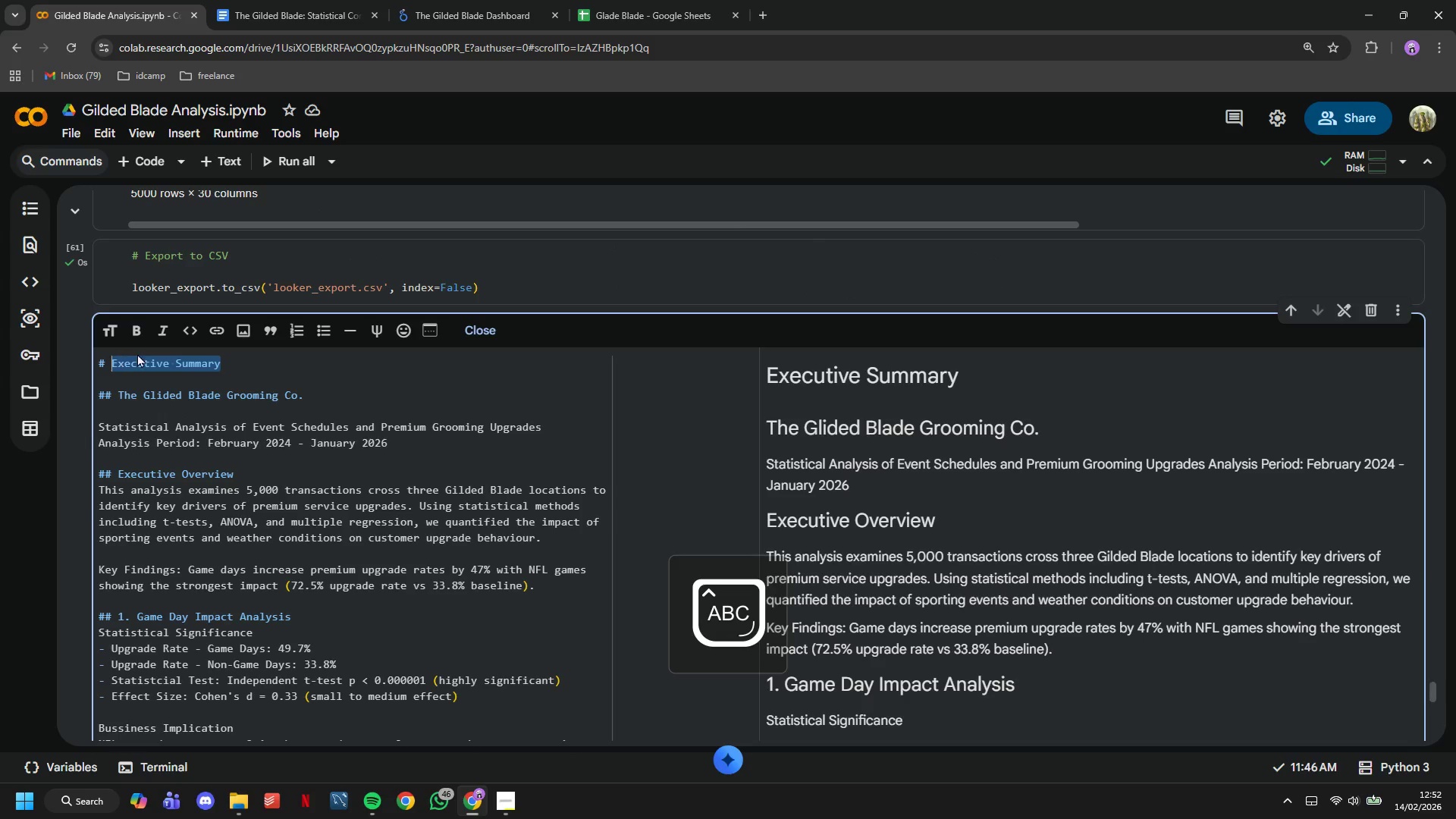 
type(EXECUTIVE SUMMARY)
 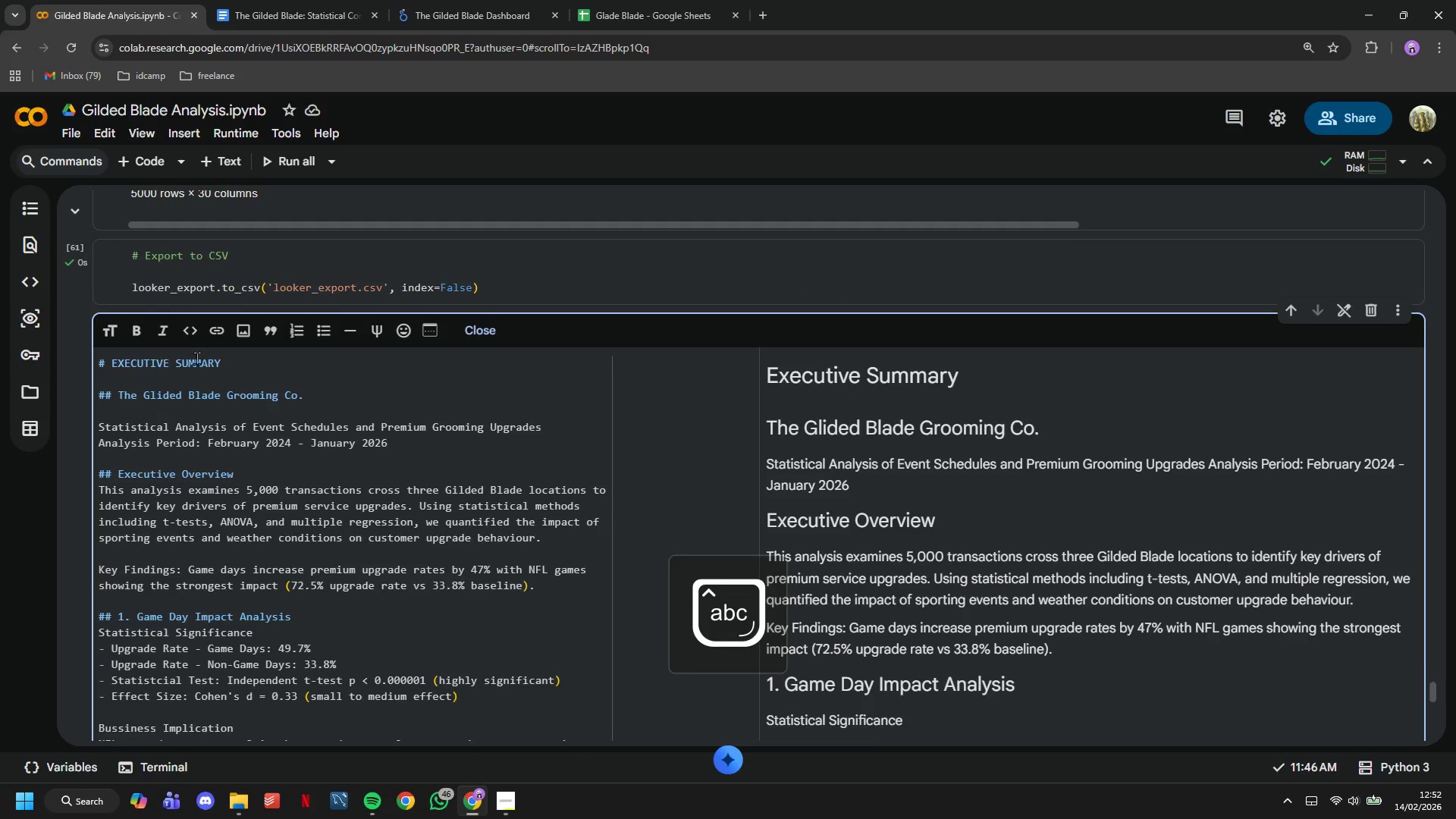 
scroll: coordinate [196, 343], scroll_direction: down, amount: 5.0
 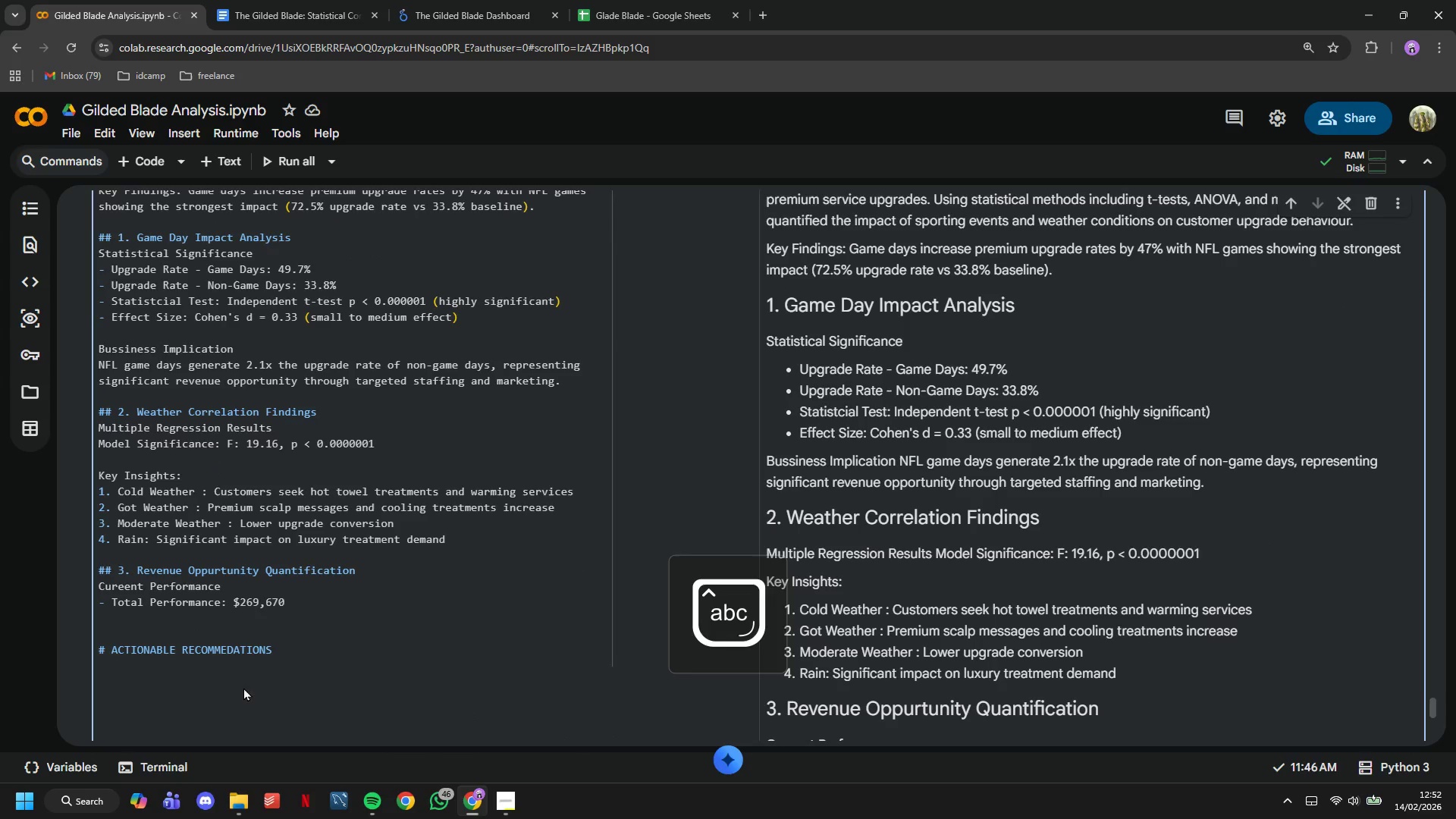 
double_click([235, 678])
 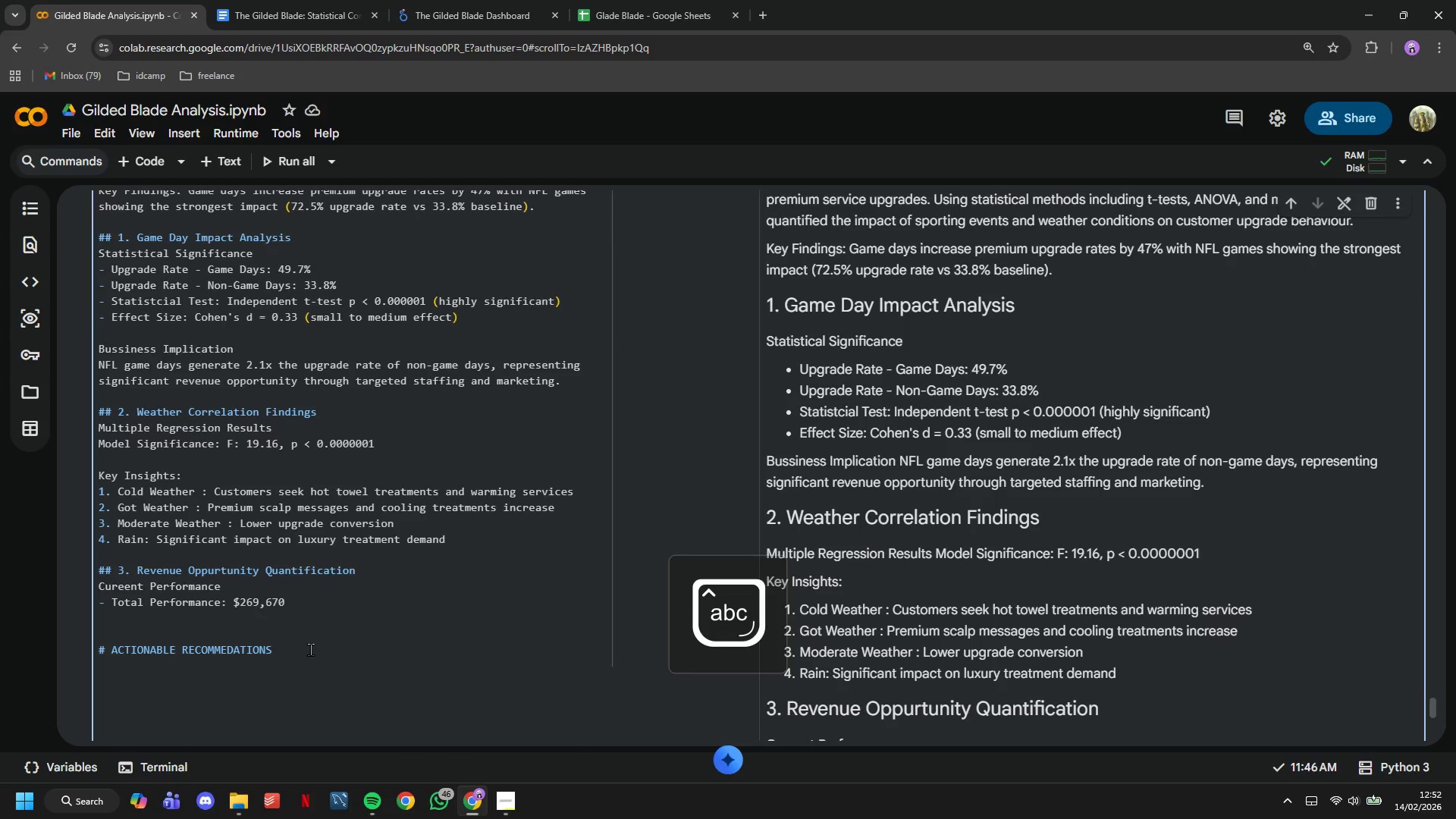 
triple_click([310, 649])
 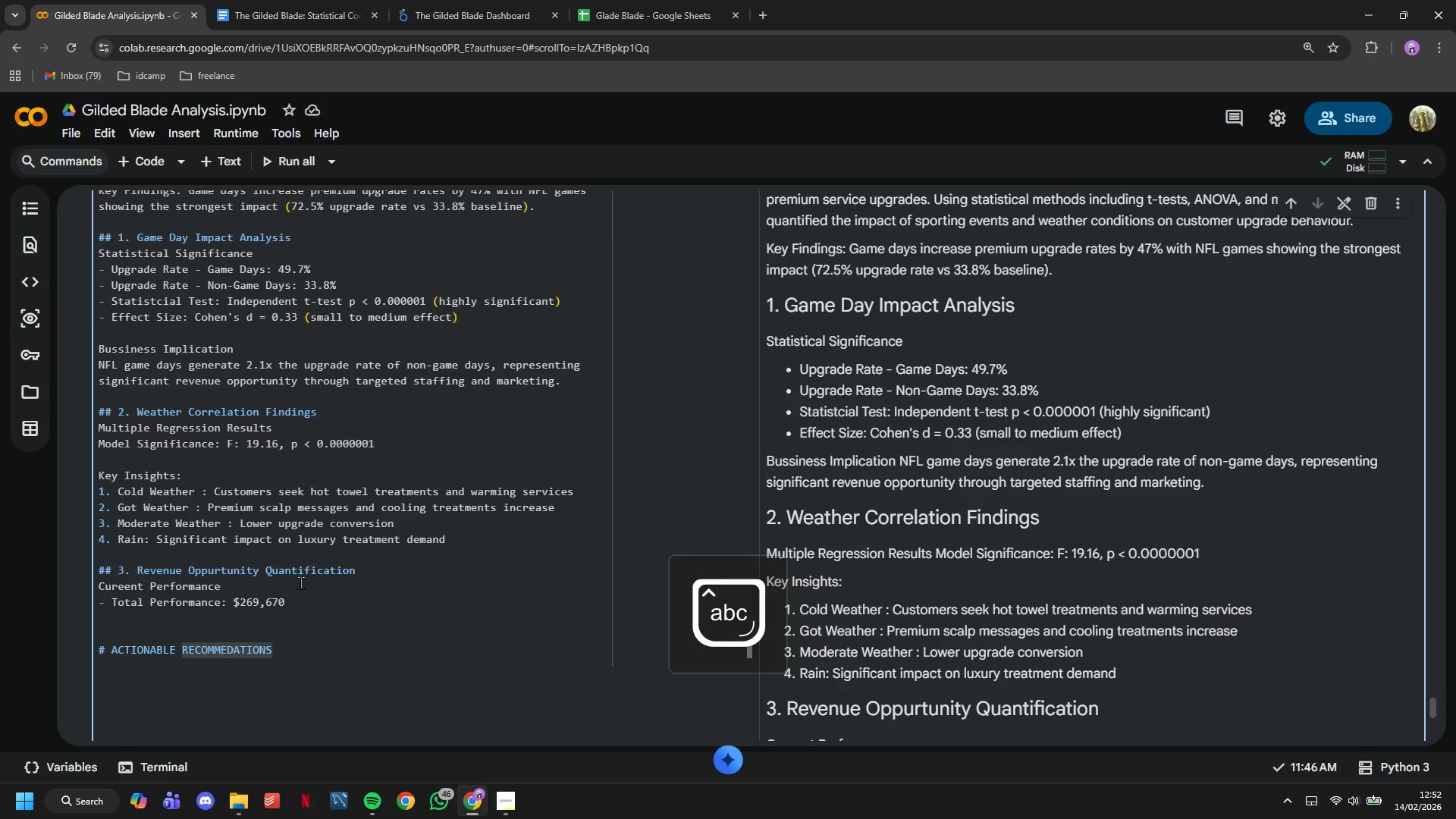 
key(Enter)
 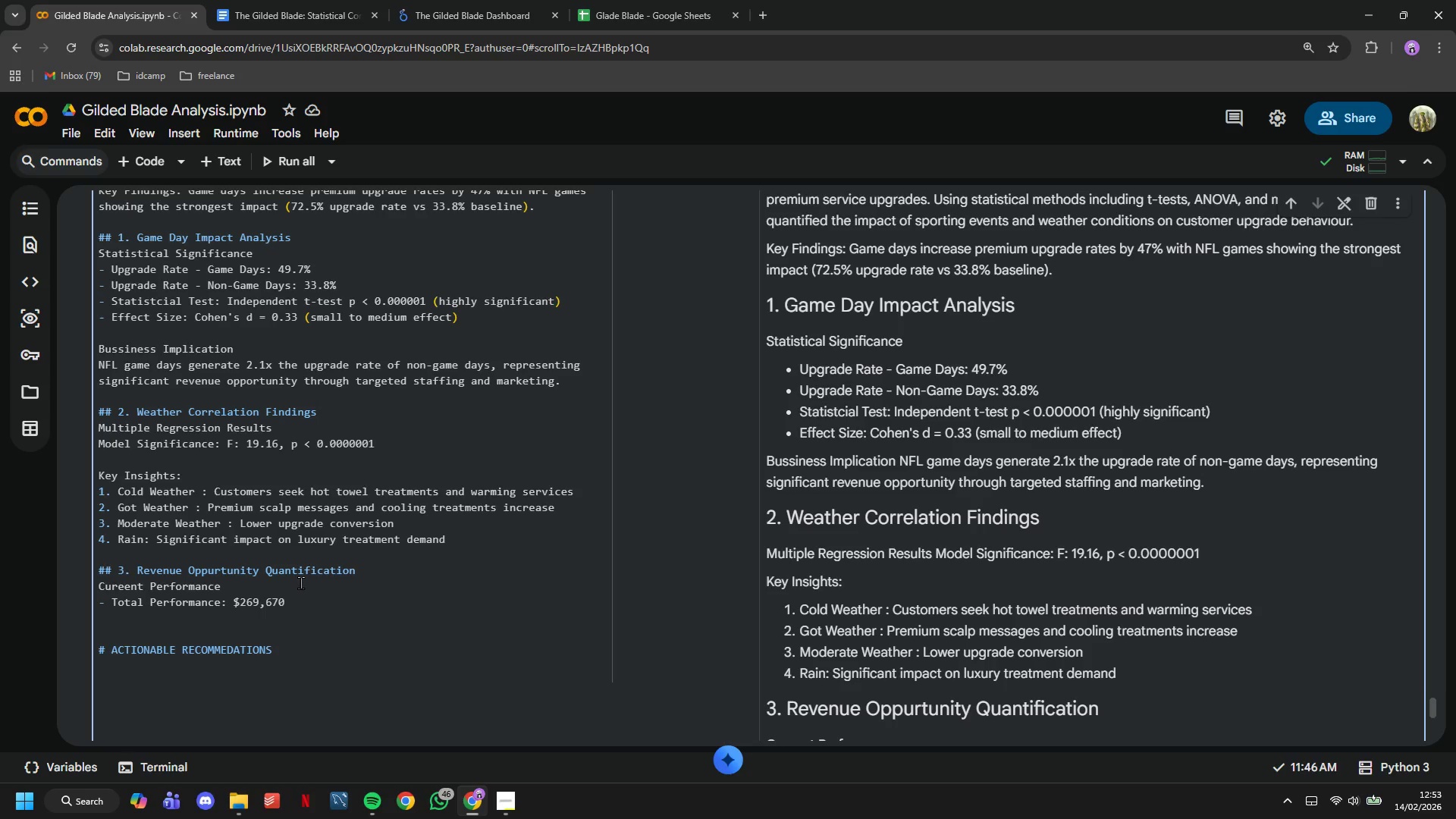 
wait(38.72)
 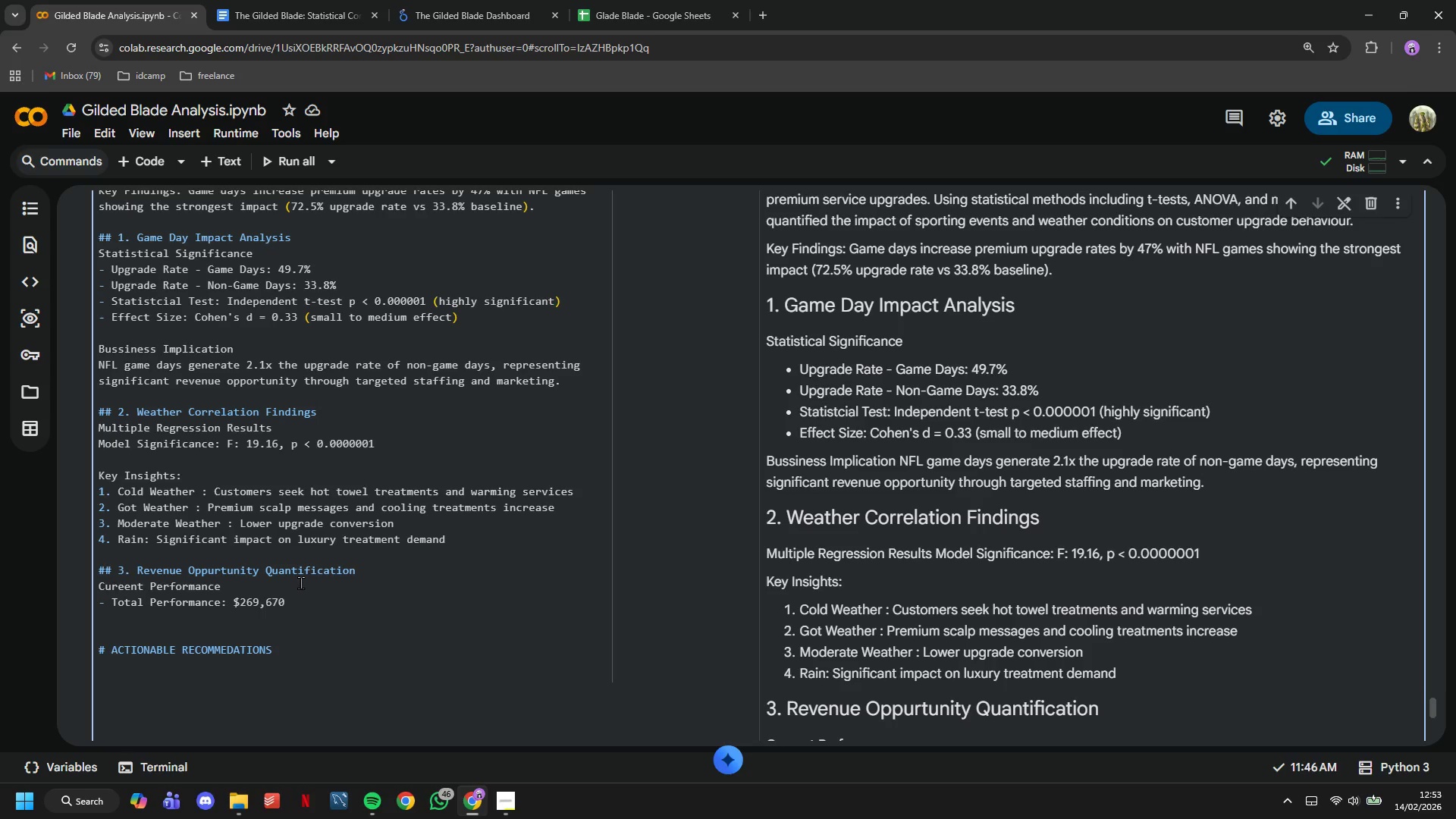 
type(1. Game Day Strategy)
 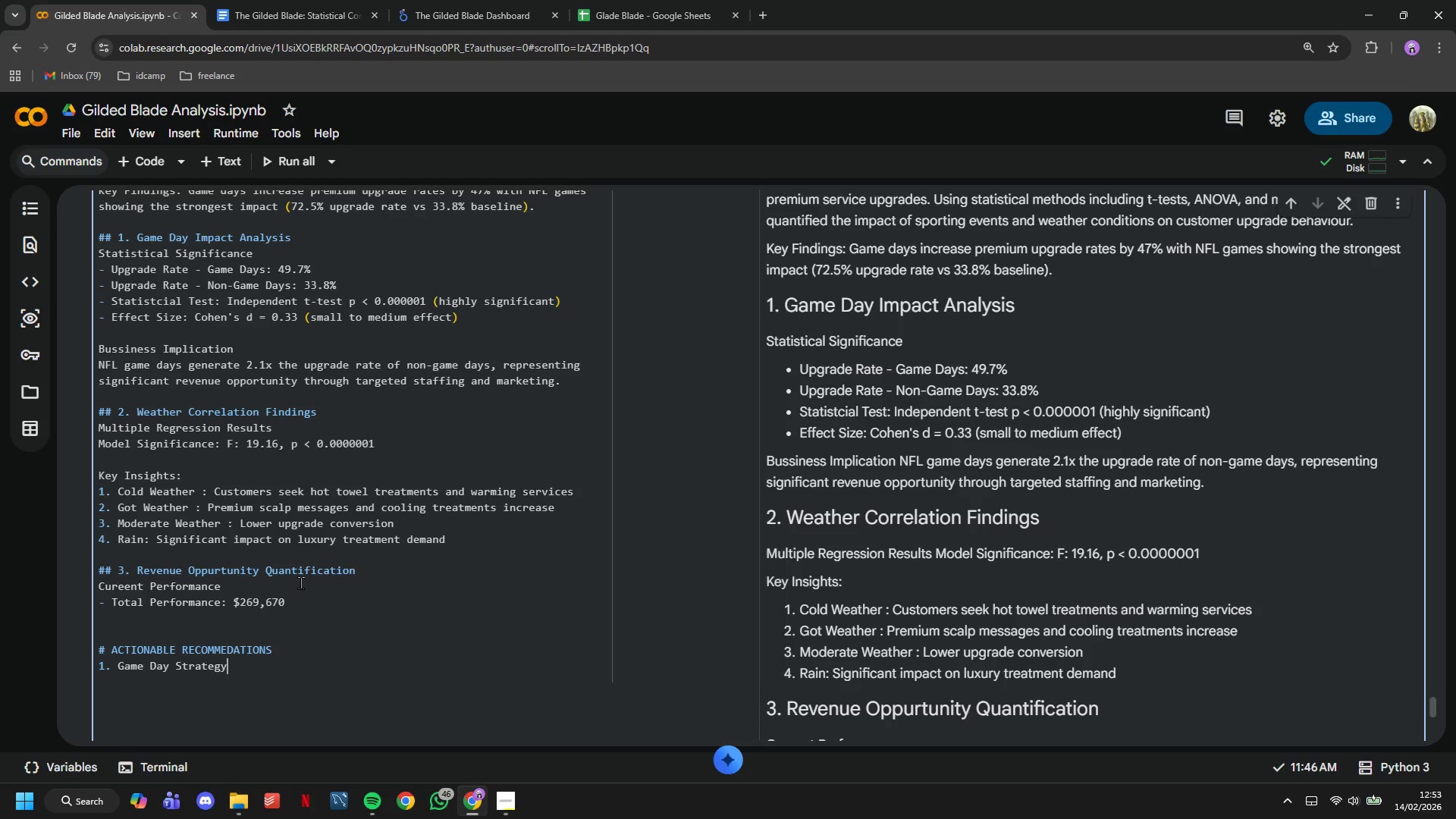 
type( (High Prop)
key(Backspace)
type(o)
key(Backspace)
key(Backspace)
type(iority))
 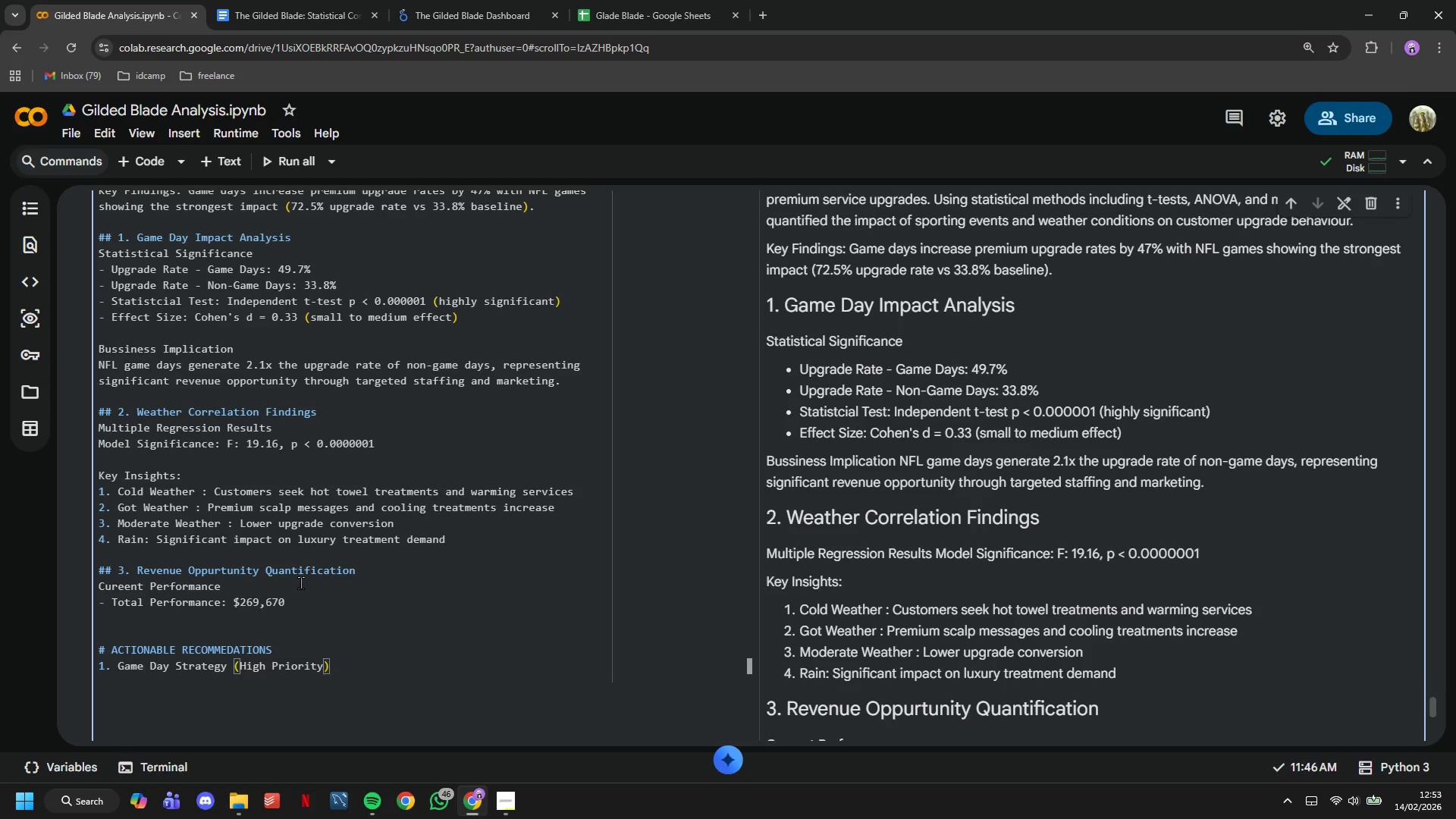 
key(Enter)
 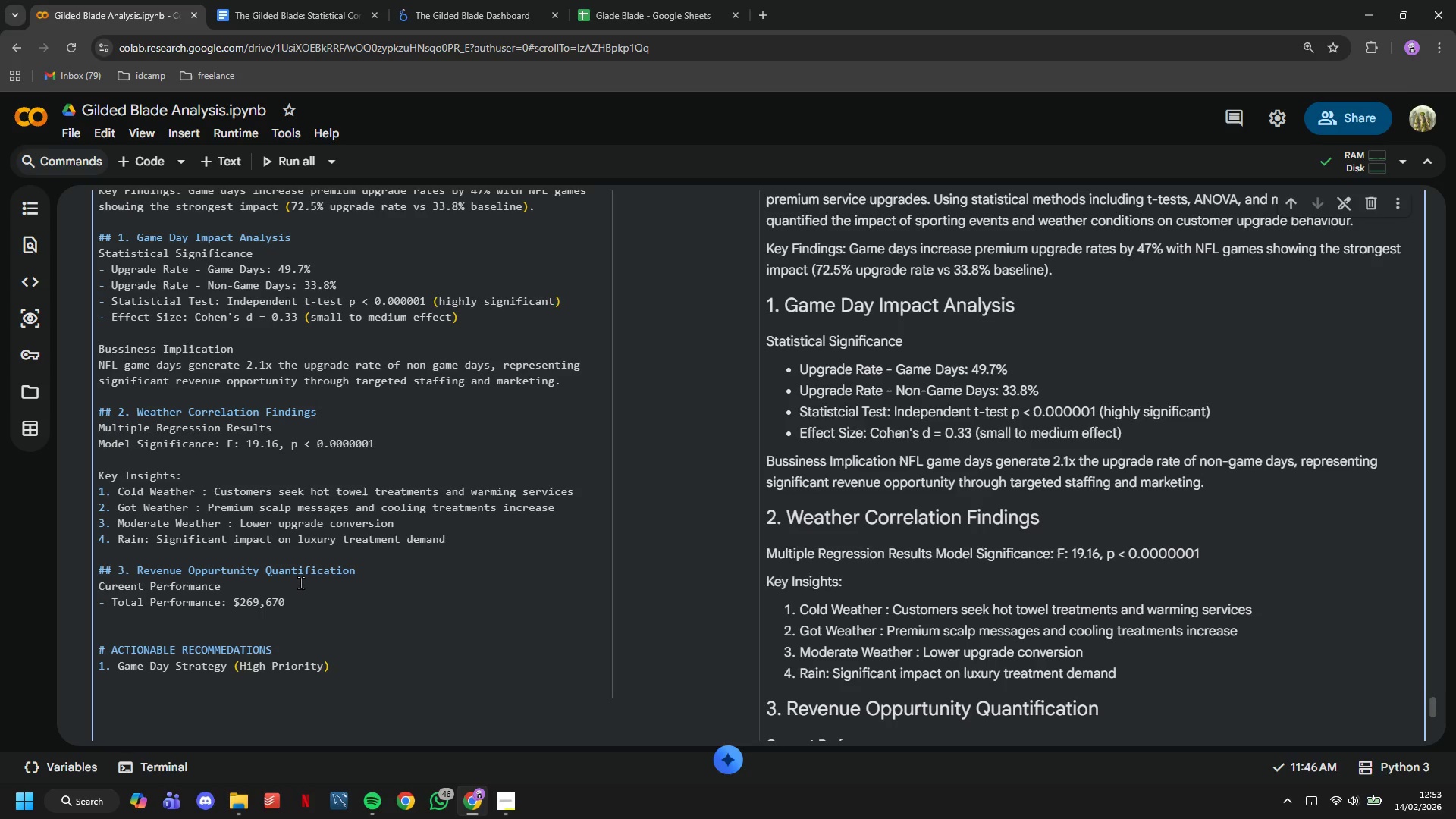 
type(ImpacytL)
key(Backspace)
key(Backspace)
key(Backspace)
type(t: Immediate revenuei)
key(Backspace)
type( increase of 15-25%)
 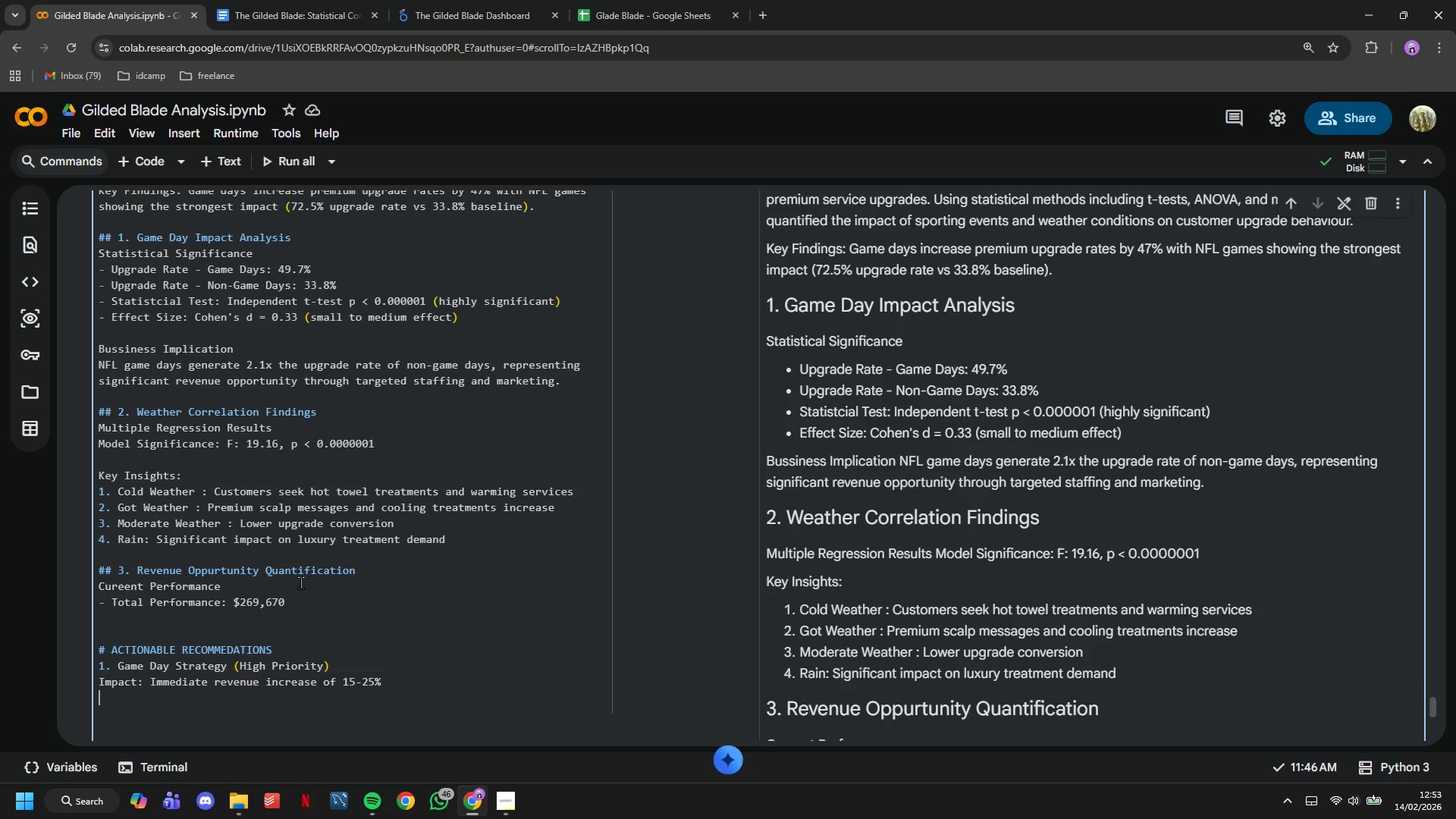 
 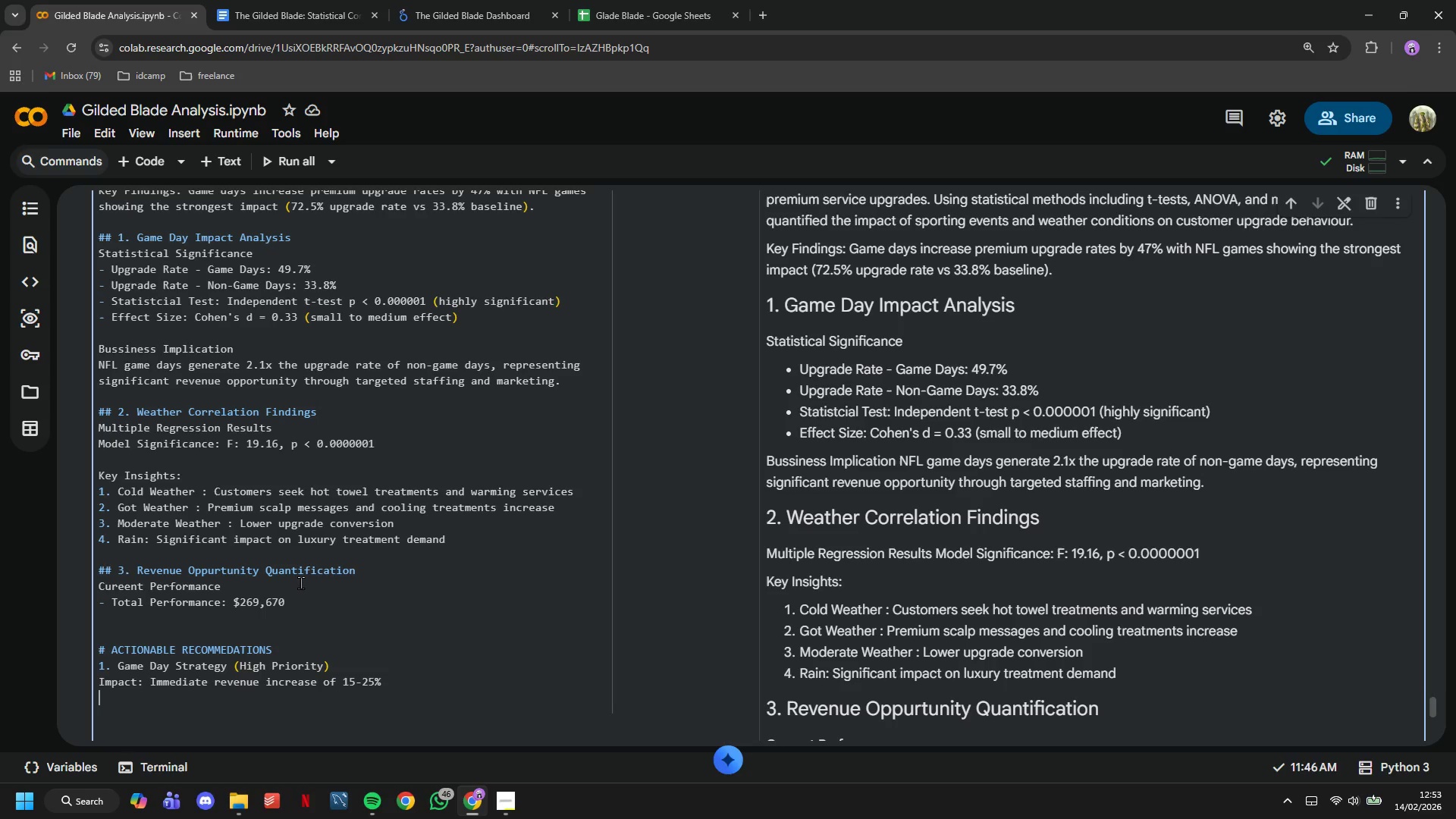 
key(Enter)
 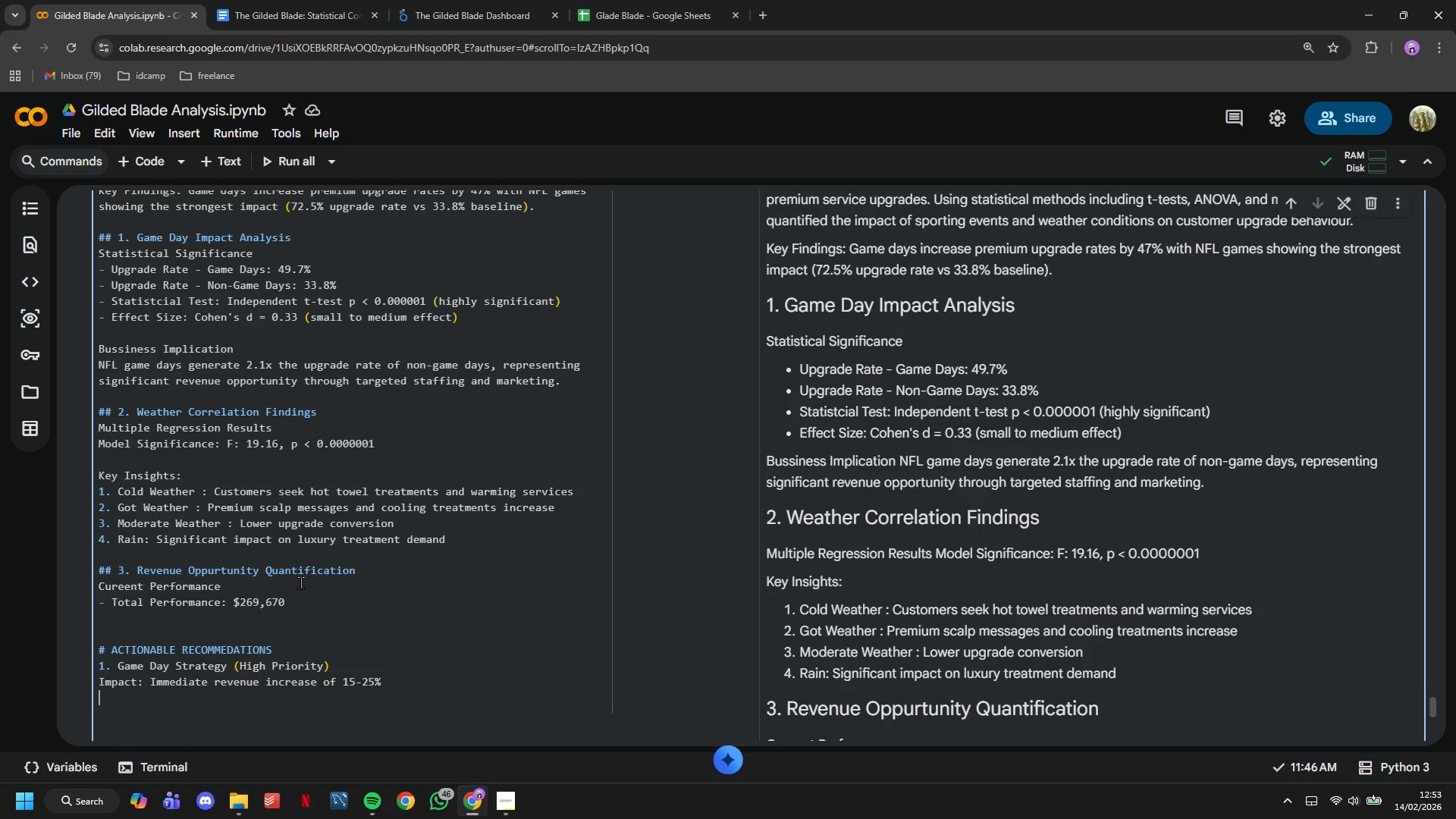 
type(- NFL)
 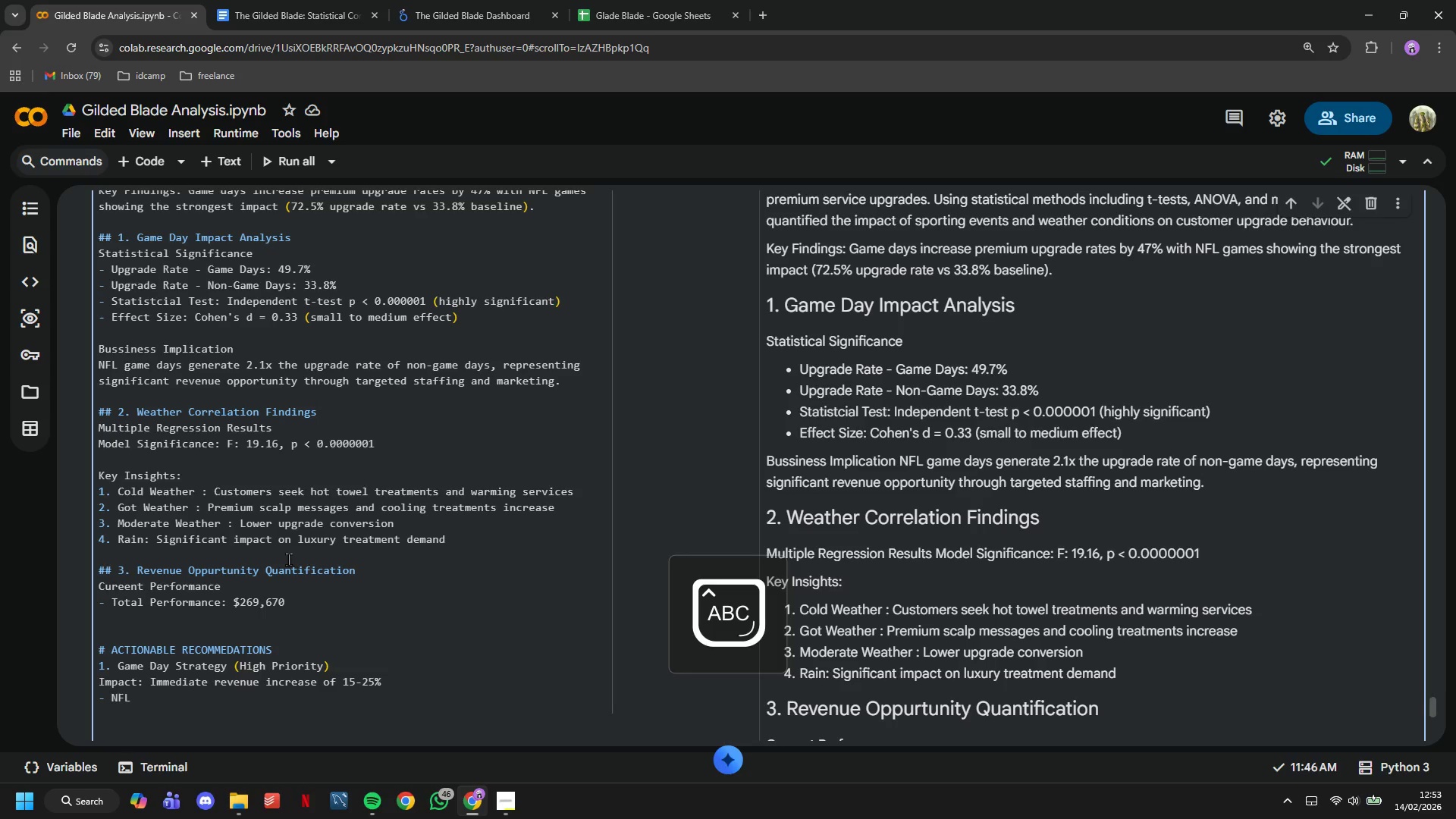 
scroll: coordinate [280, 560], scroll_direction: down, amount: 2.0
 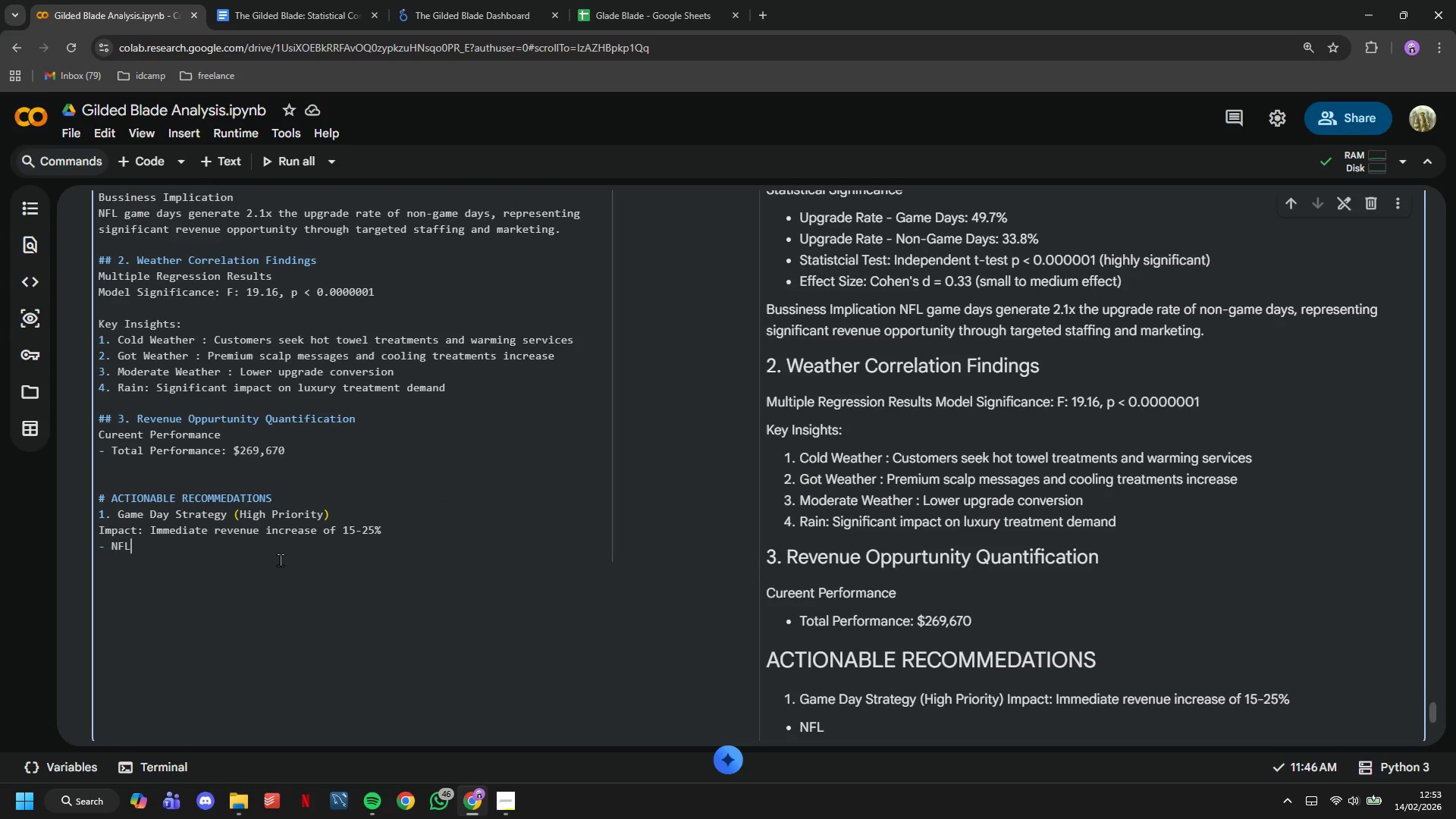 
type( Game Days: Deploy full premium service team, pre-promote luxury a)
key(Backspace)
type(packages)
 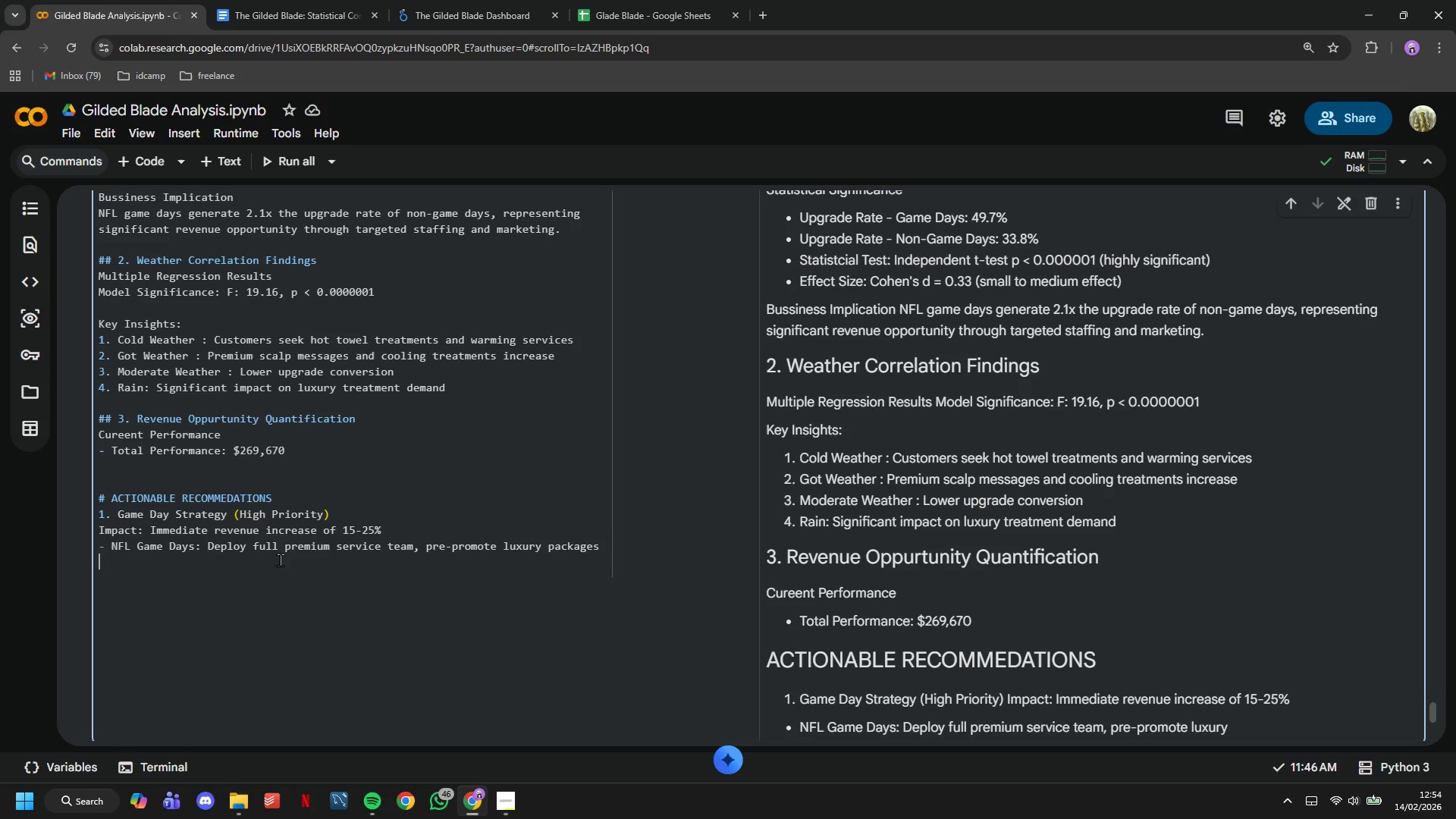 
 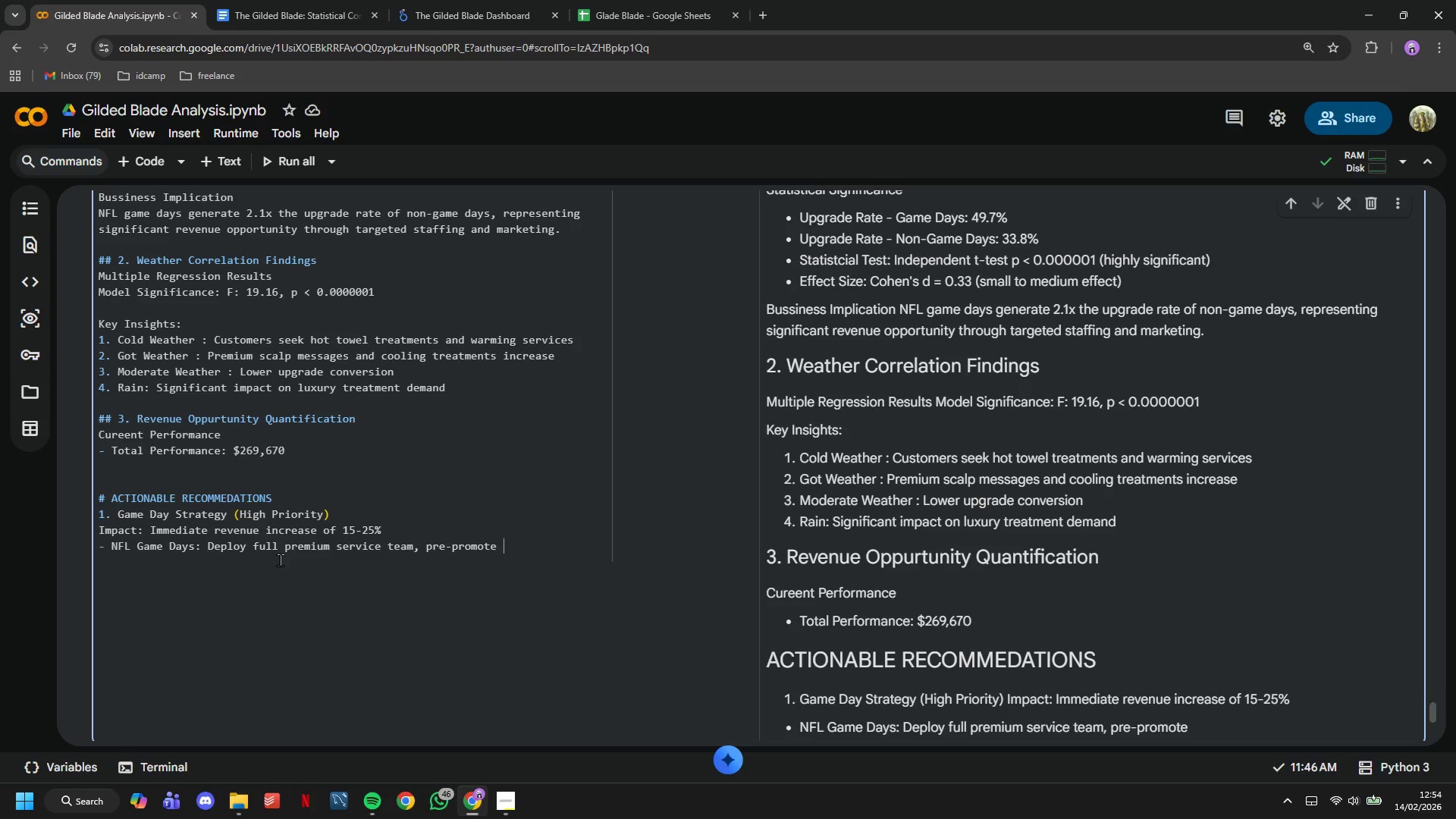 
key(Enter)
 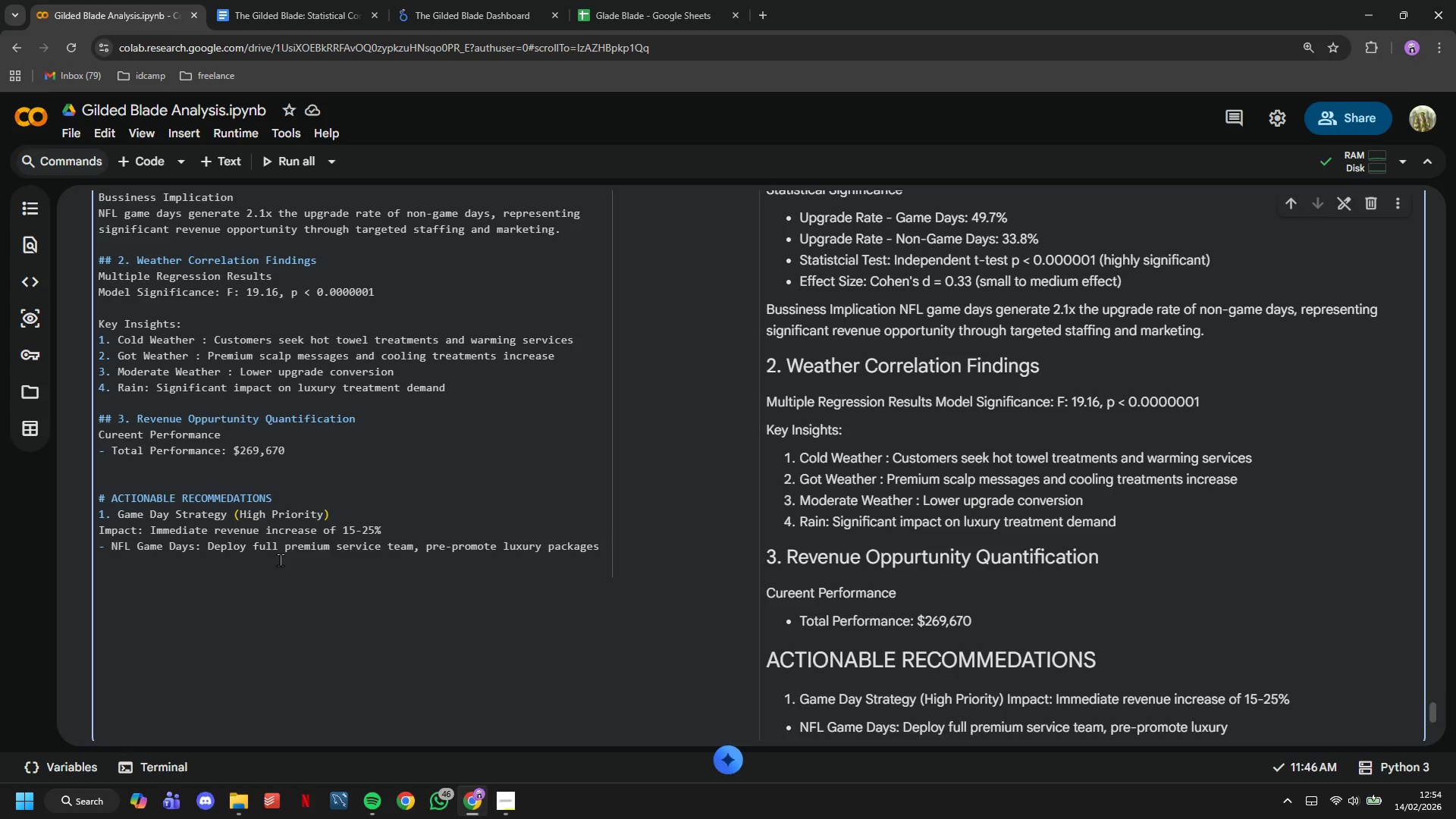 
type(- NBA/NHL Gm)
key(Backspace)
type(ame Dy)
key(Backspace)
type(ats)
key(Backspace)
key(Backspace)
type(uy)
key(Backspace)
key(Backspace)
type(u)
key(Backspace)
 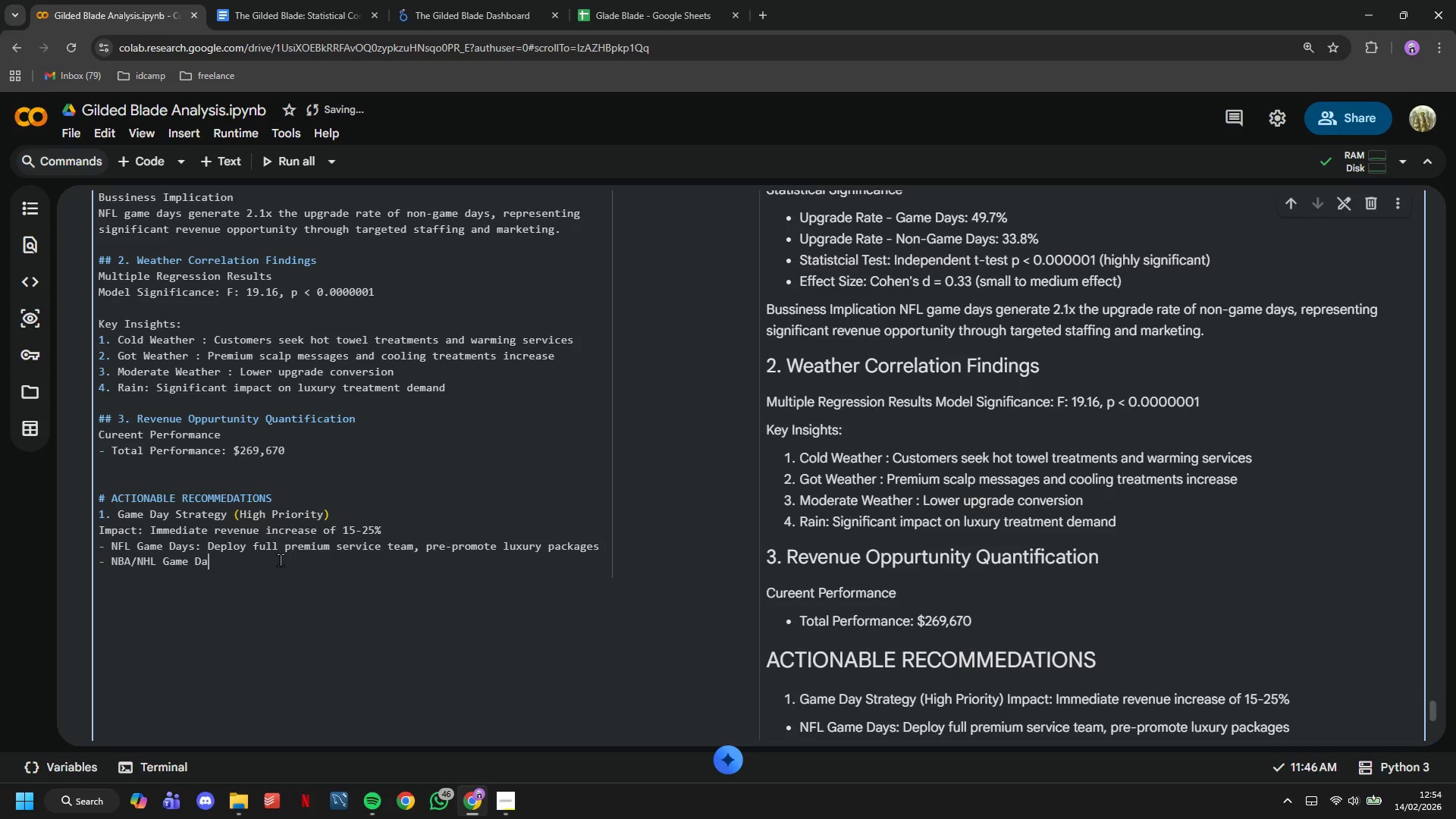 
wait(5.33)
 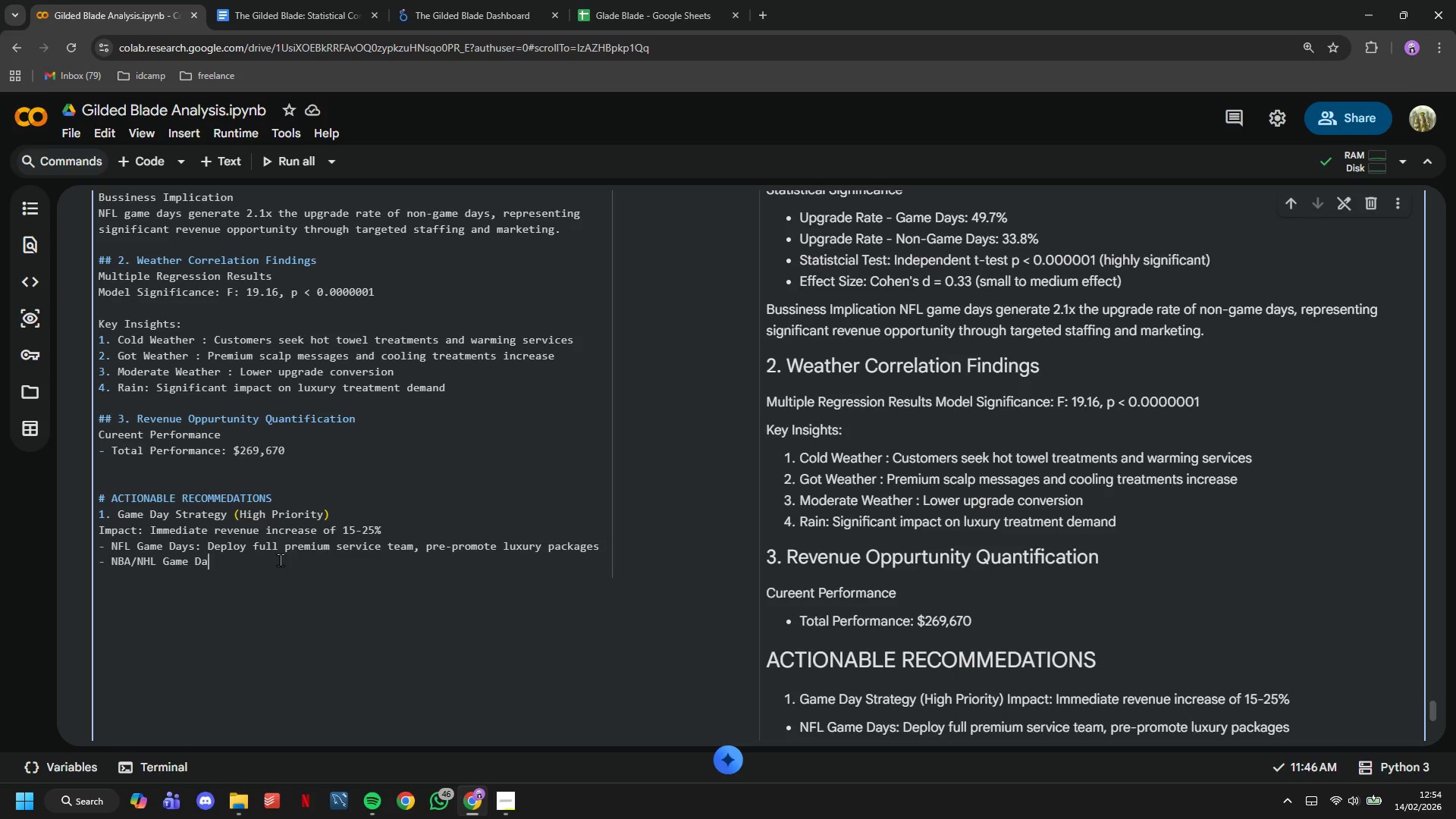 
type(ys:)
 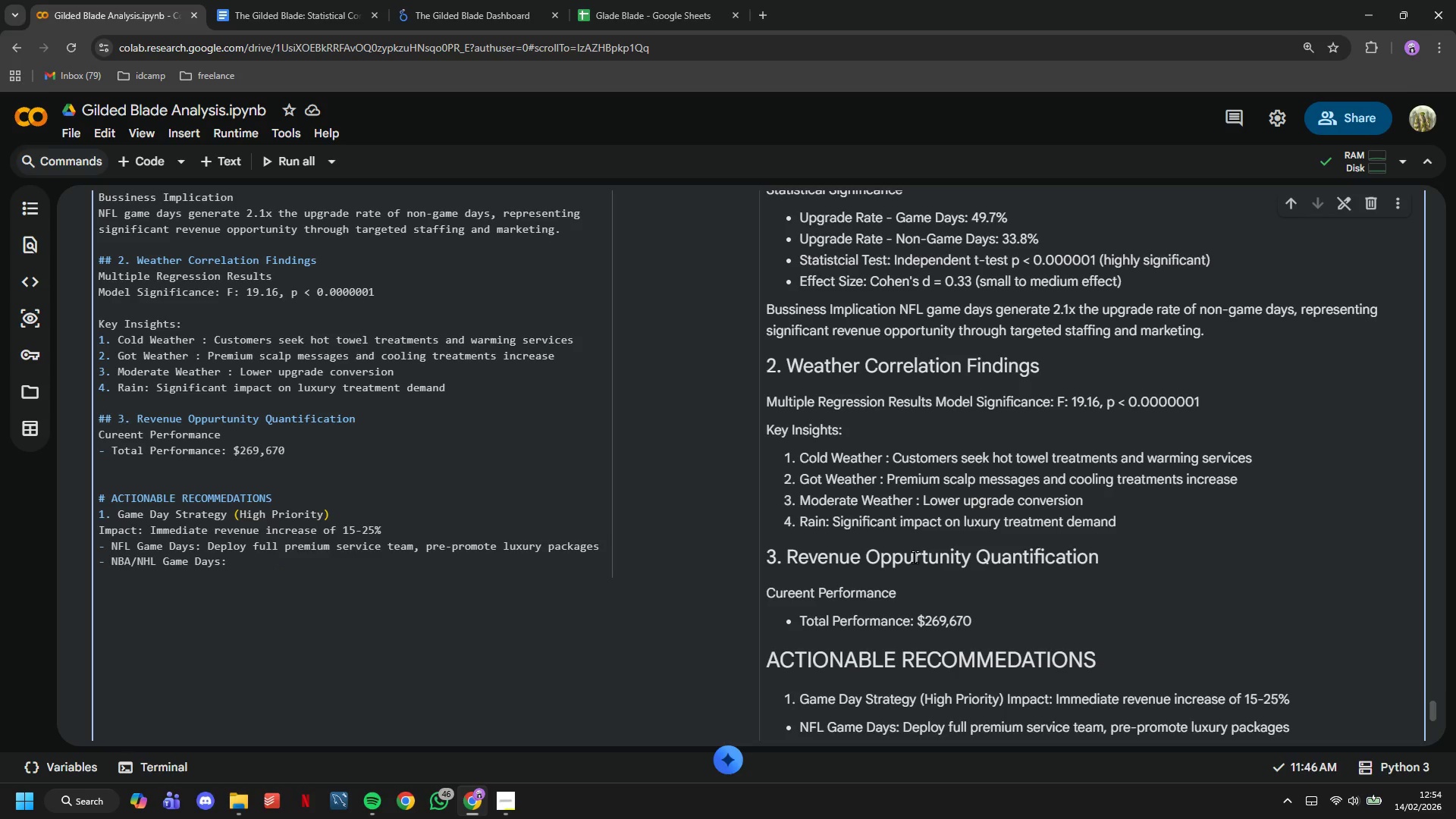 
type(Extebd )
key(Backspace)
key(Backspace)
key(Backspace)
type(nd)
 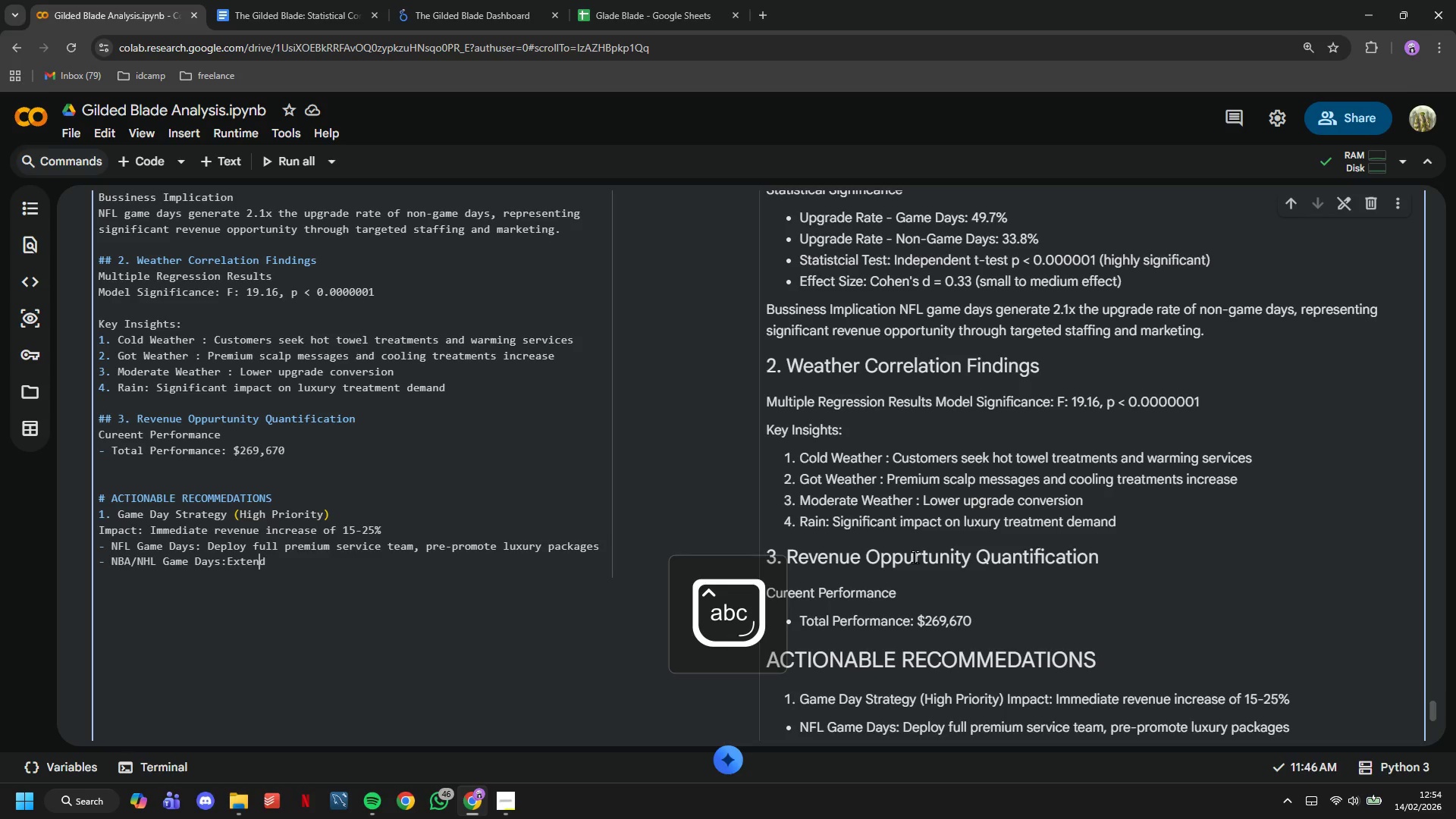 
hold_key(key=ArrowLeft, duration=0.61)
 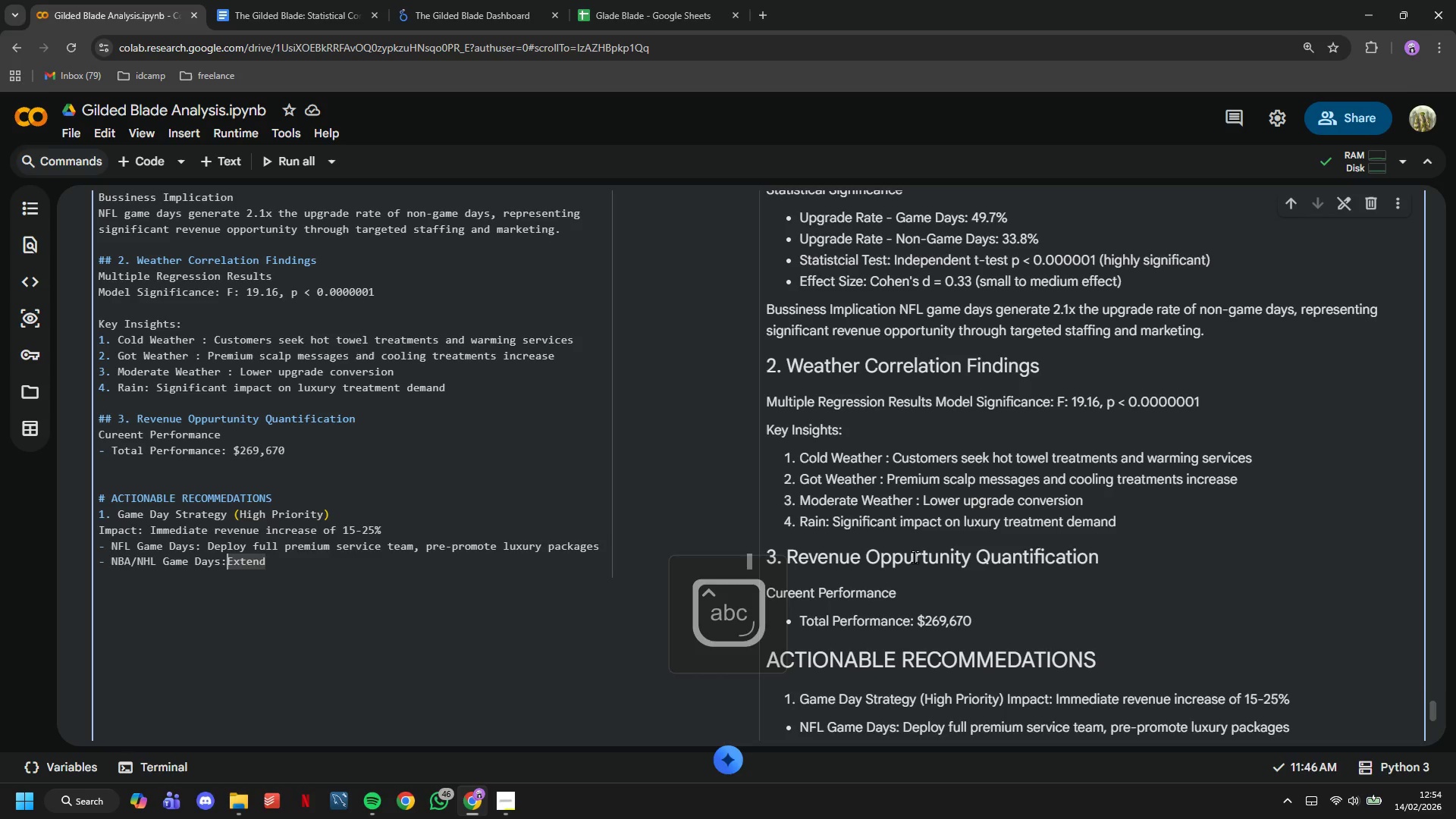 
key(ArrowLeft)
 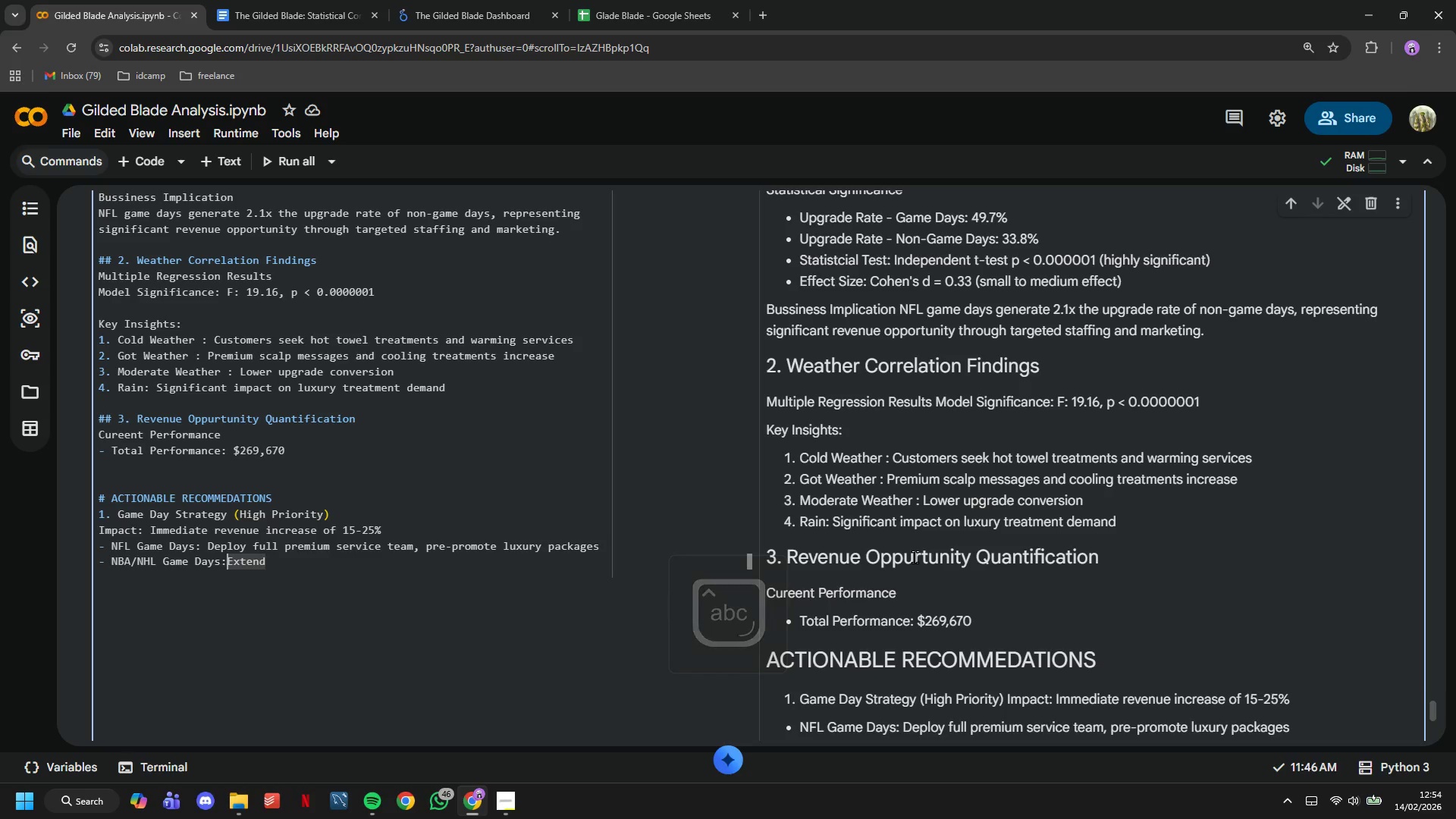 
key(Space)
 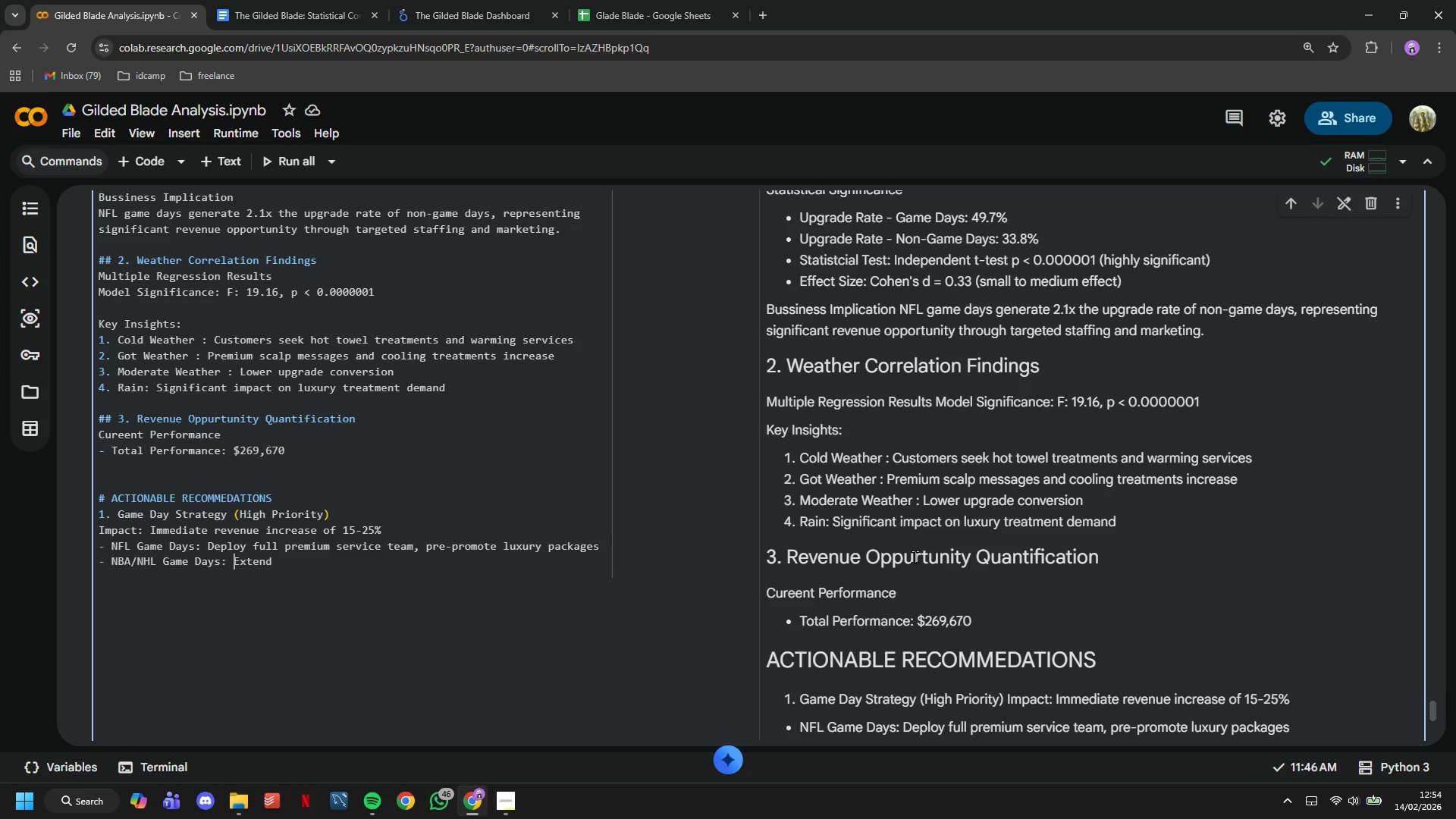 
key(ArrowRight)
 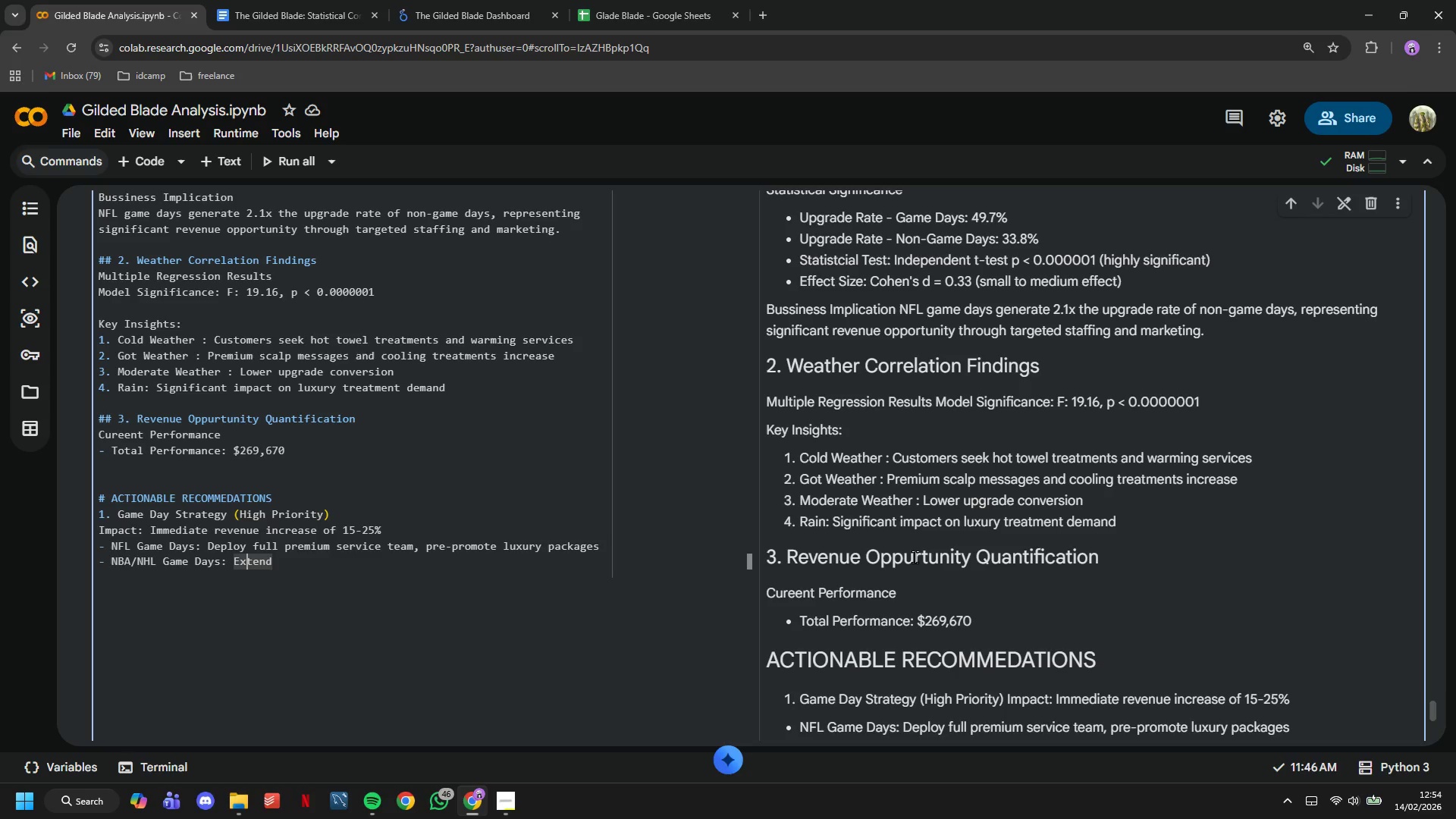 
key(ArrowRight)
 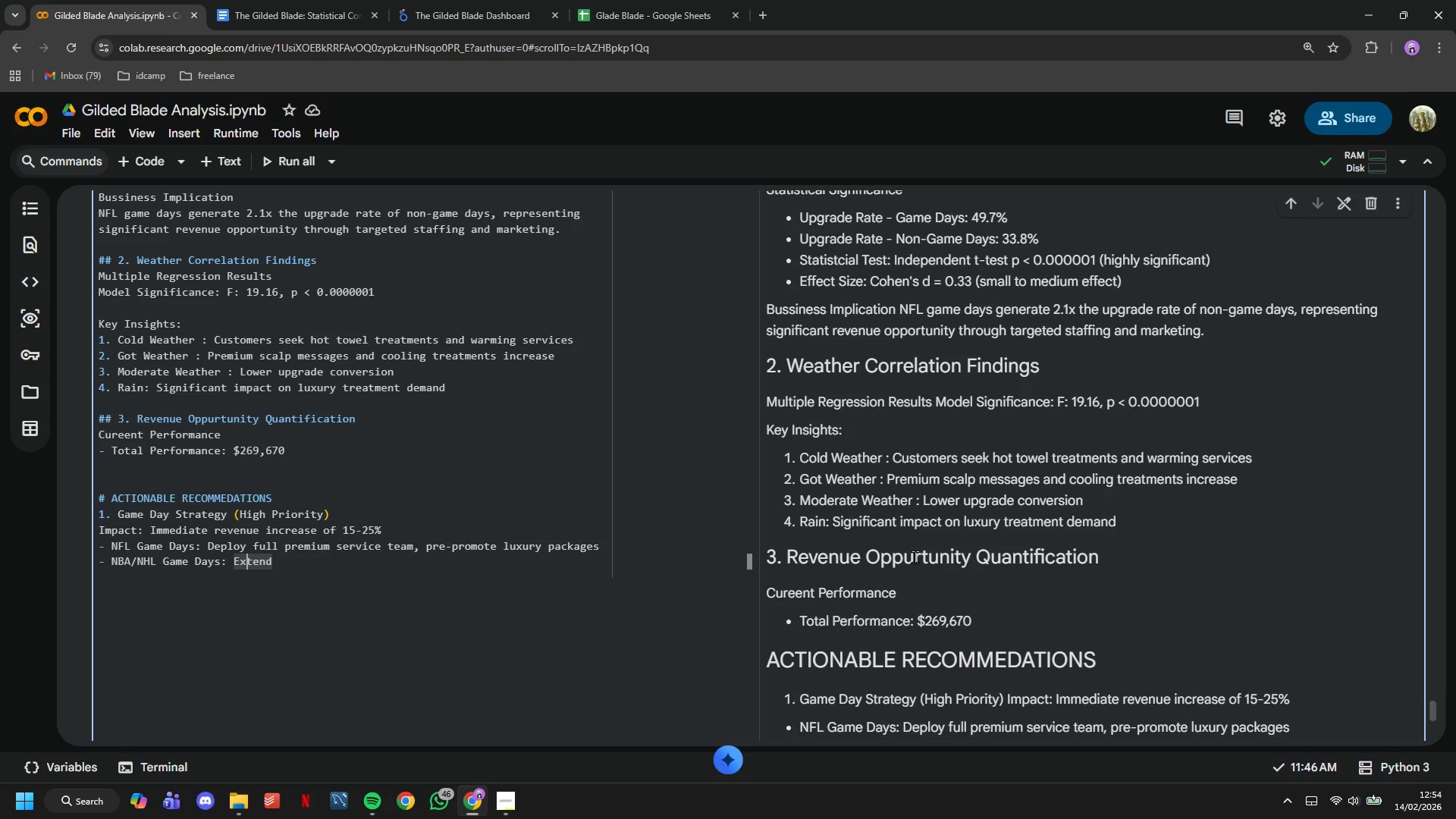 
key(ArrowRight)
 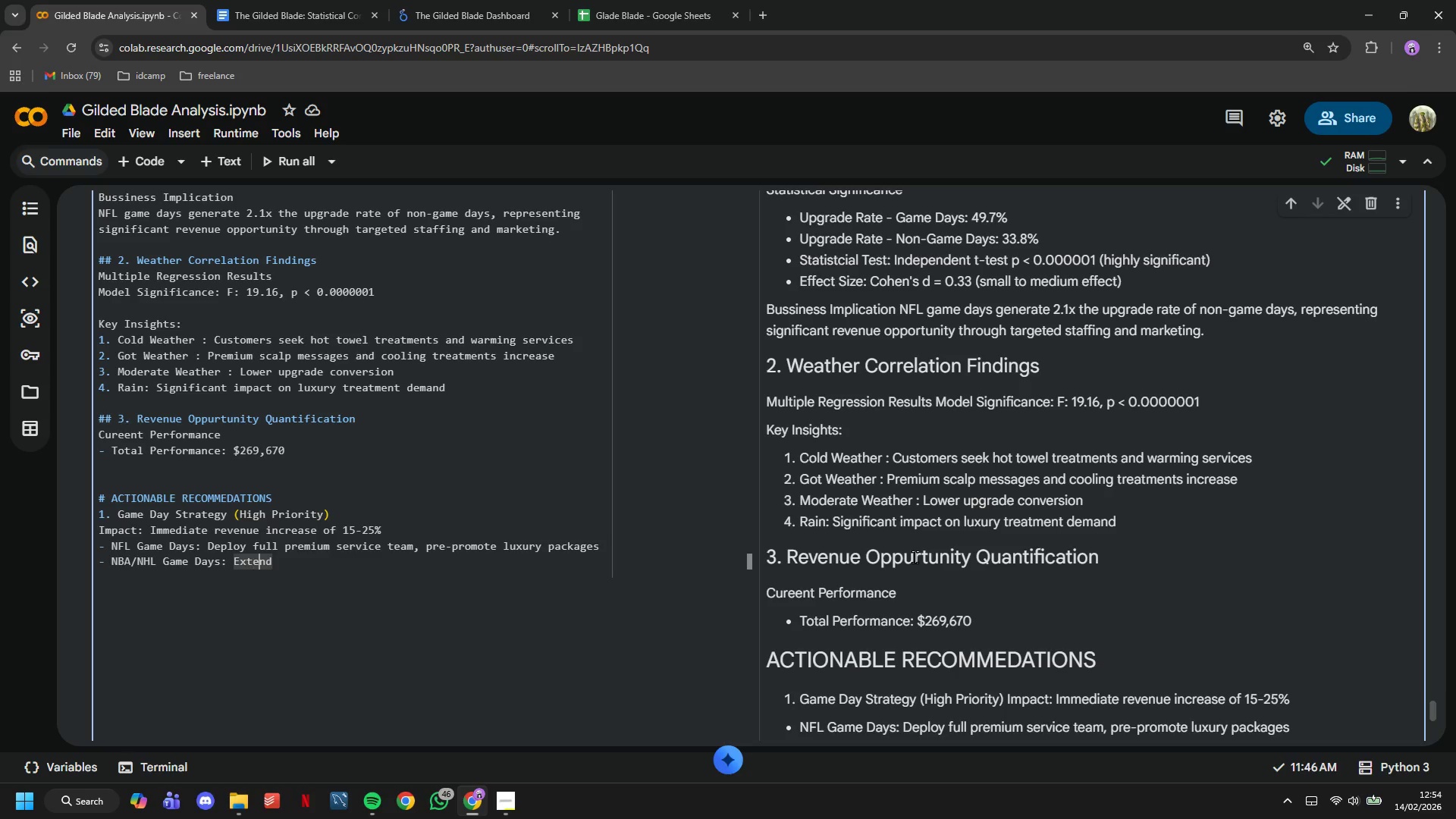 
key(ArrowRight)
 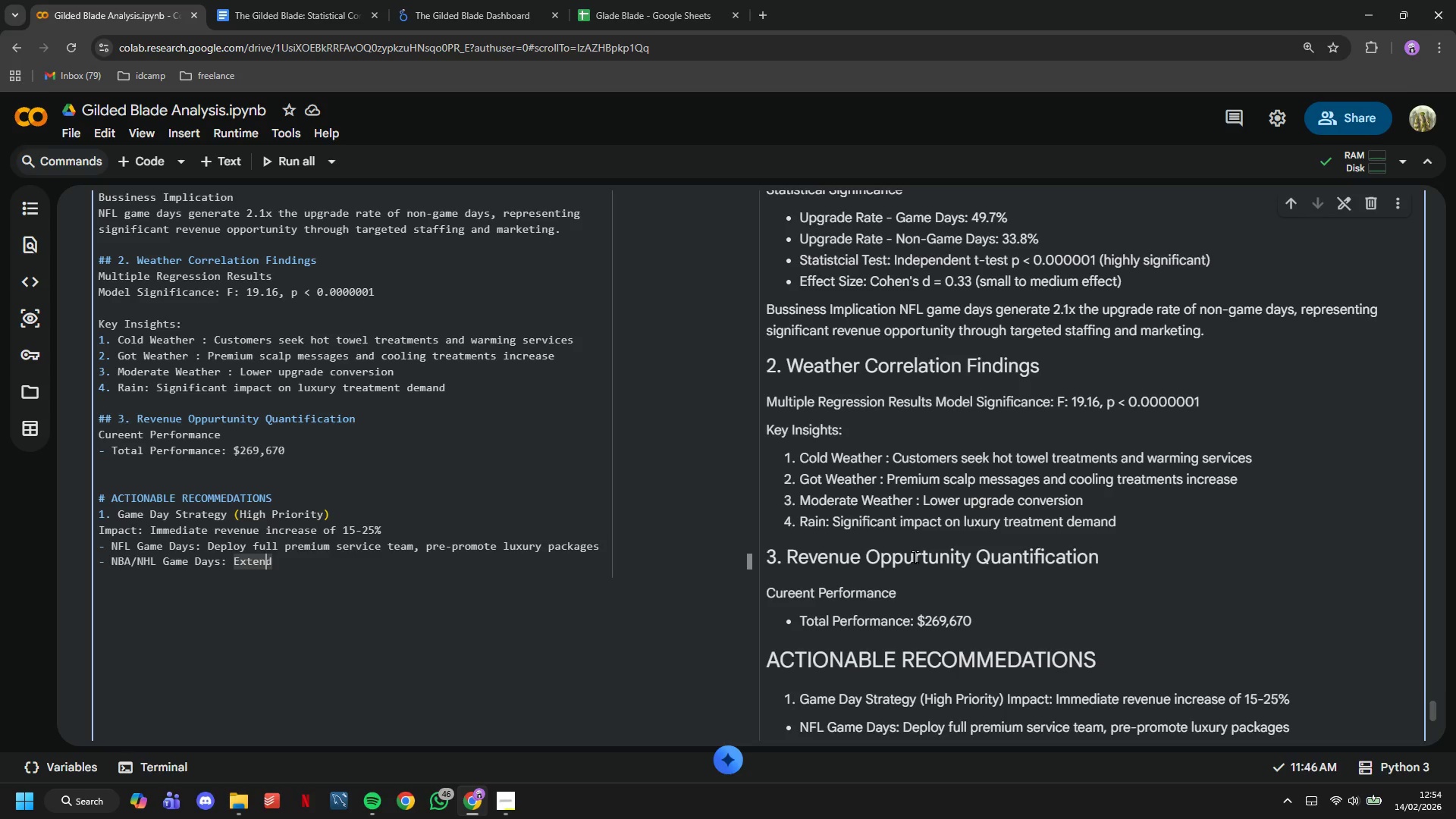 
key(ArrowRight)
 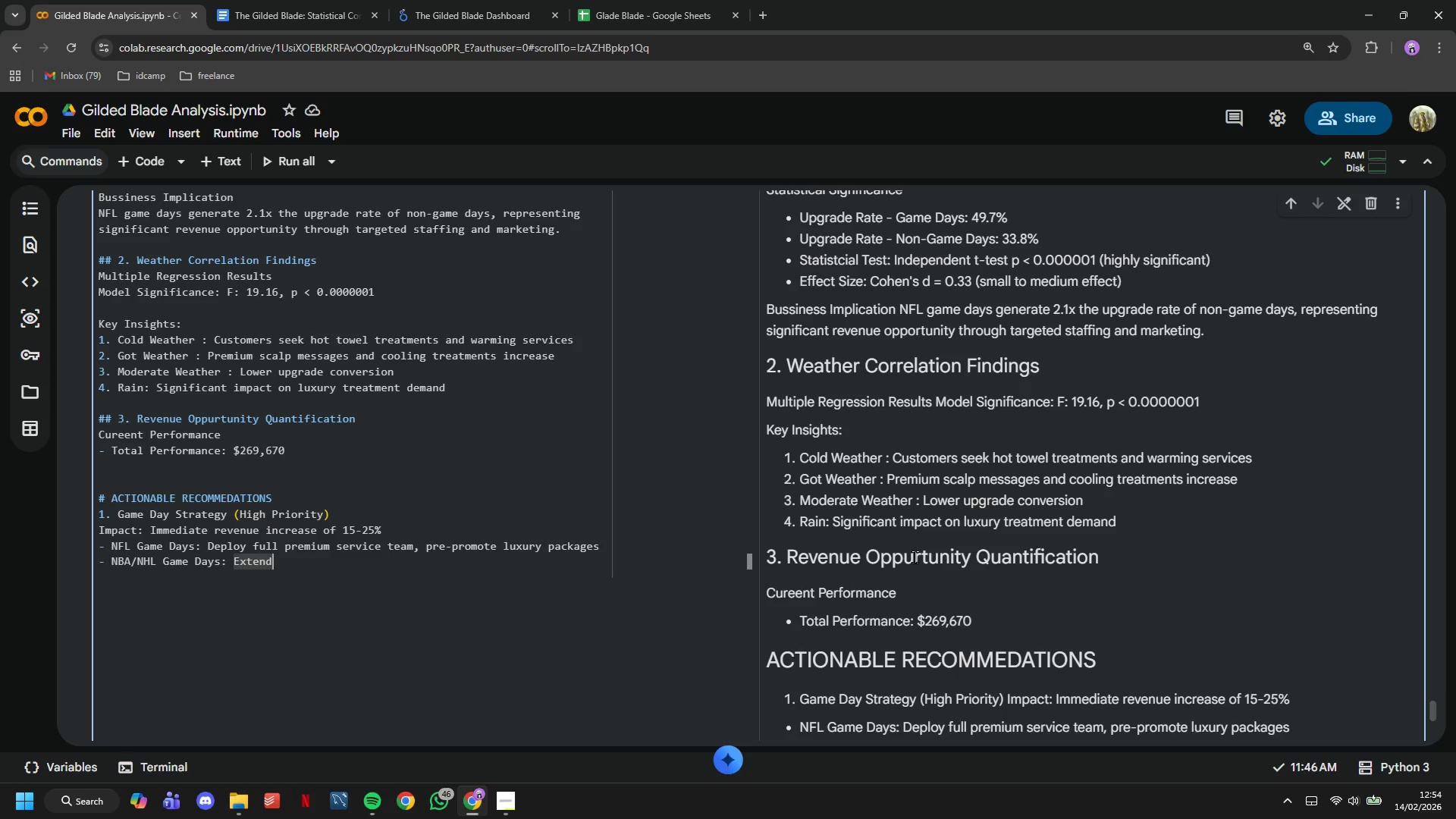 
key(ArrowRight)
 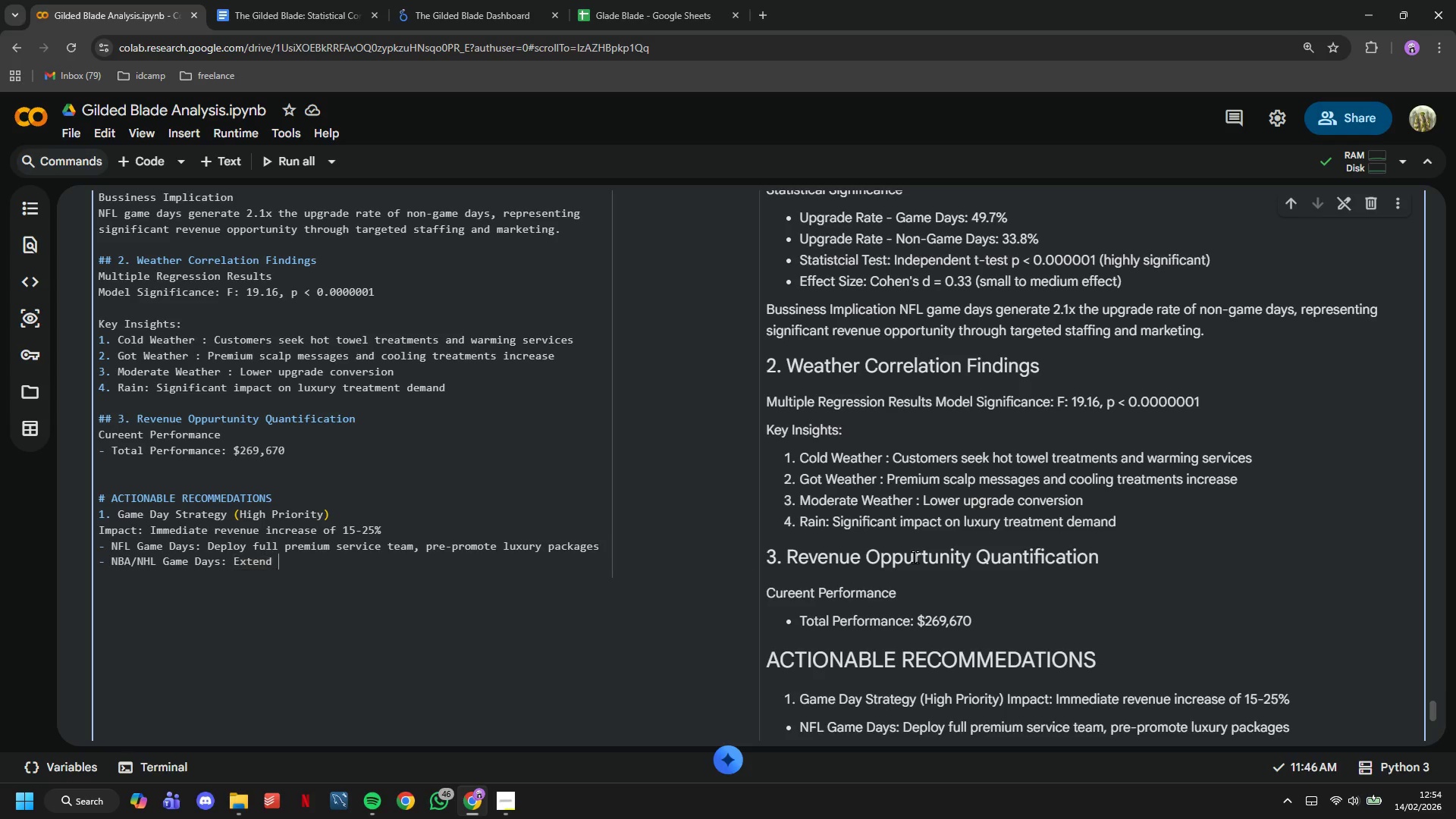 
type( hours, offer "game day pecials" )
 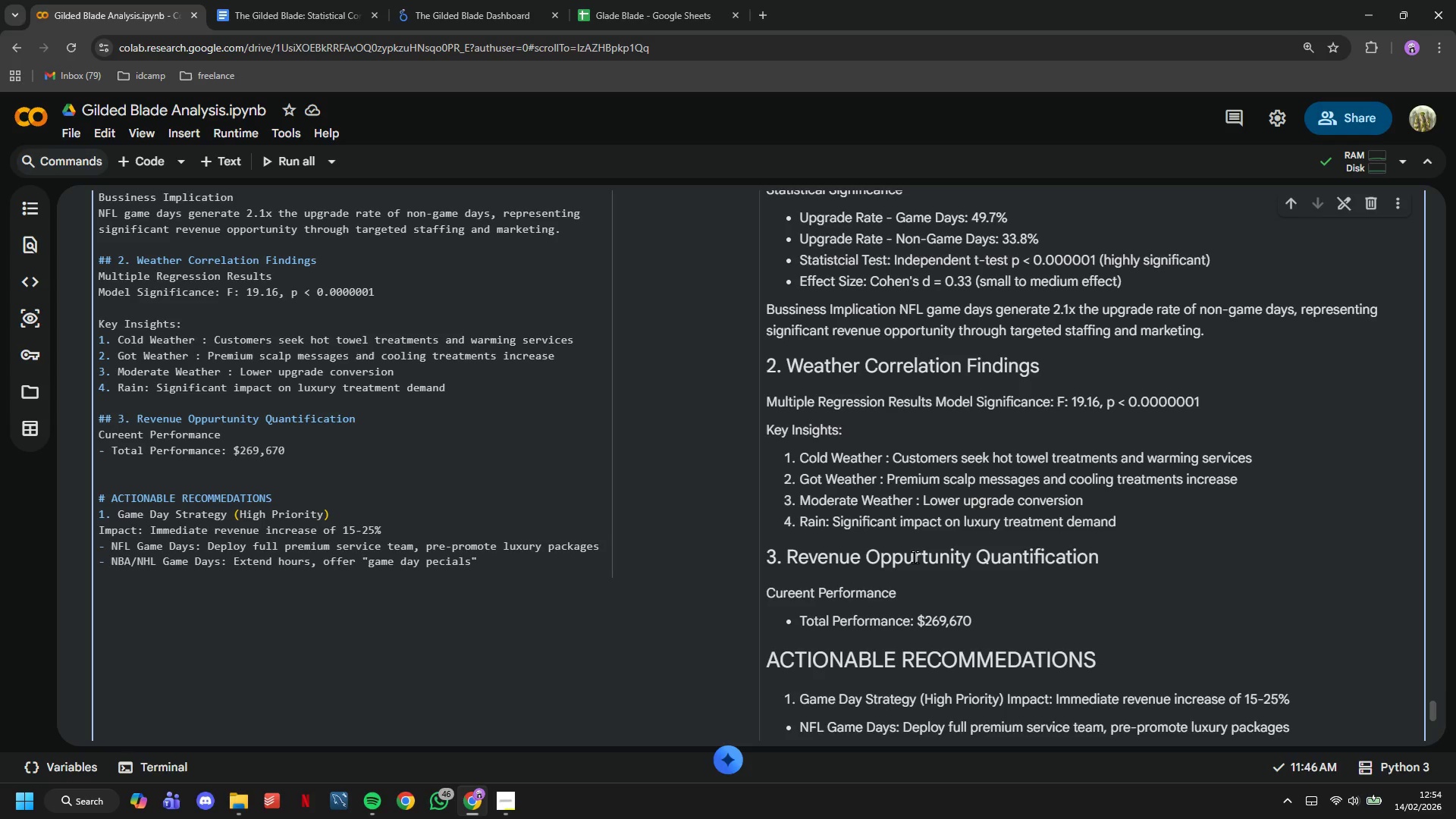 
hold_key(key=ArrowLeft, duration=0.69)
 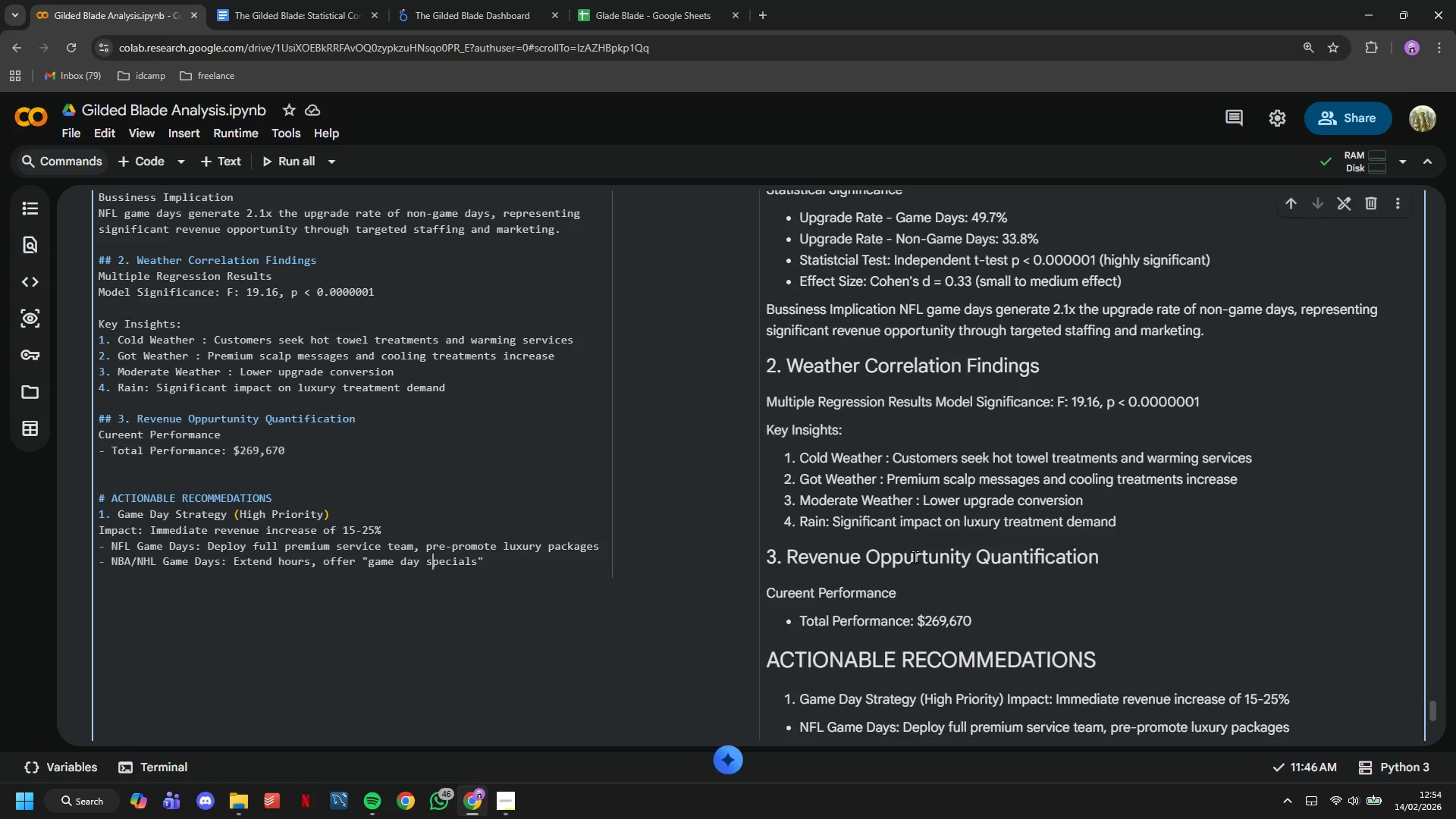 
hold_key(key=ArrowLeft, duration=0.44)
 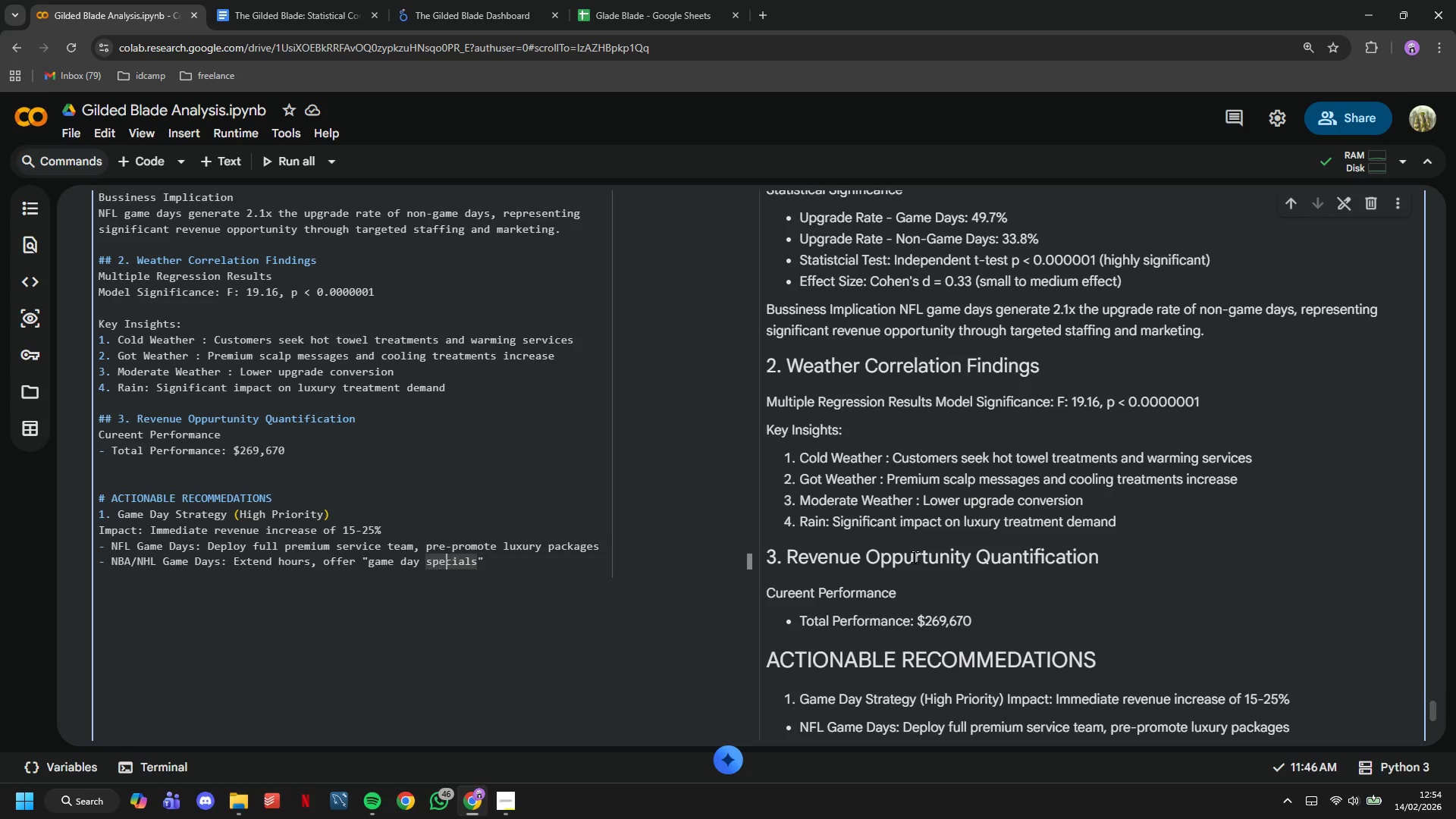 
key(S)
 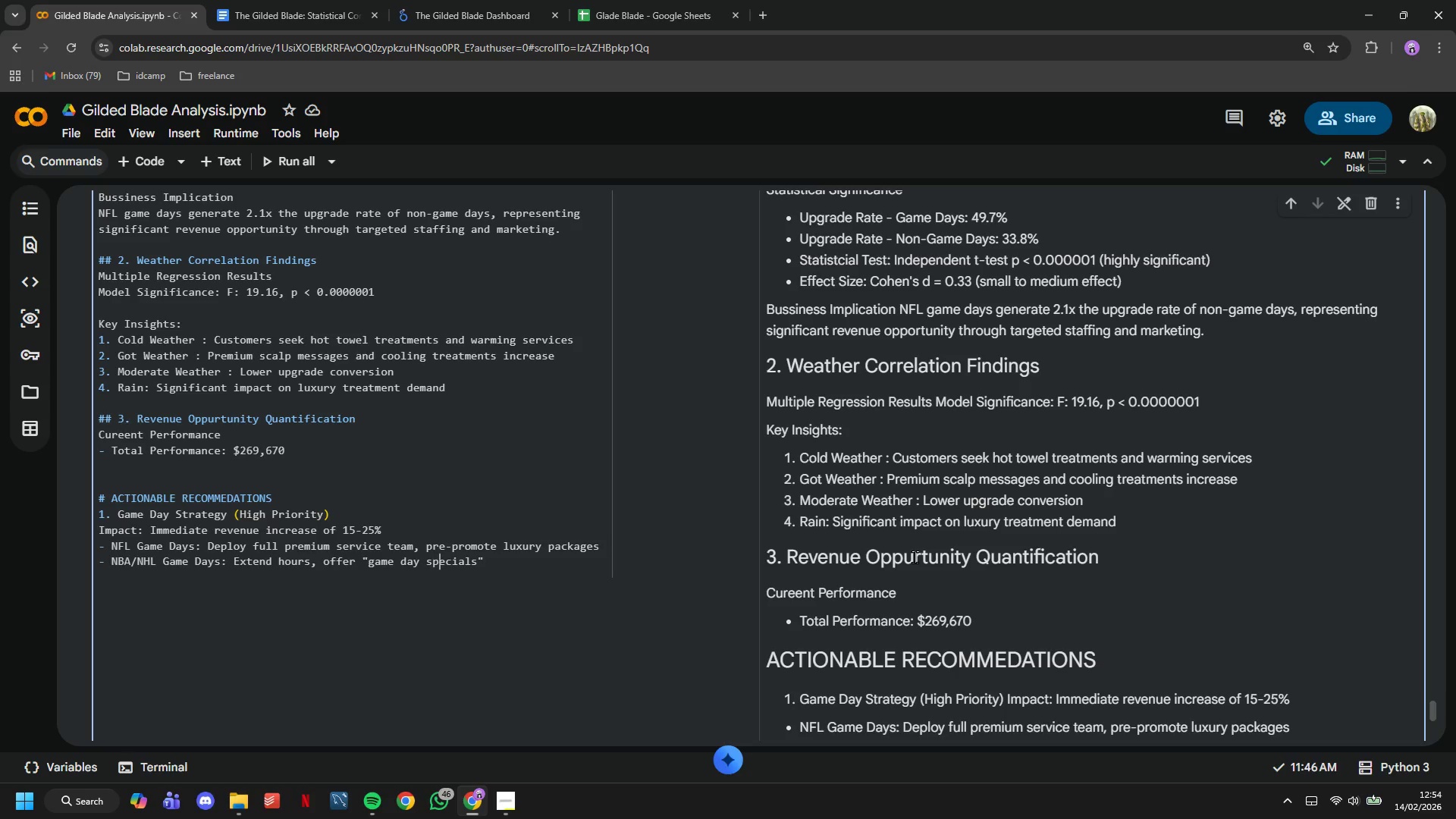 
hold_key(key=ArrowRight, duration=0.64)
 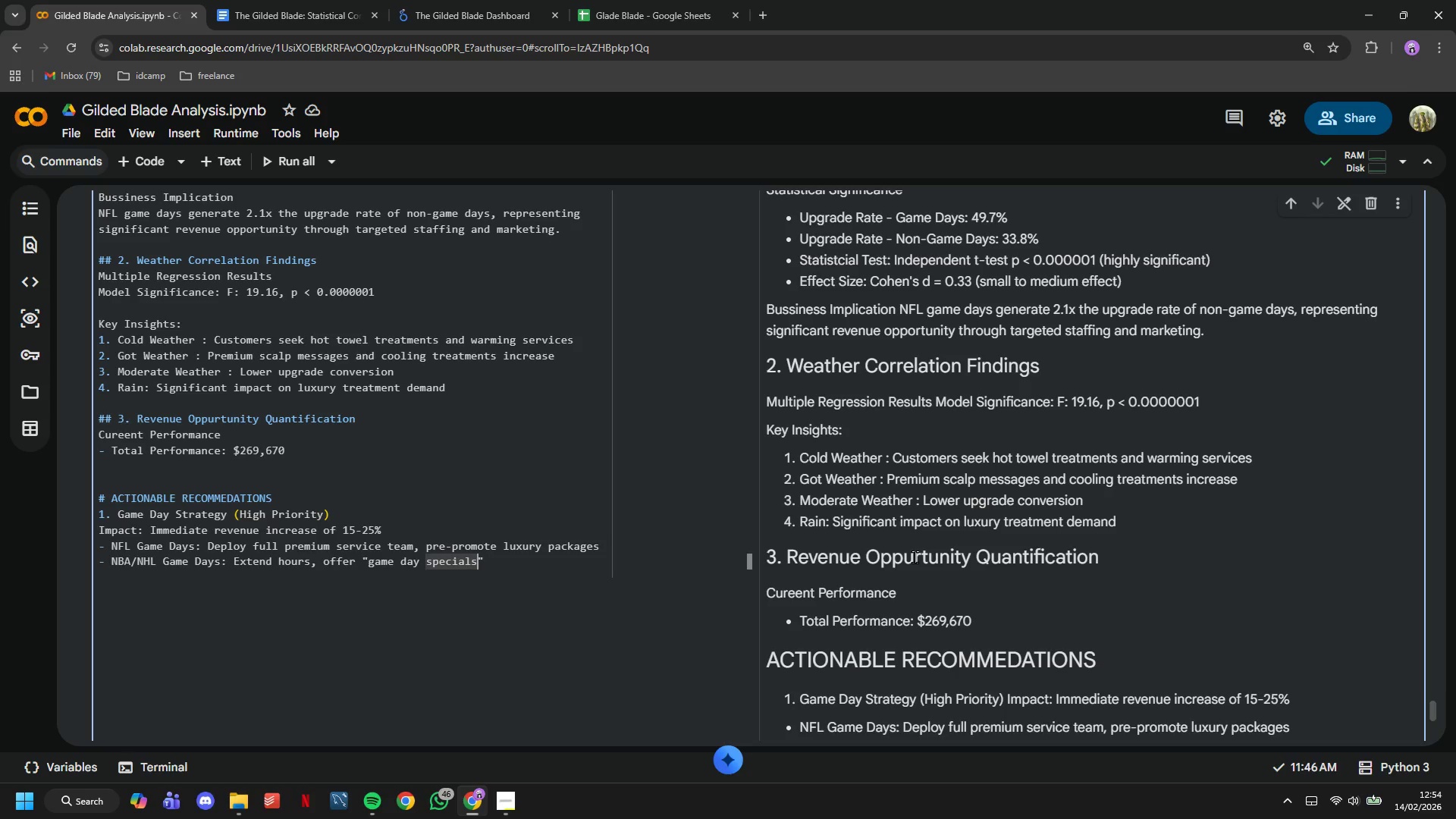 
key(ArrowRight)
 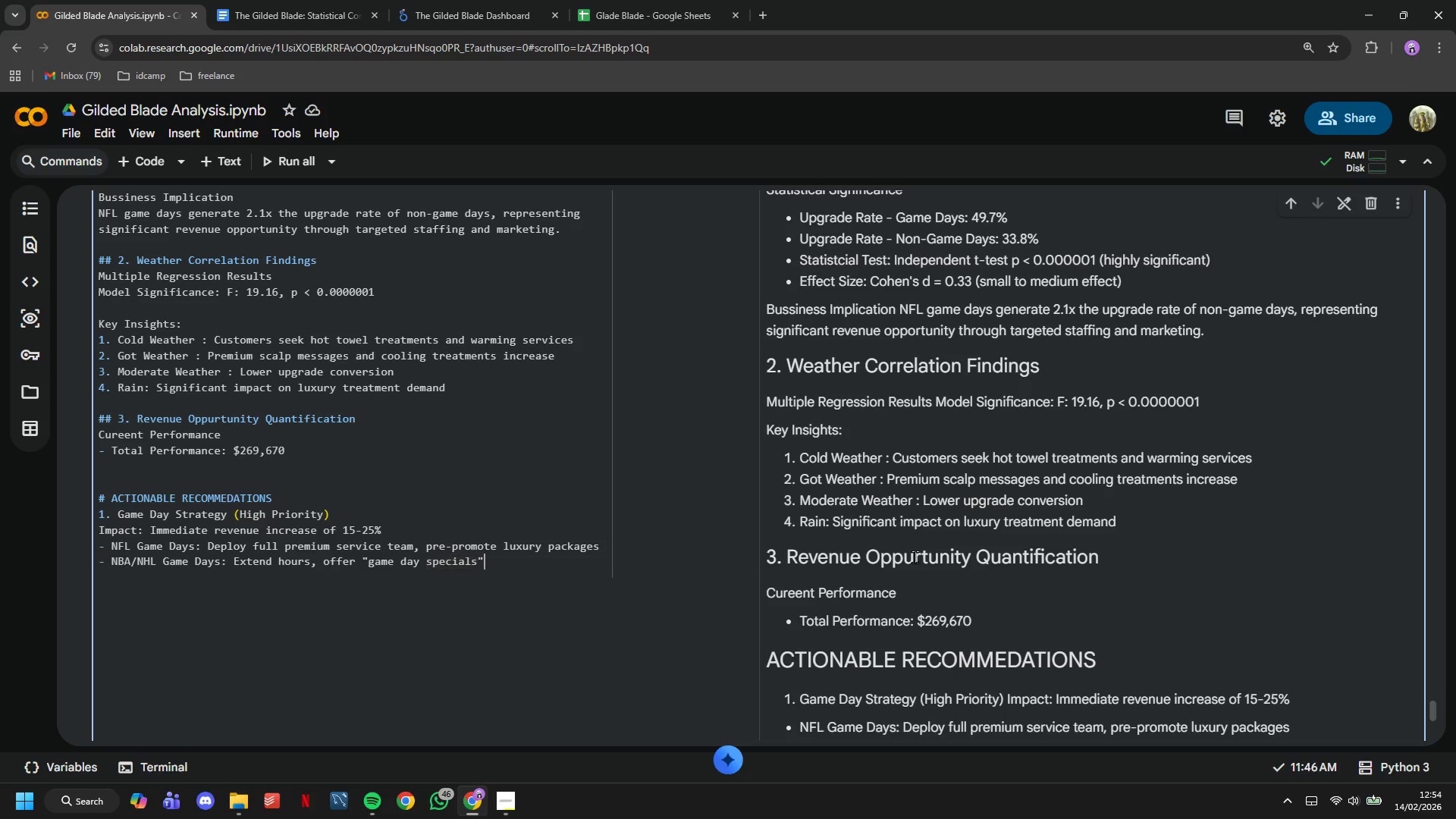 
key(ArrowRight)
 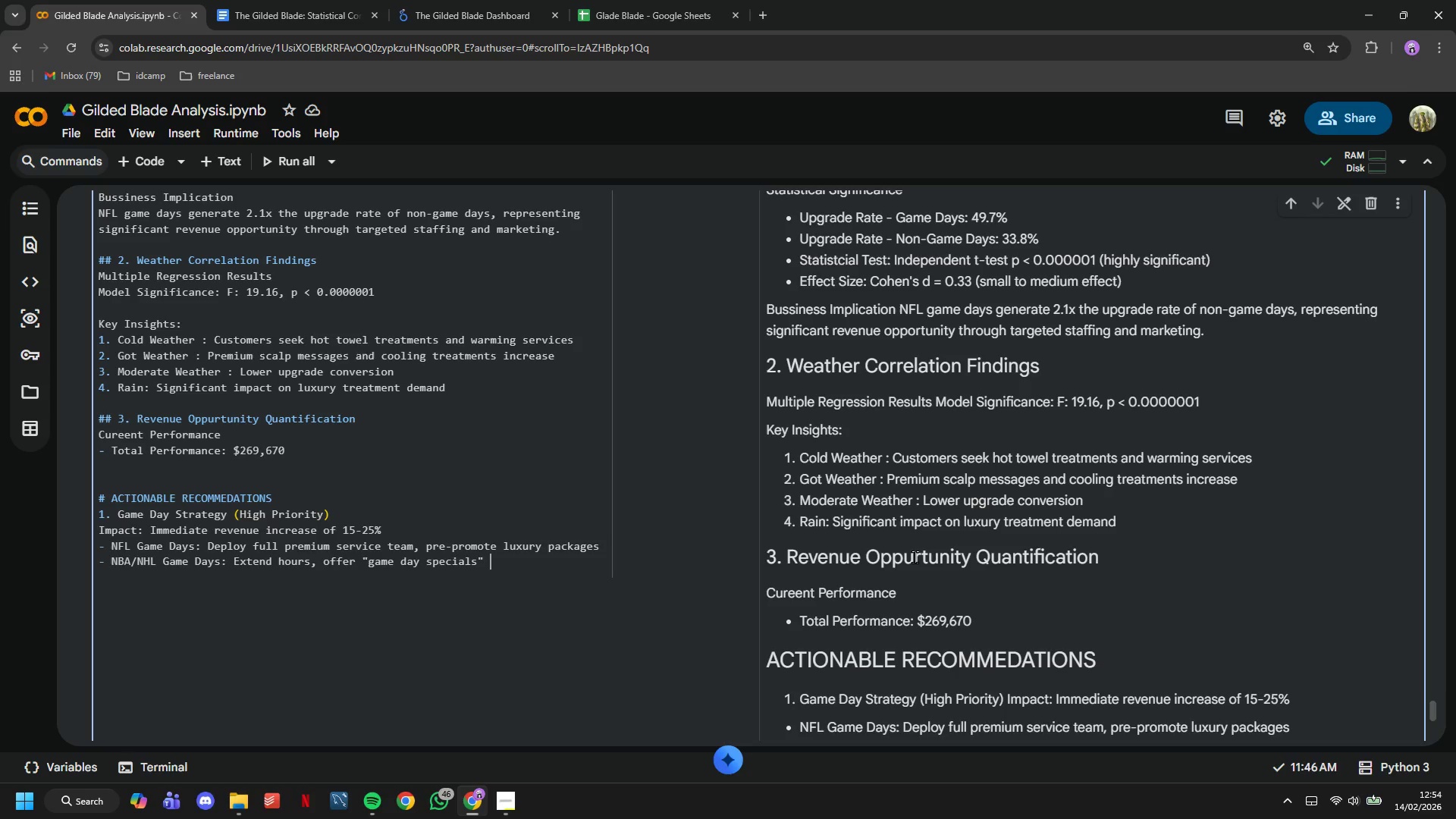 
type( on beard scupl)
key(Backspace)
key(Backspace)
type(lpting')
key(Backspace)
 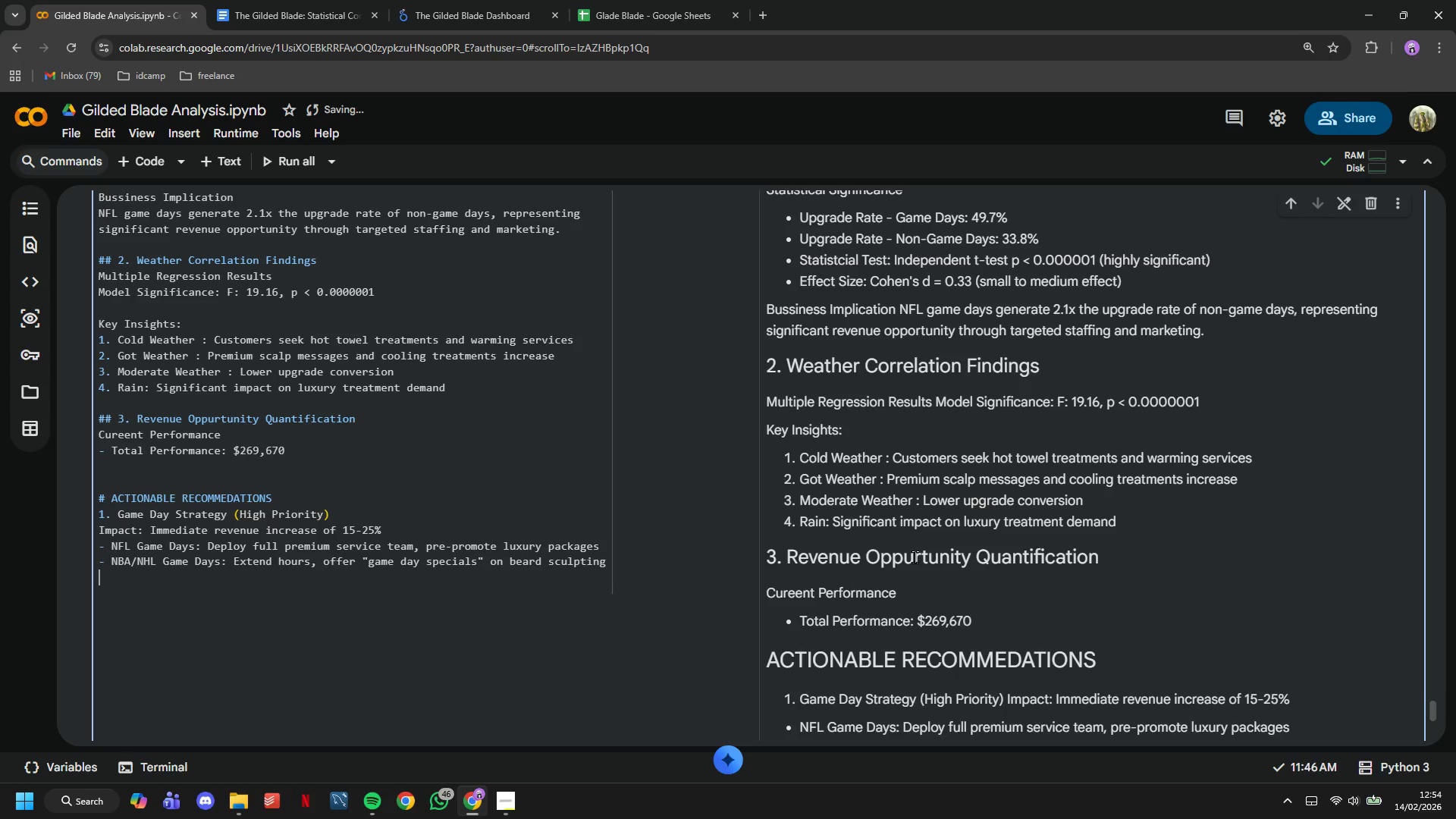 
key(Enter)
 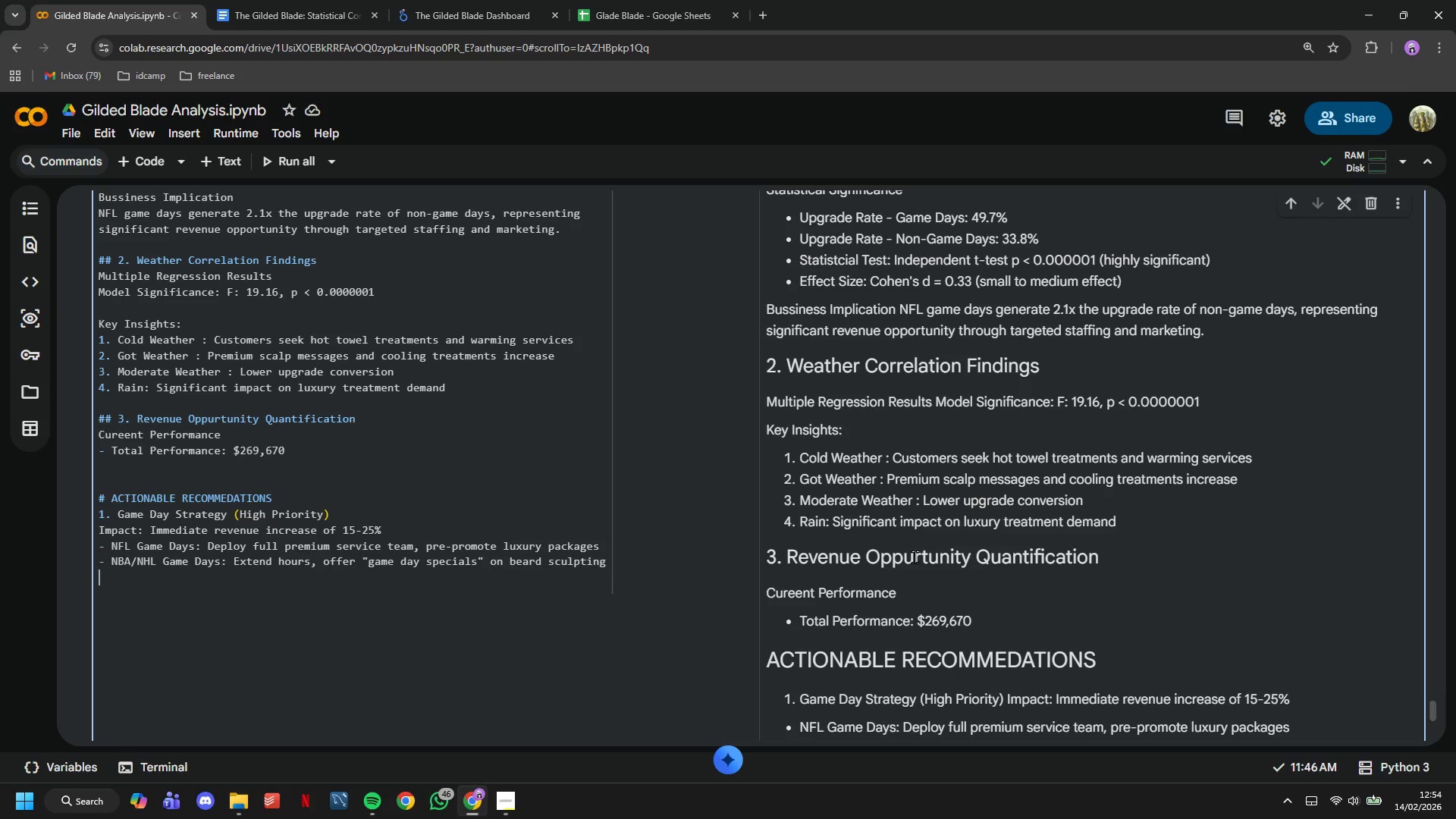 
type(- Staffing: Schedule senior stylists on high-ta)
key(Backspace)
type(raffic game days)
 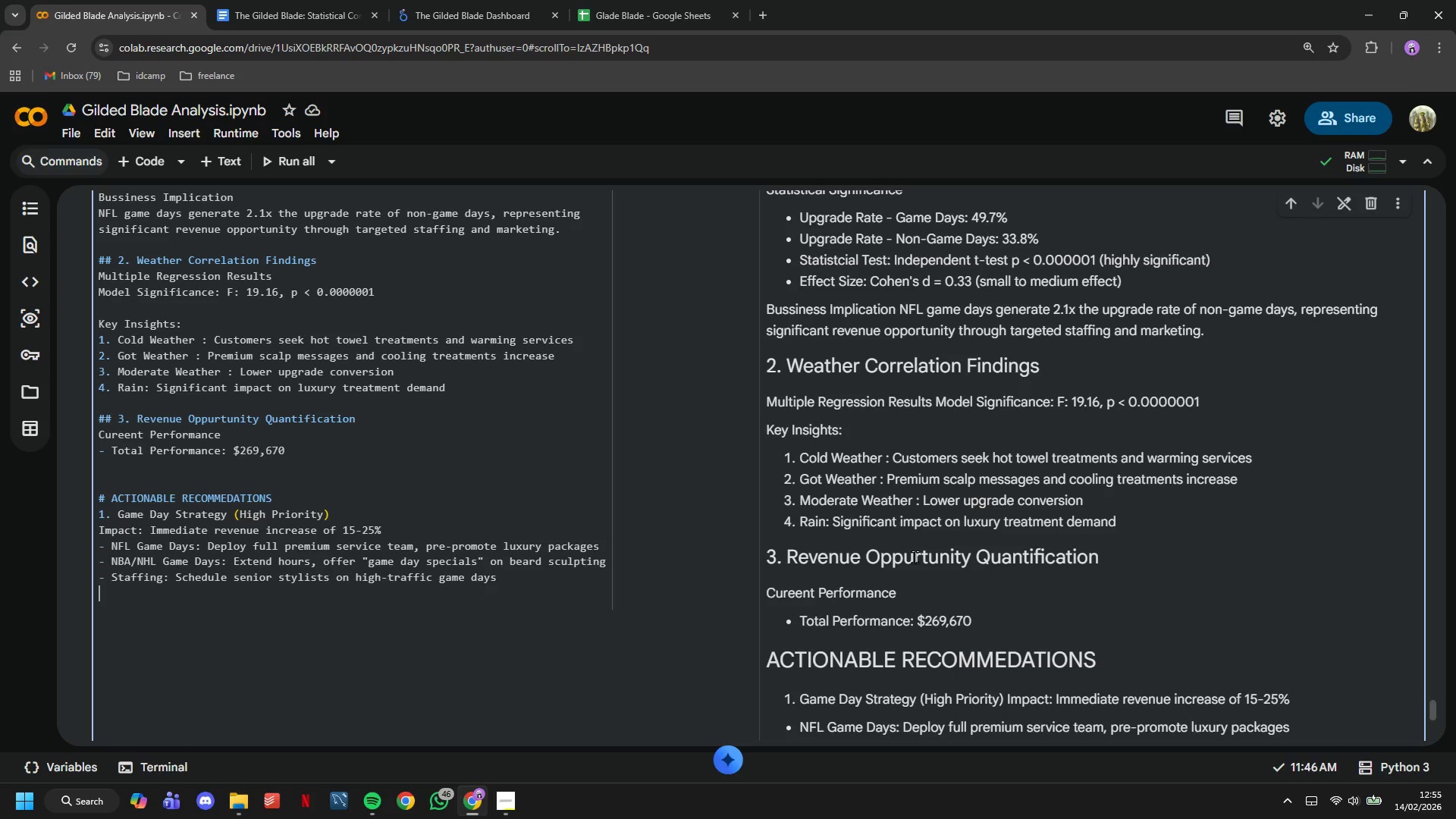 
 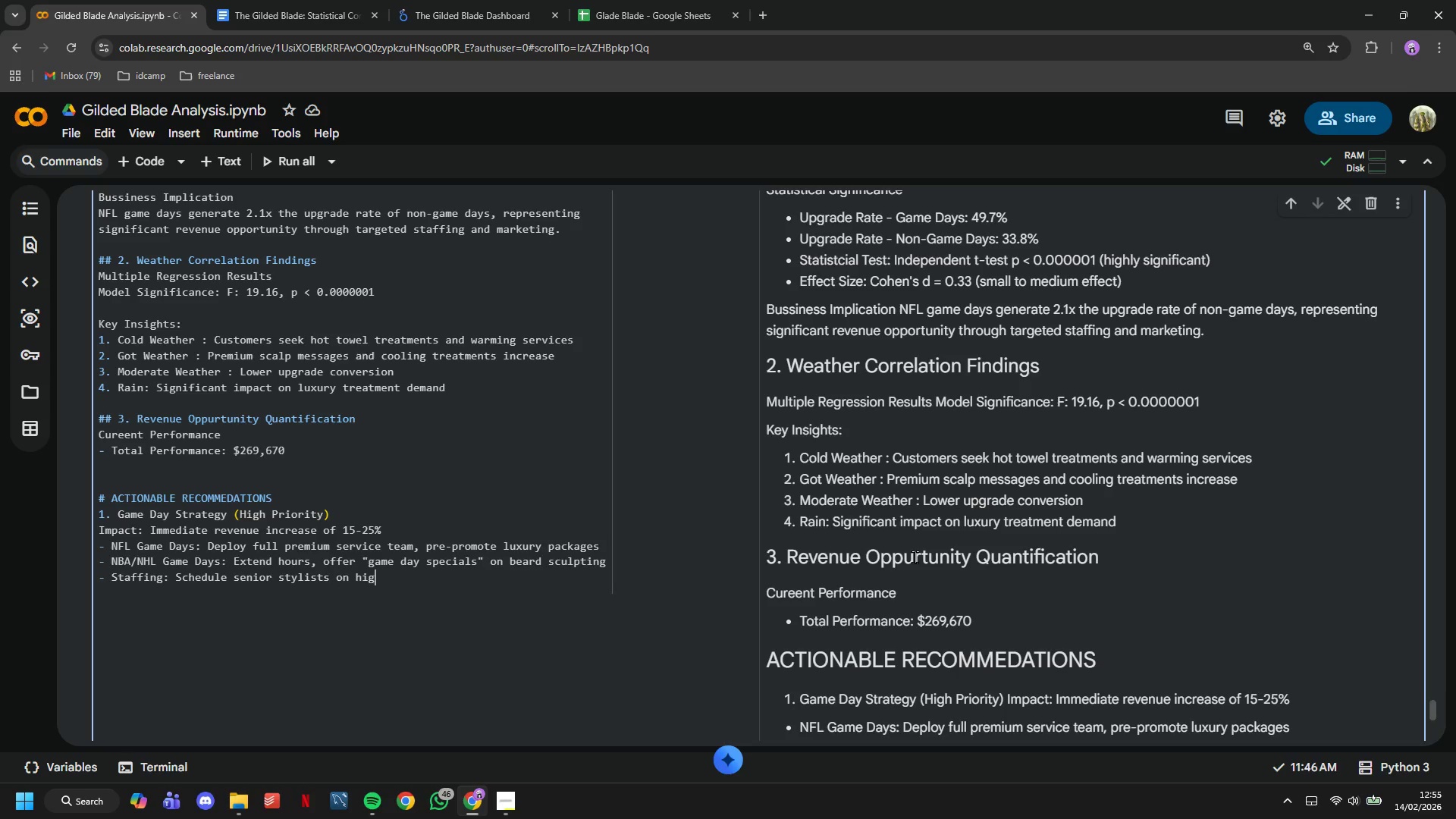 
key(Enter)
 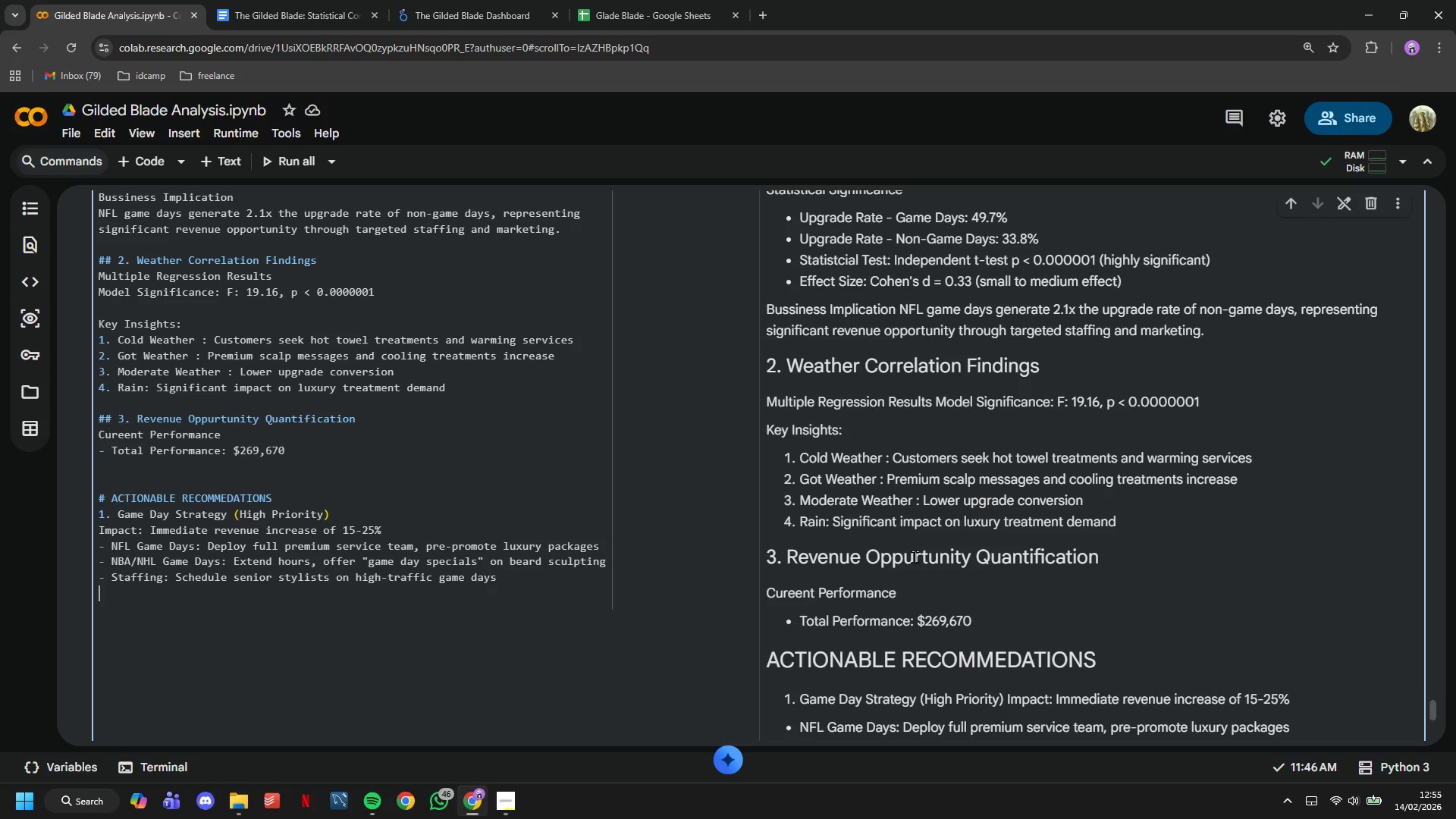 
key(Enter)
 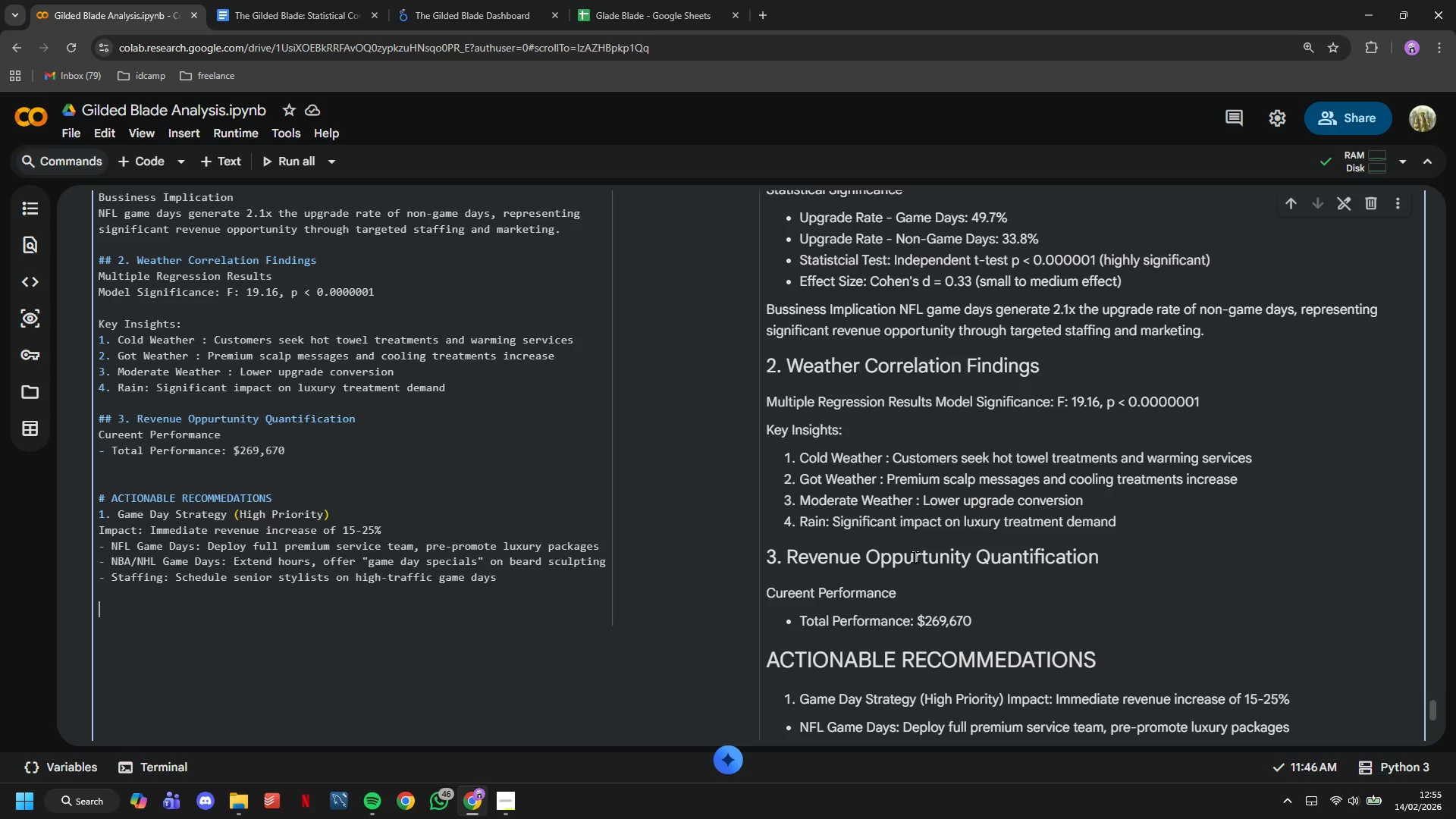 
wait(5.39)
 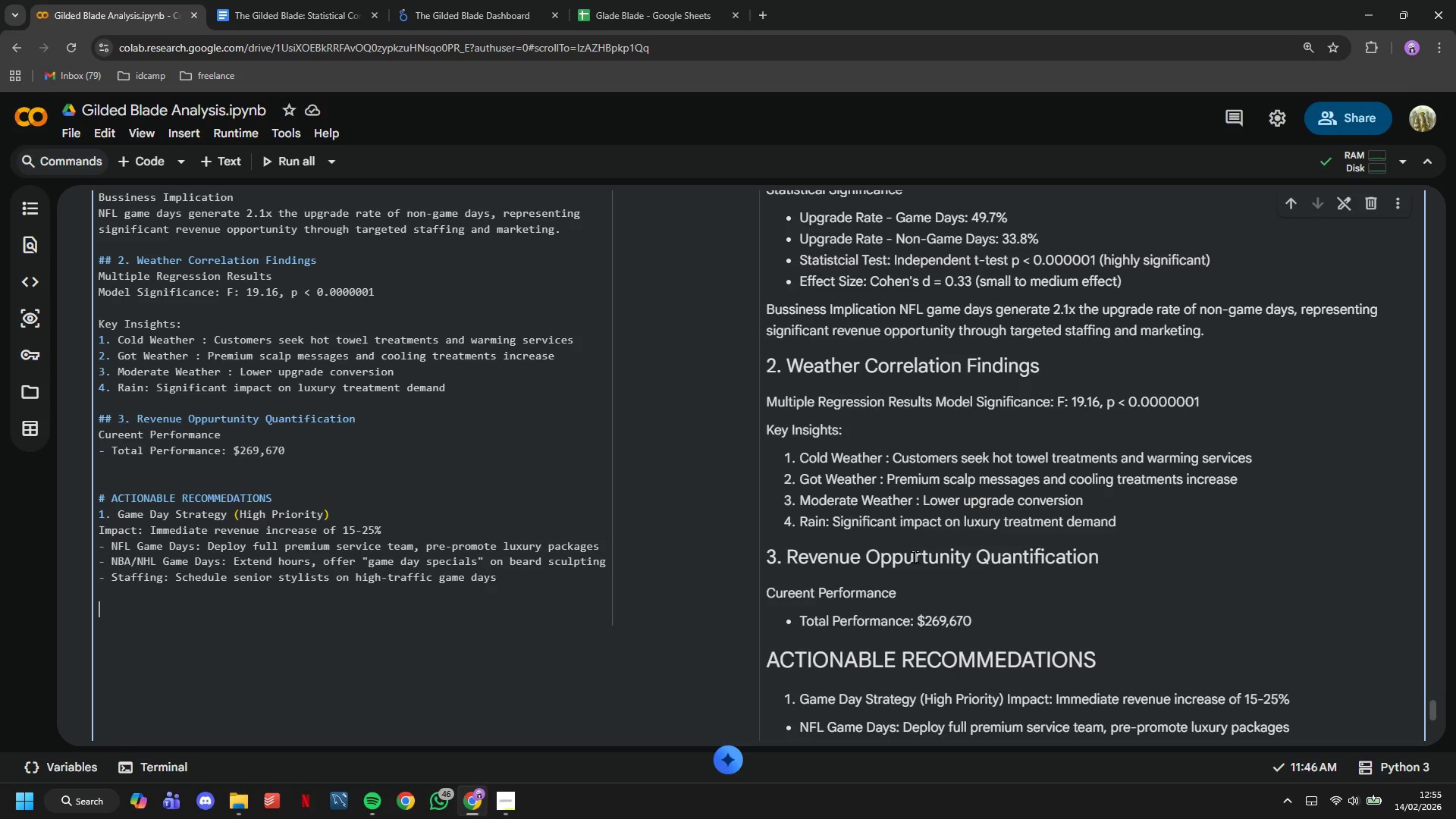 
type(2. Weather-Based Marketing (Medium Priority))
 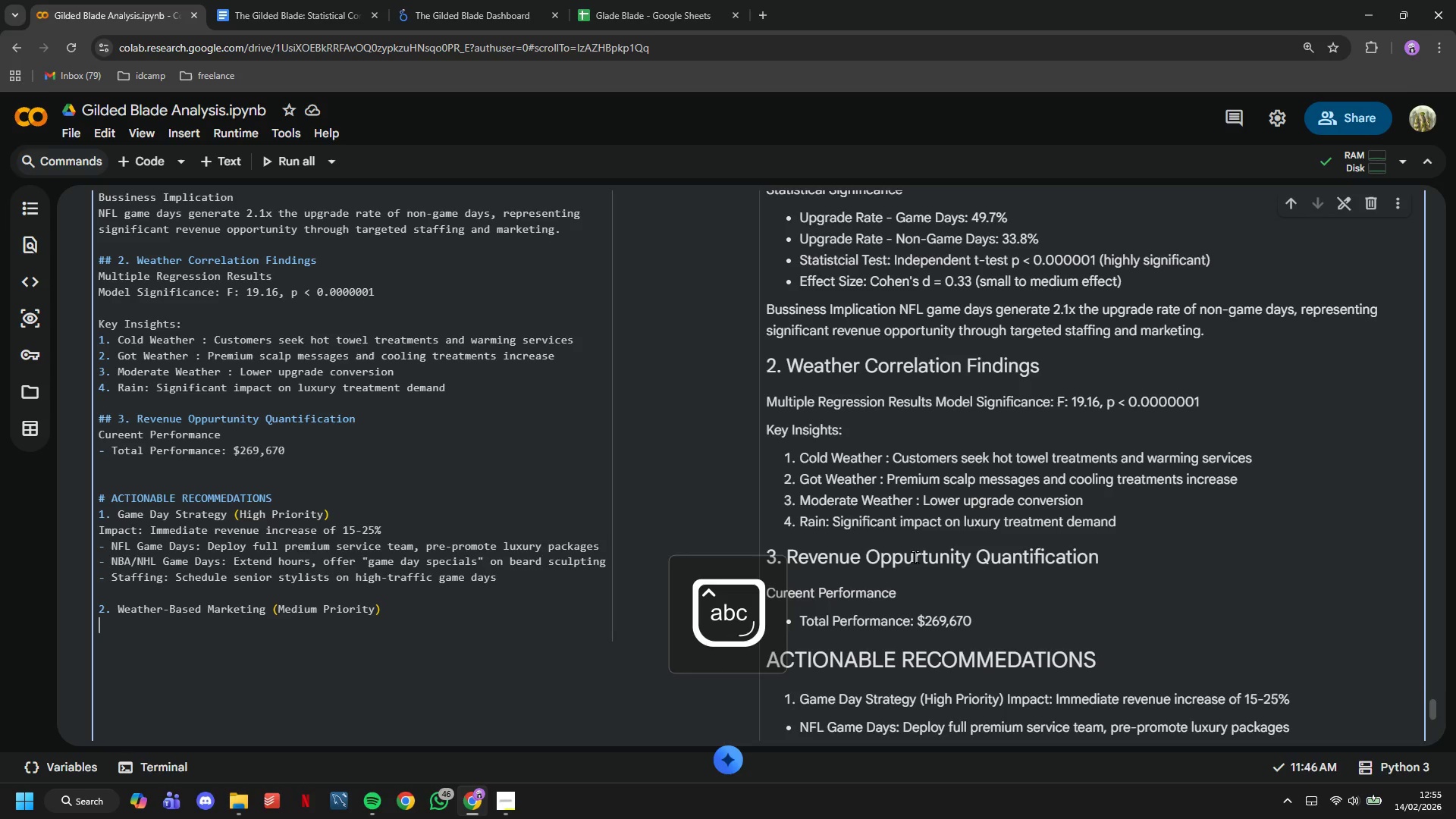 
 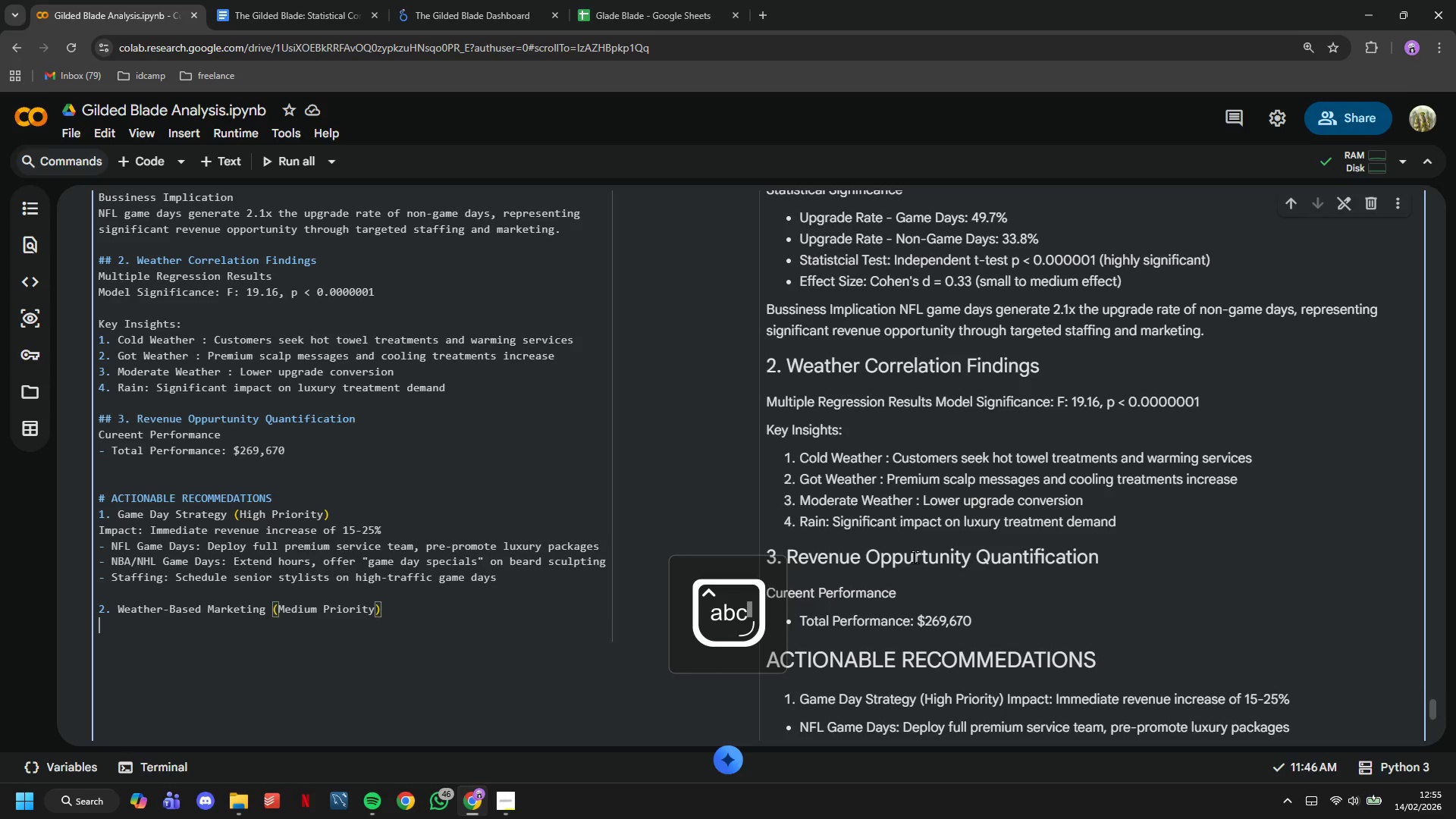 
key(Enter)
 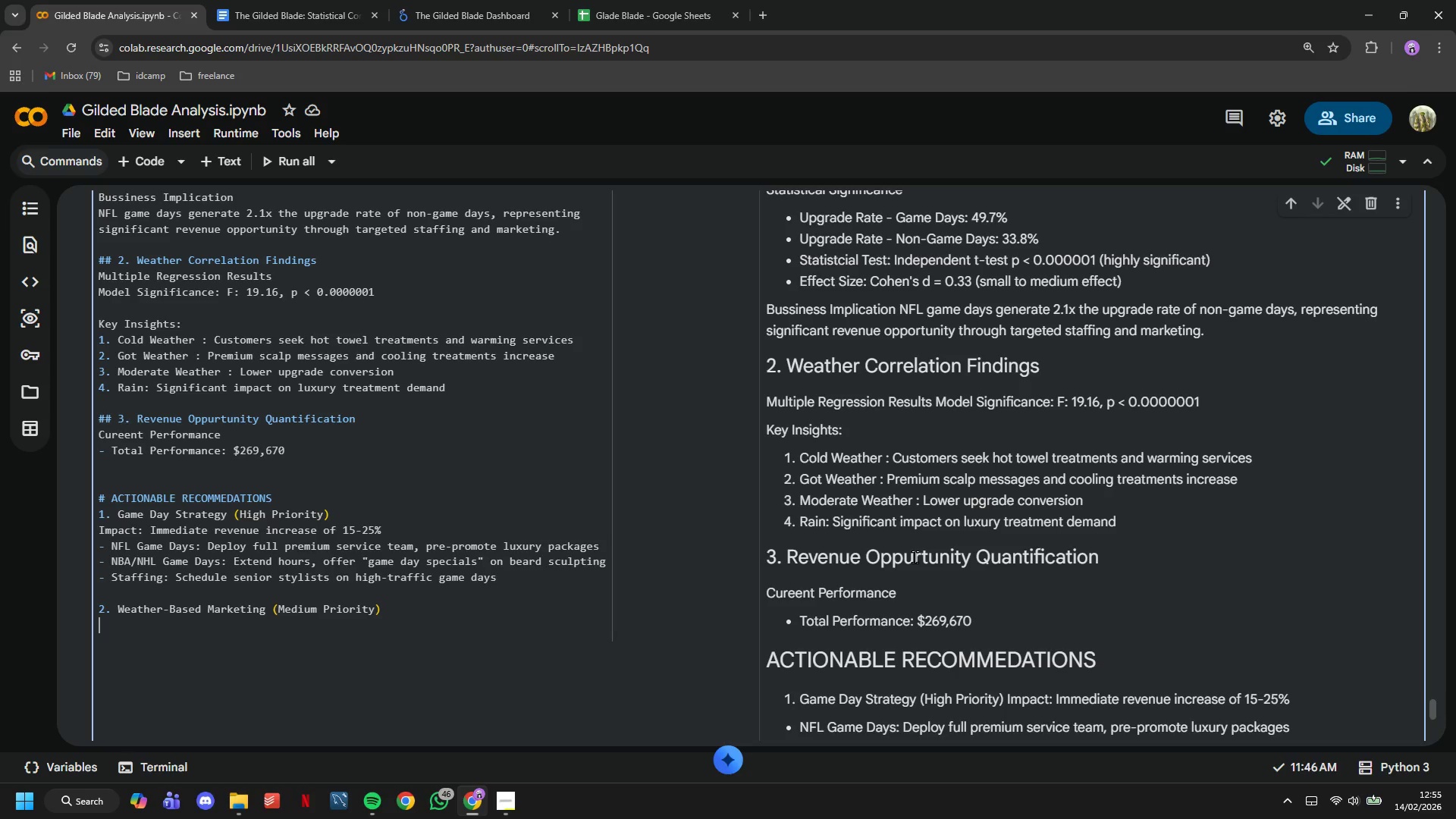 
scroll: coordinate [908, 542], scroll_direction: down, amount: 2.0
 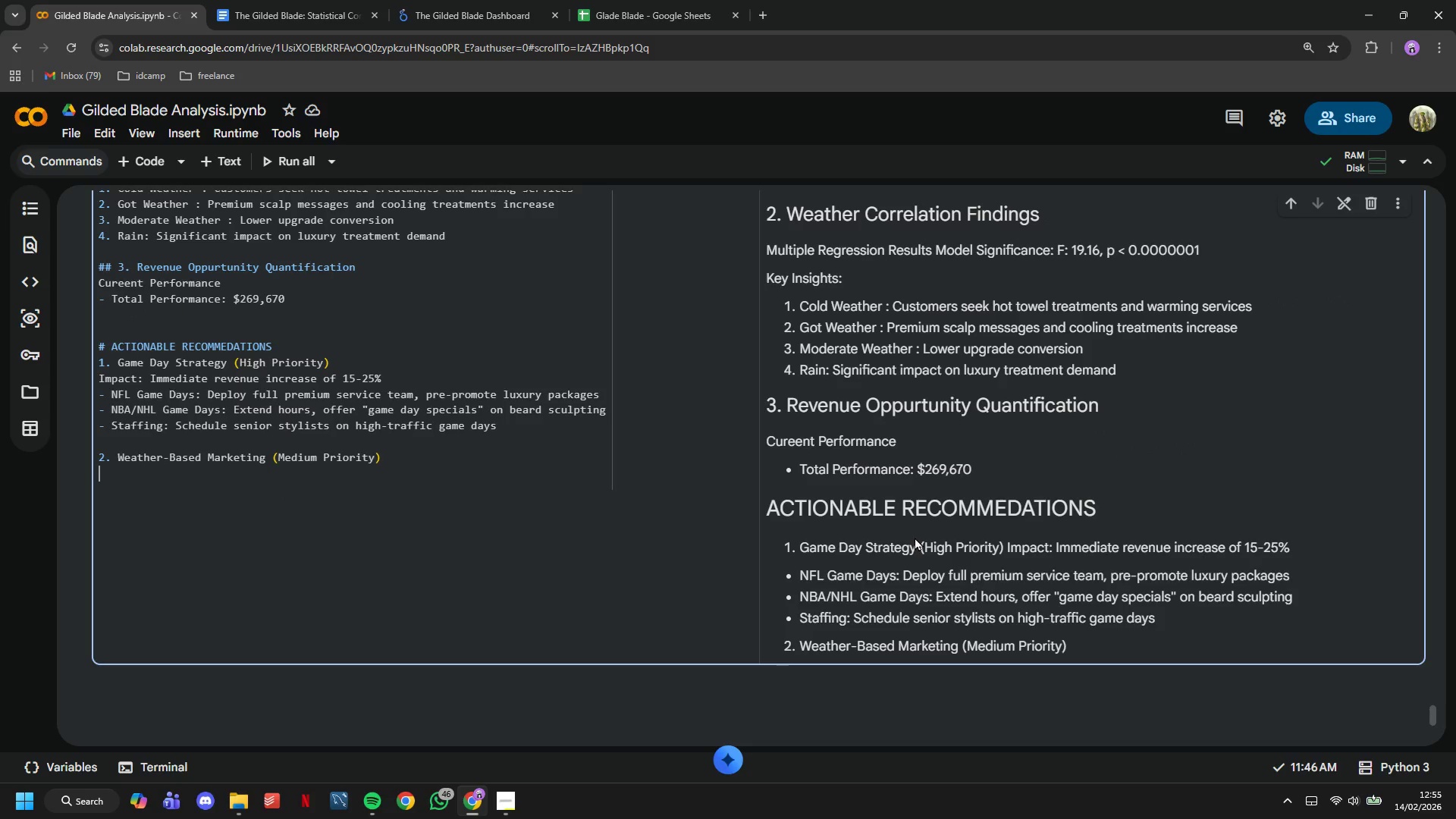 
type(Impact: Sustained 5-10% upgrade rate improvement)
 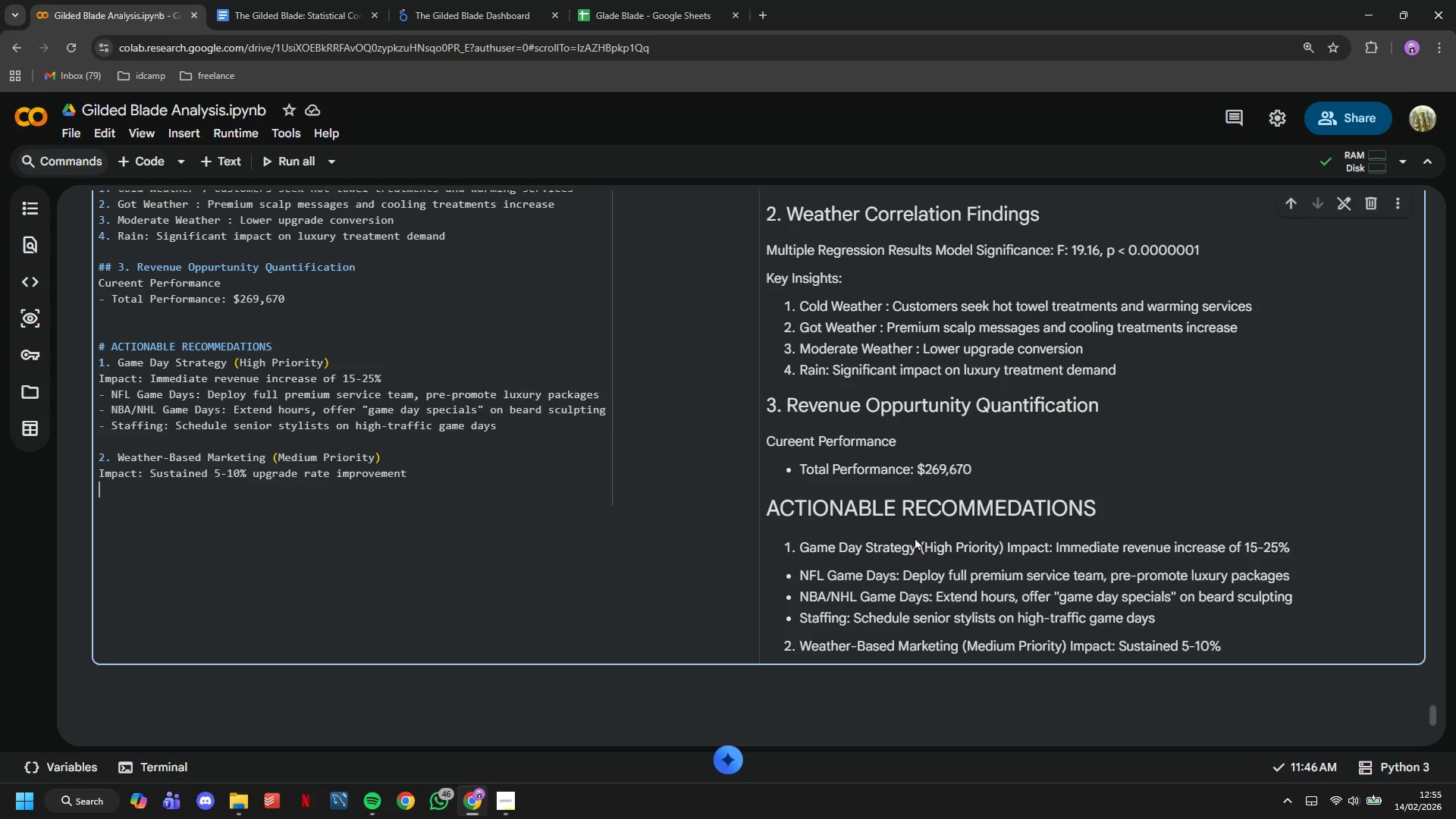 
 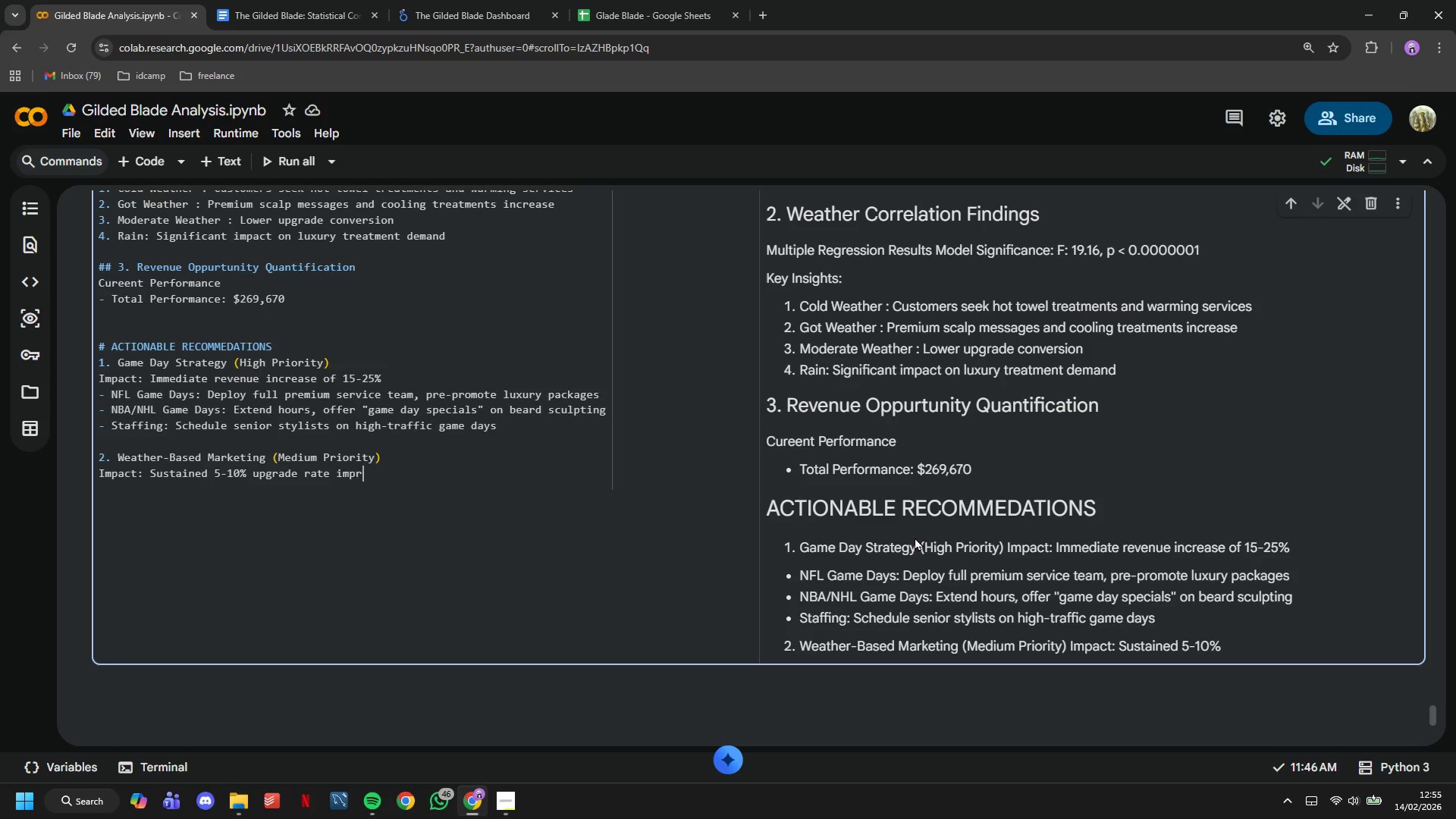 
key(Enter)
 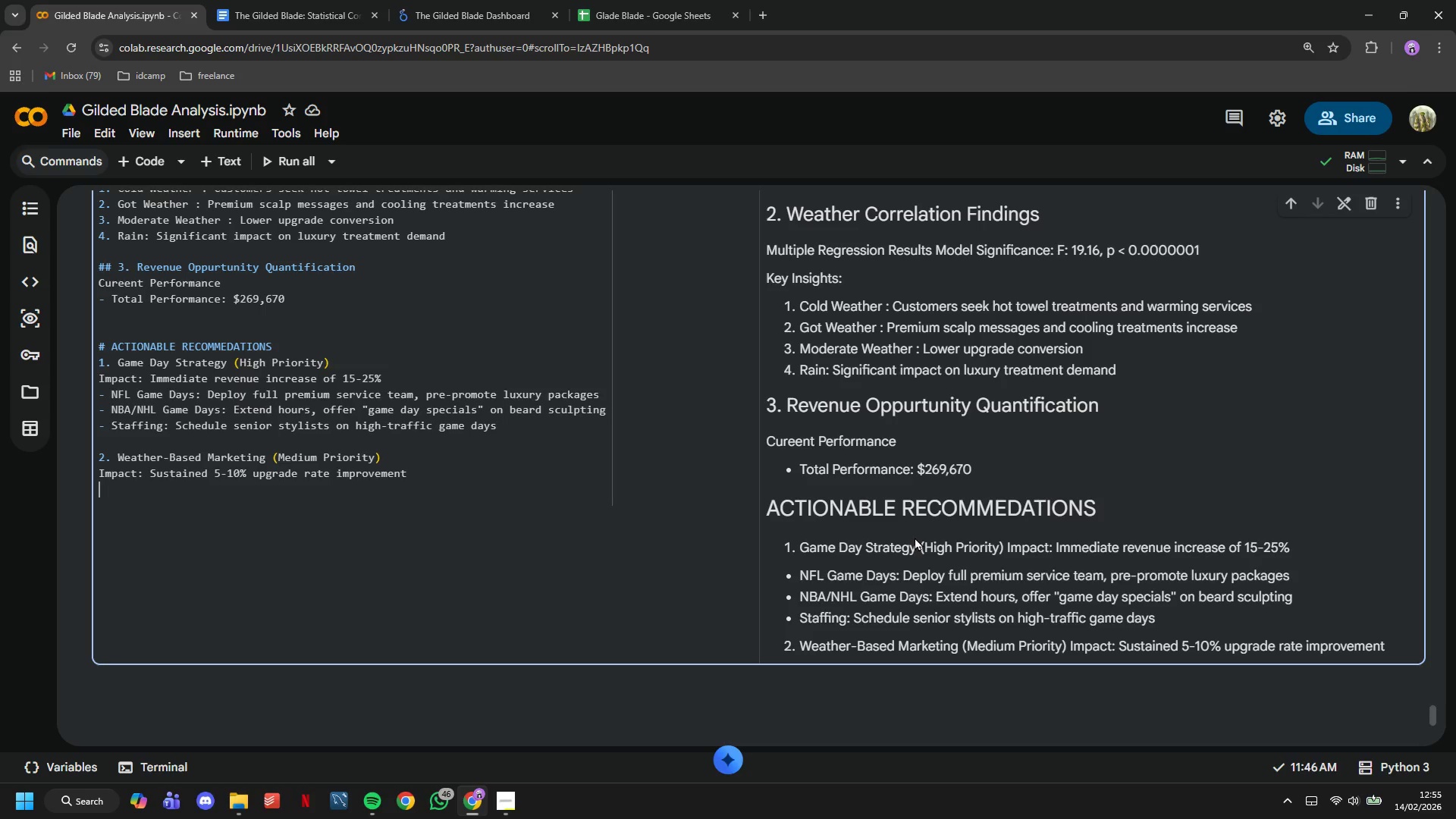 
type(- Cold weather :Promoteht t)
key(Backspace)
key(Backspace)
key(Backspace)
type(ot towel treatments via pp)
key(Backspace)
key(Backspace)
type(app notificantions')
key(Backspace)
 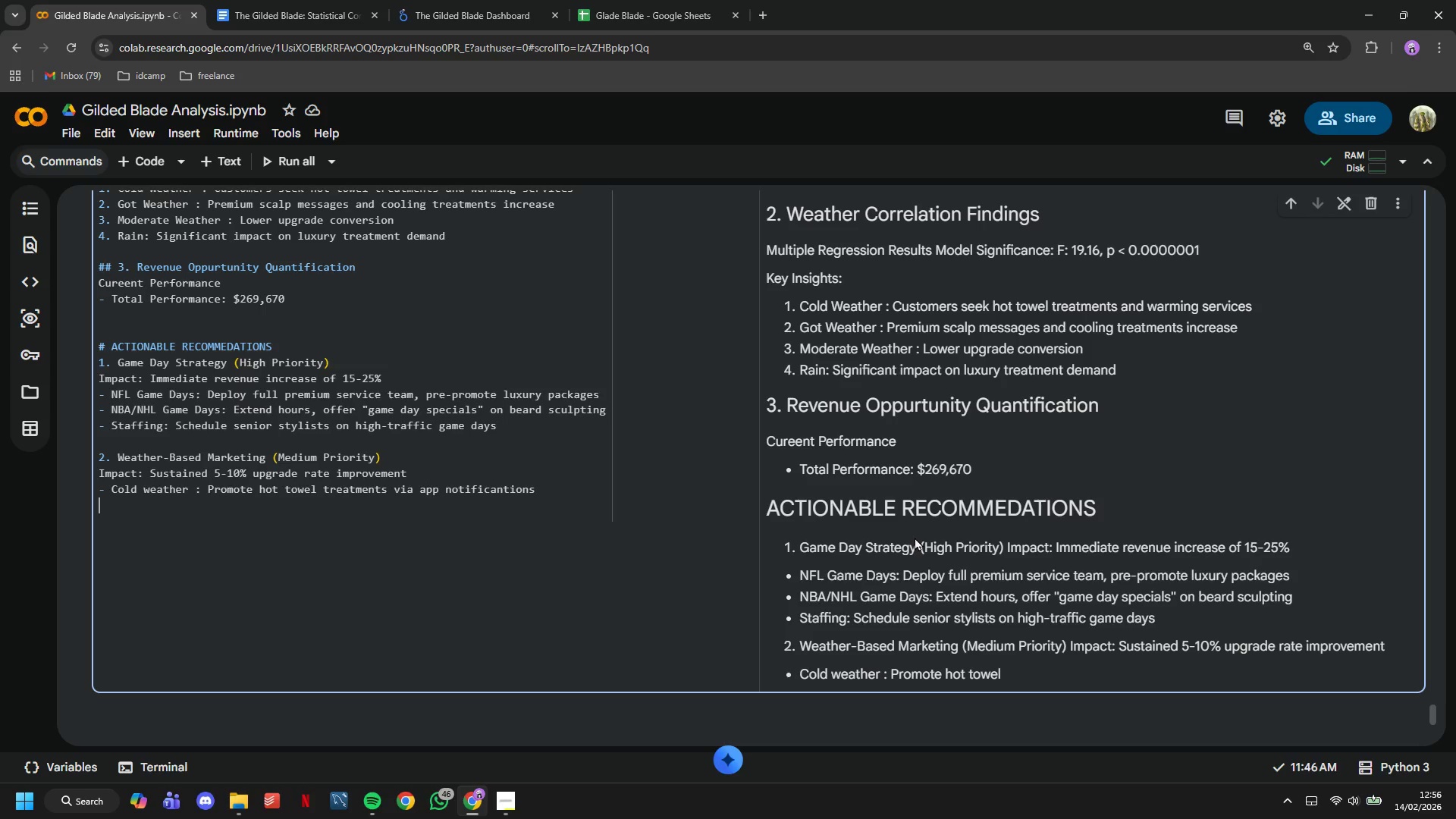 
key(Enter)
 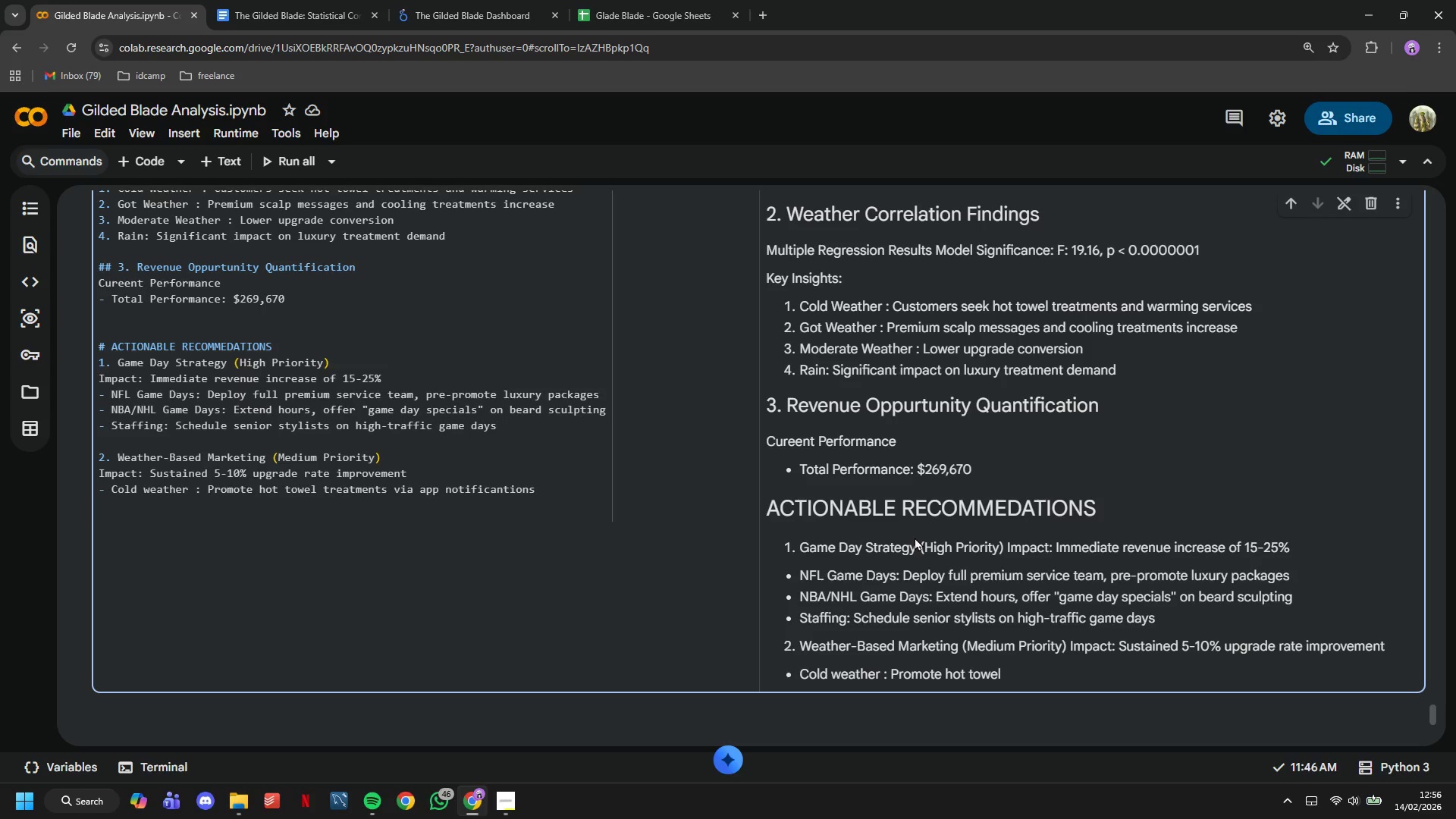 
type(- Hot Weather : Feature cooling scalp messages and skin treatmemts)
 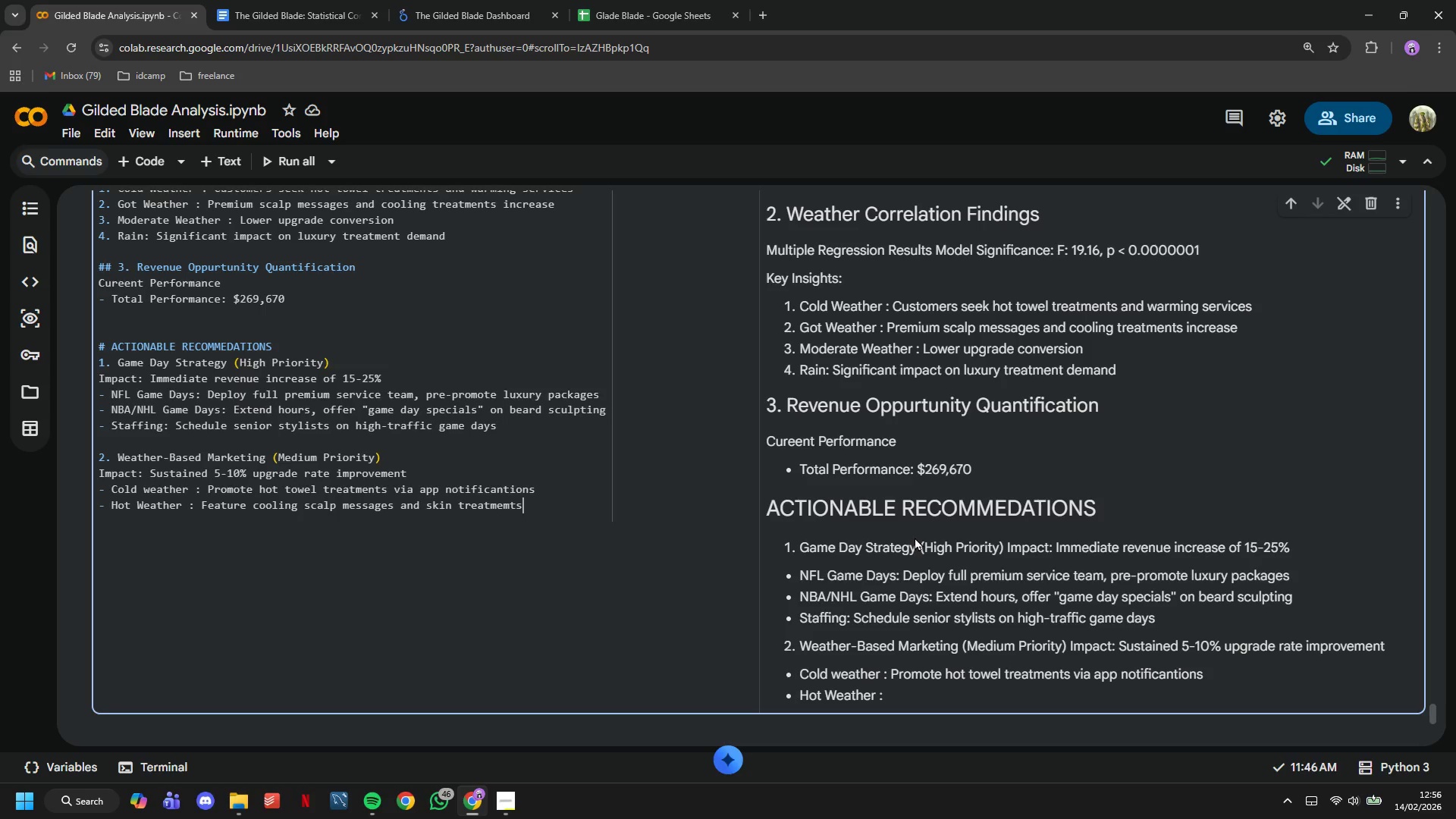 
key(Enter)
 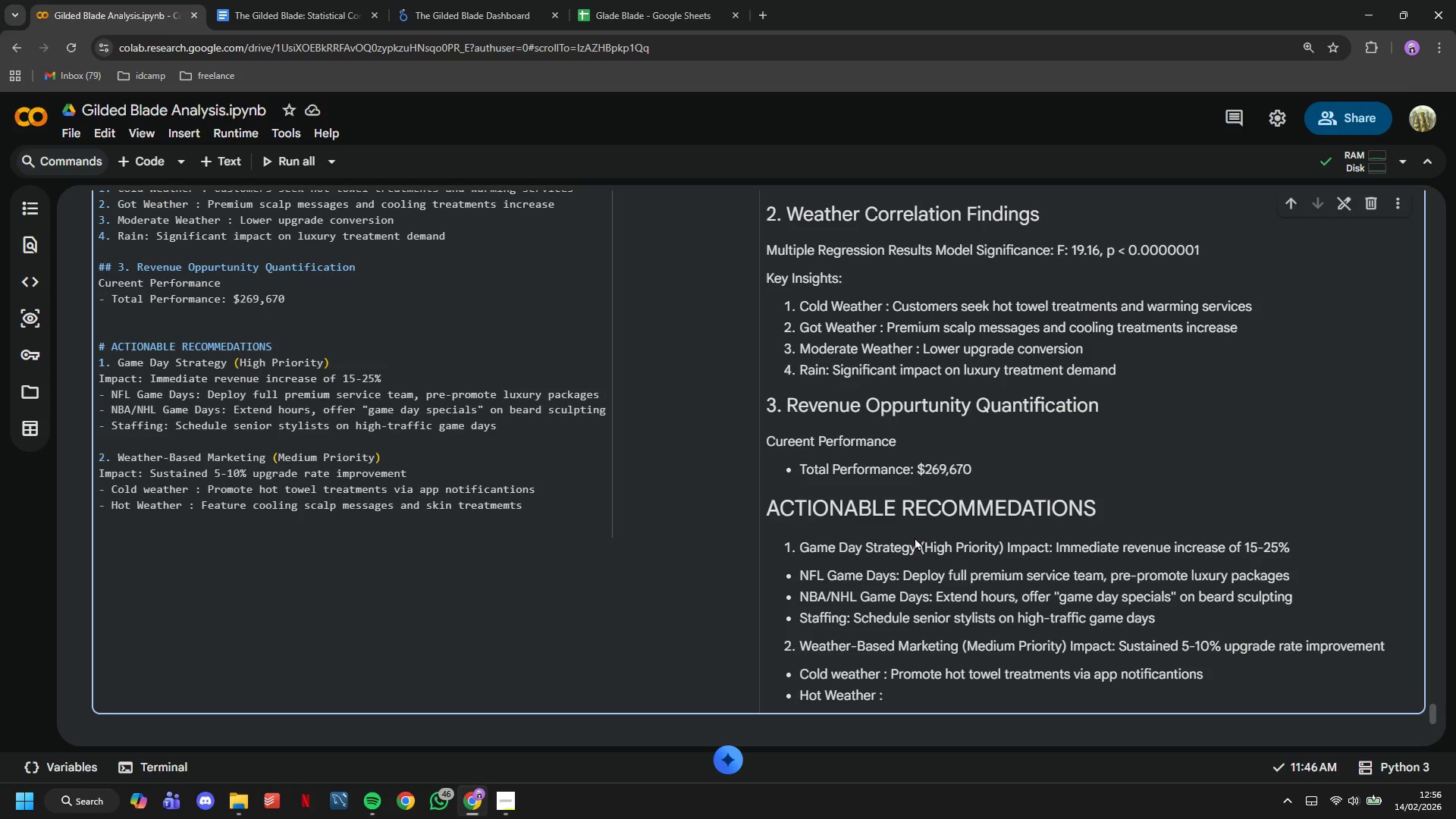 
type(- Weekend + Extreme Weather: Combine promotions for maximum efe)
key(Backspace)
type(fect)
 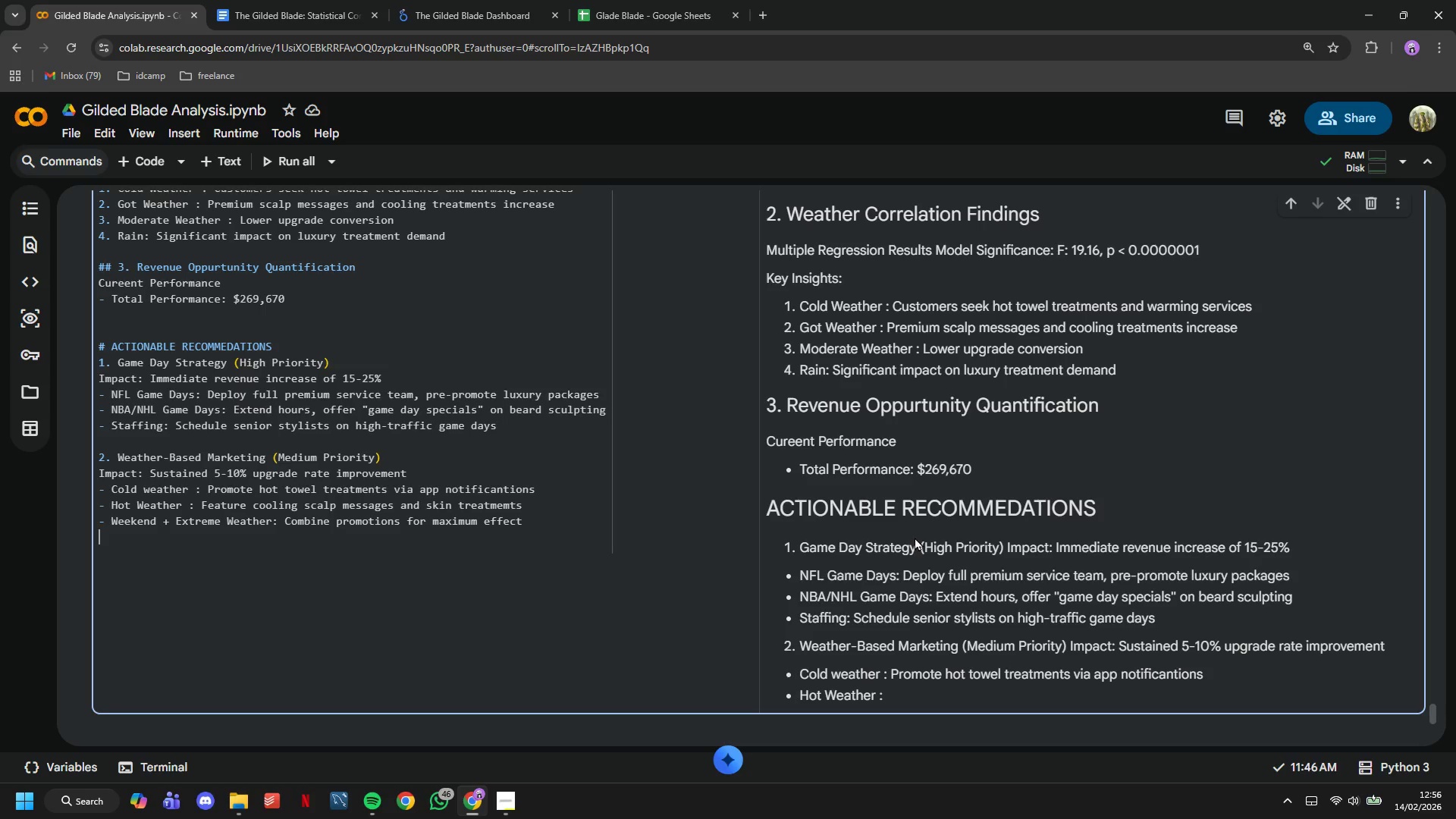 
 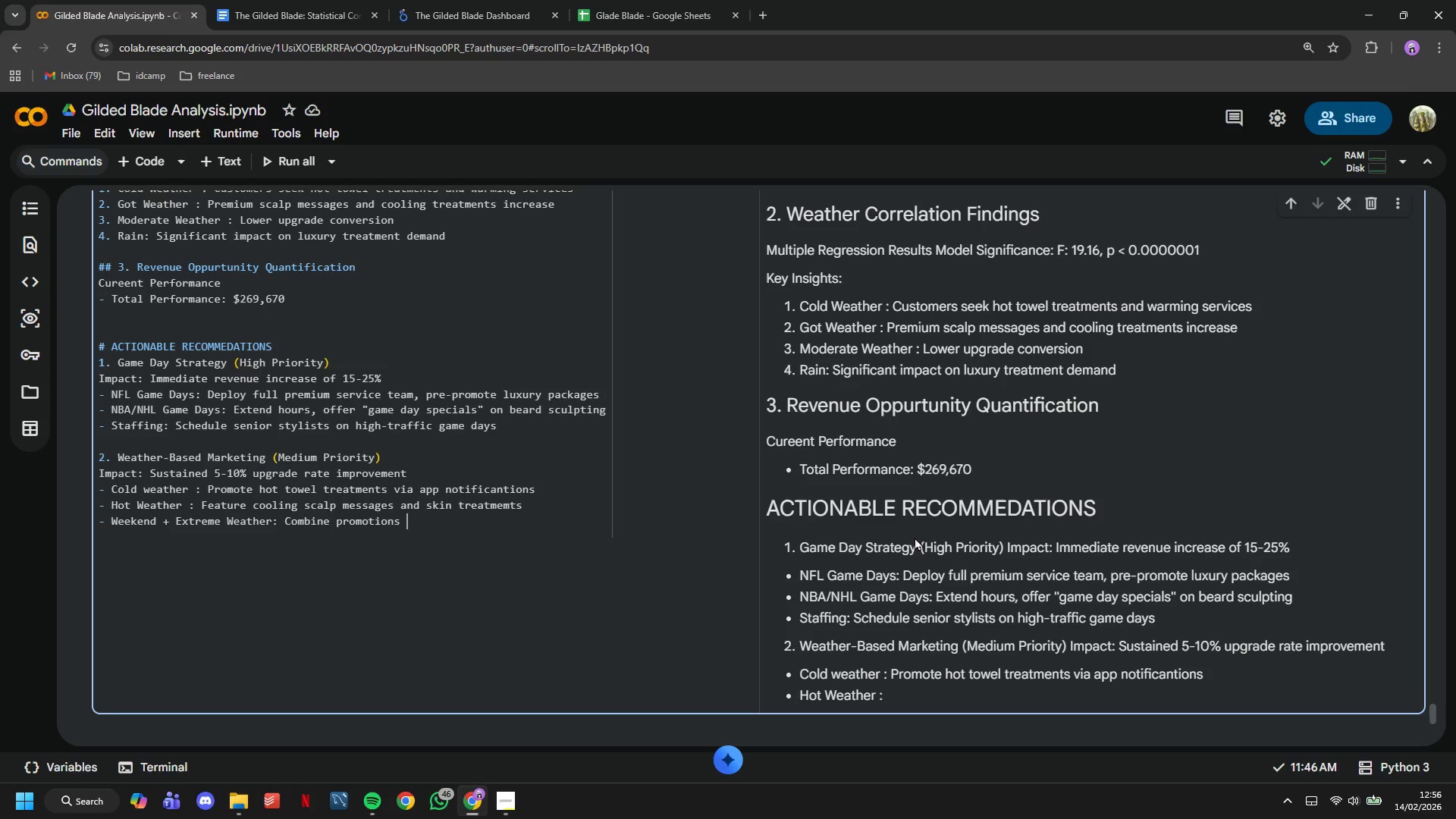 
key(Enter)
 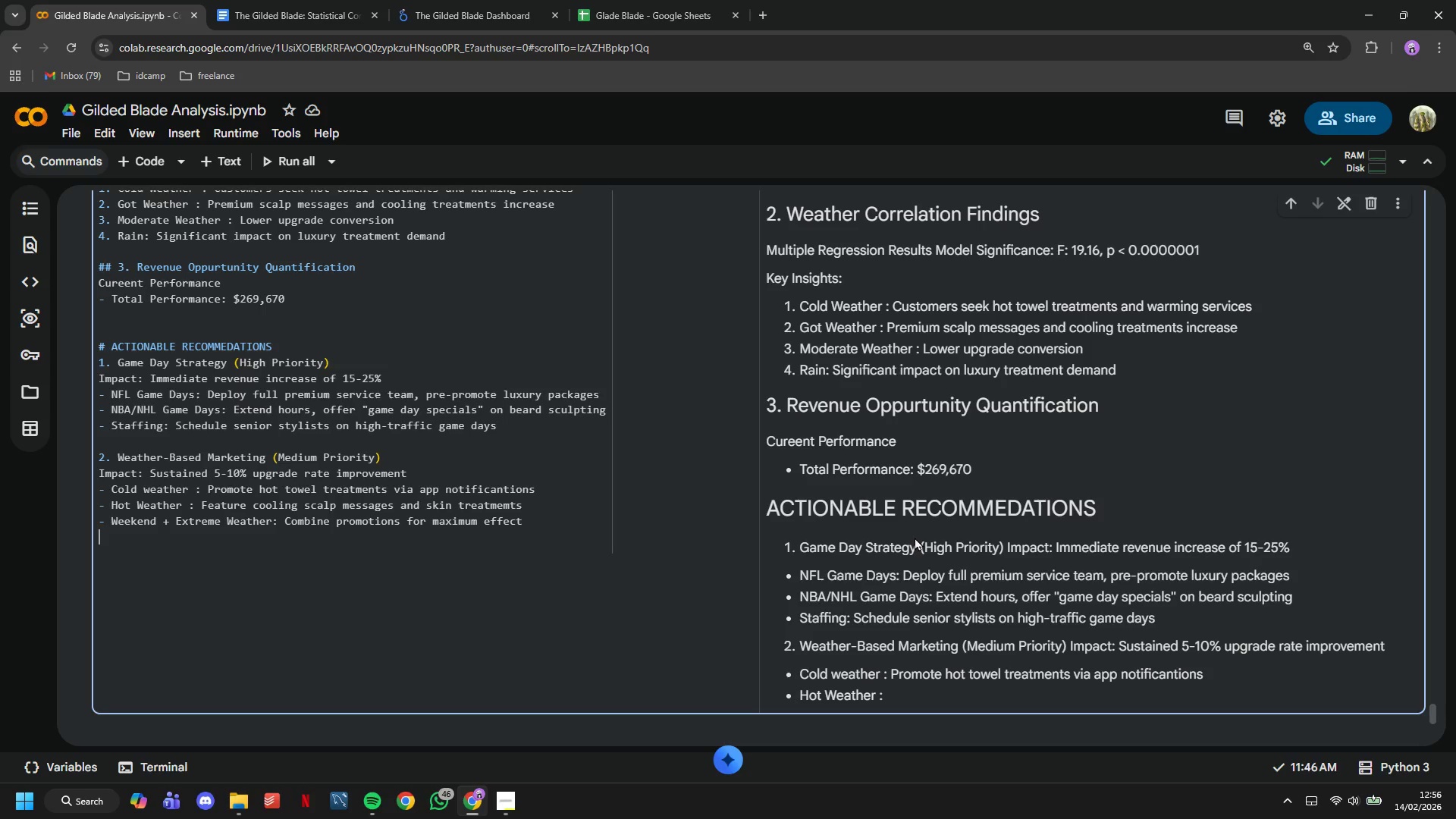 
key(Minus)
 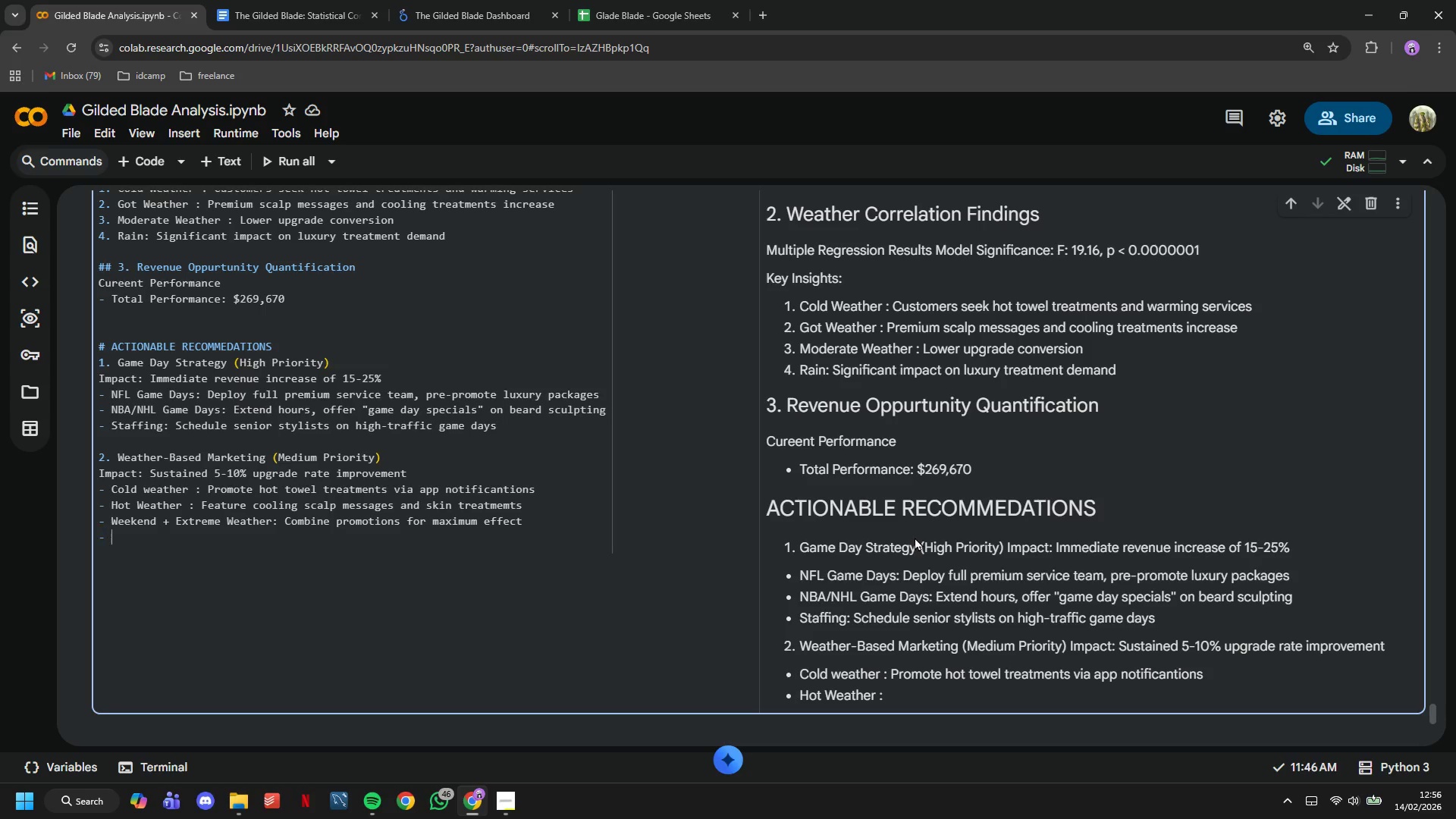 
key(Space)
 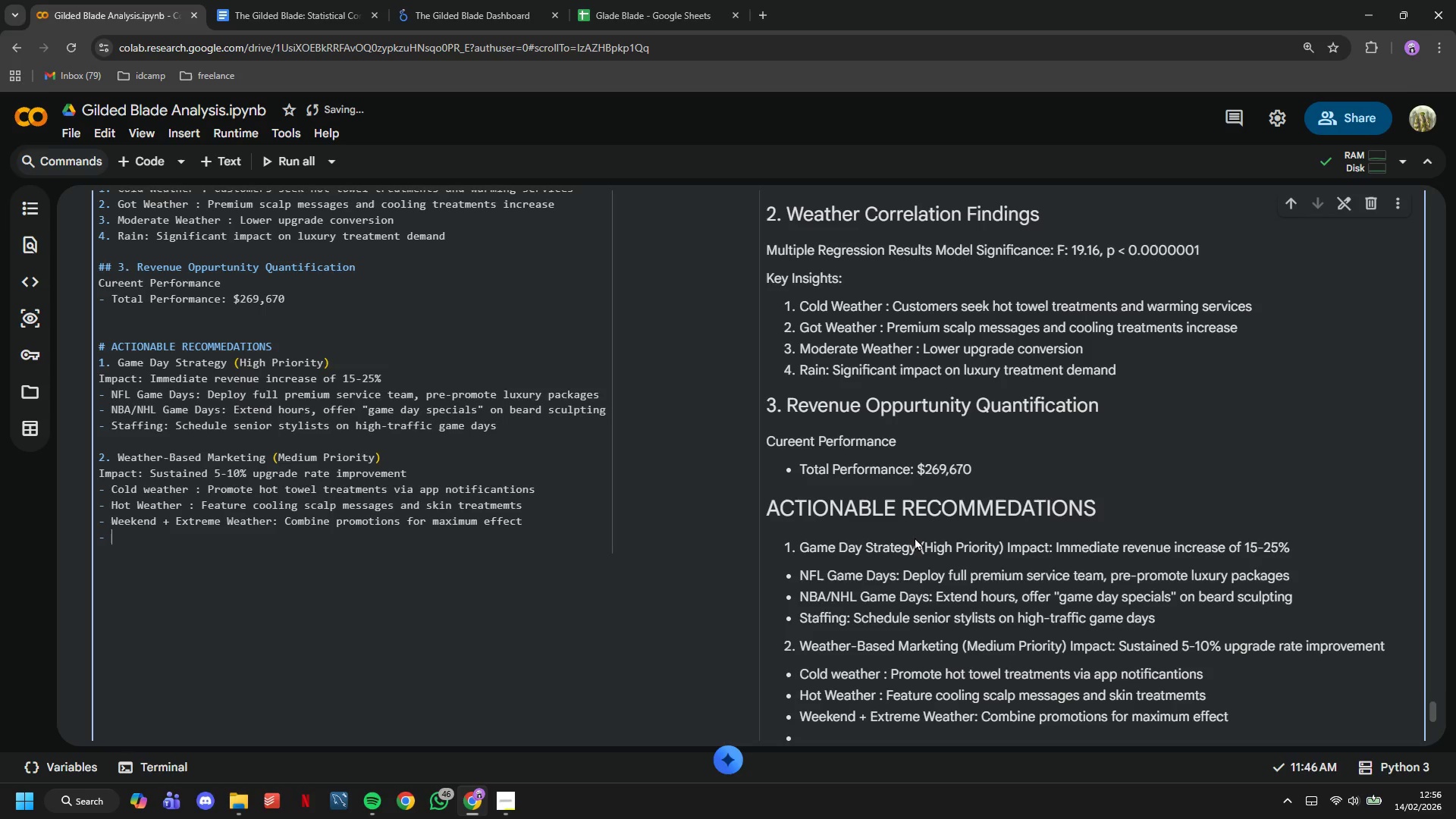 
type(Predictive AlertsL)
key(Backspace)
type(: Use 7-day dore)
key(Backspace)
key(Backspace)
key(Backspace)
key(Backspace)
type(forecast to pal)
key(Backspace)
key(Backspace)
type(a)
key(Backspace)
type(lan inventory and staffing)
 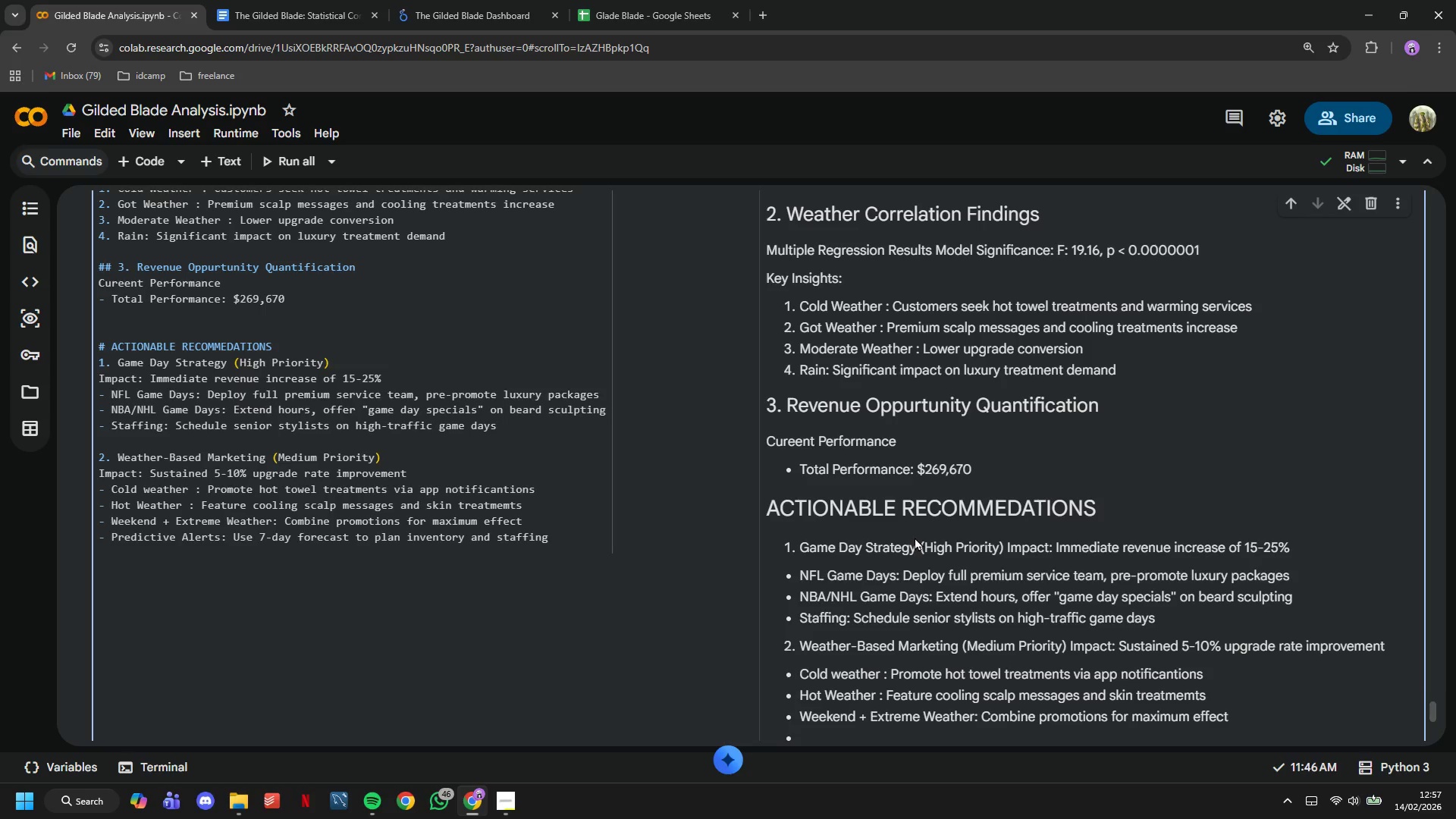 
wait(5.99)
 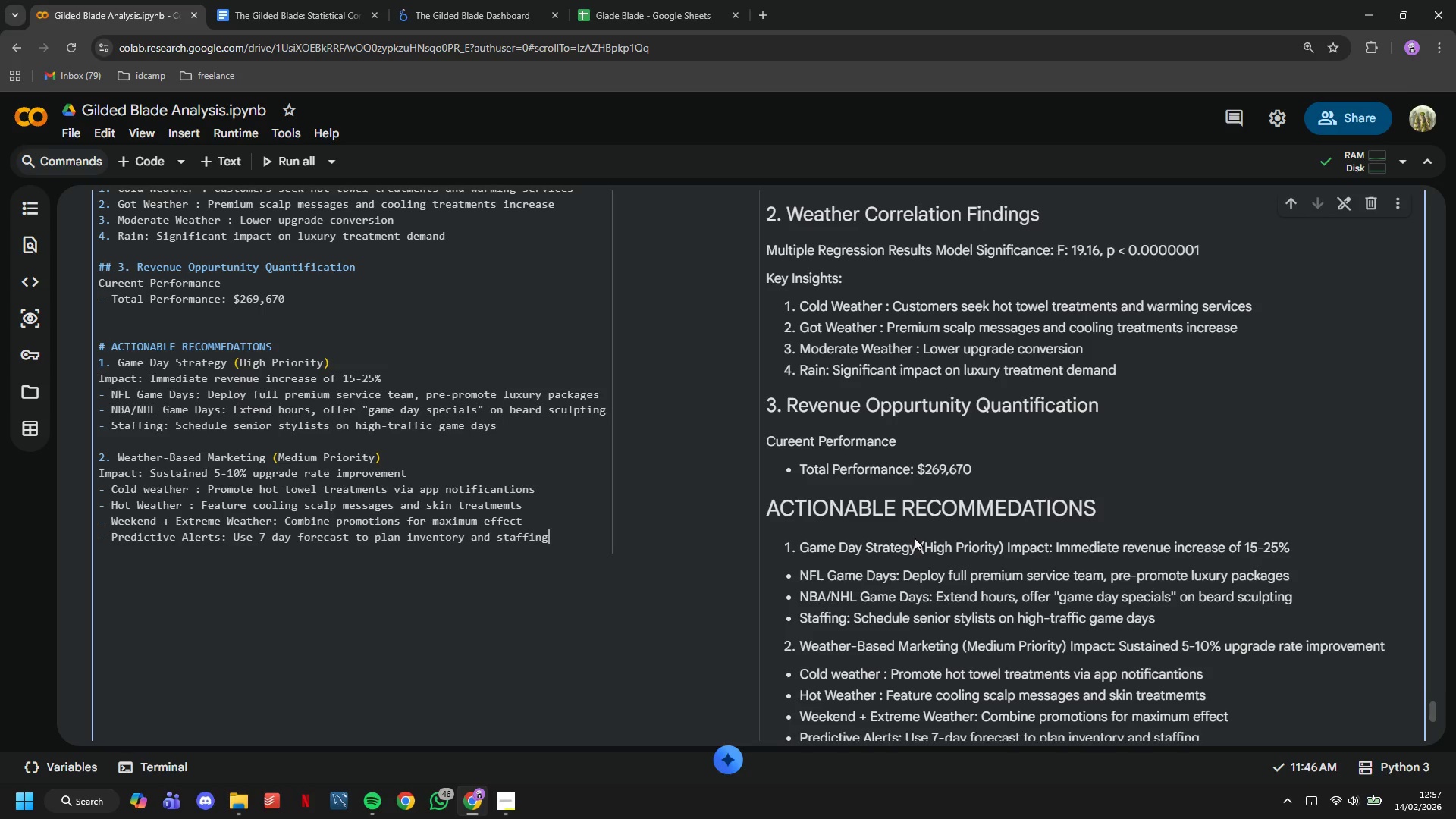 
key(Enter)
 